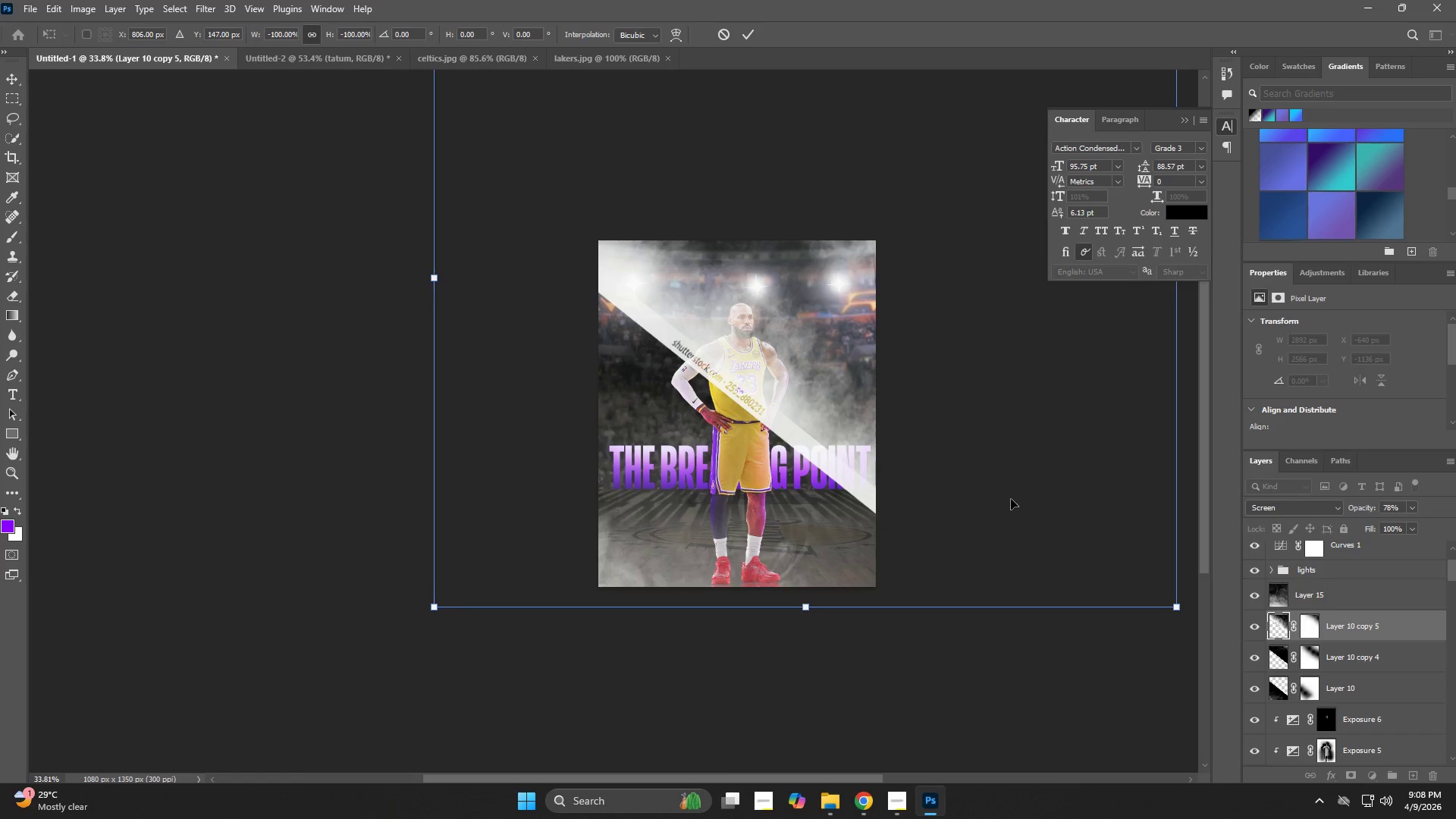 
hold_key(key=AltLeft, duration=0.92)
left_click_drag(start_coordinate=[1180, 613], to_coordinate=[874, 478])
 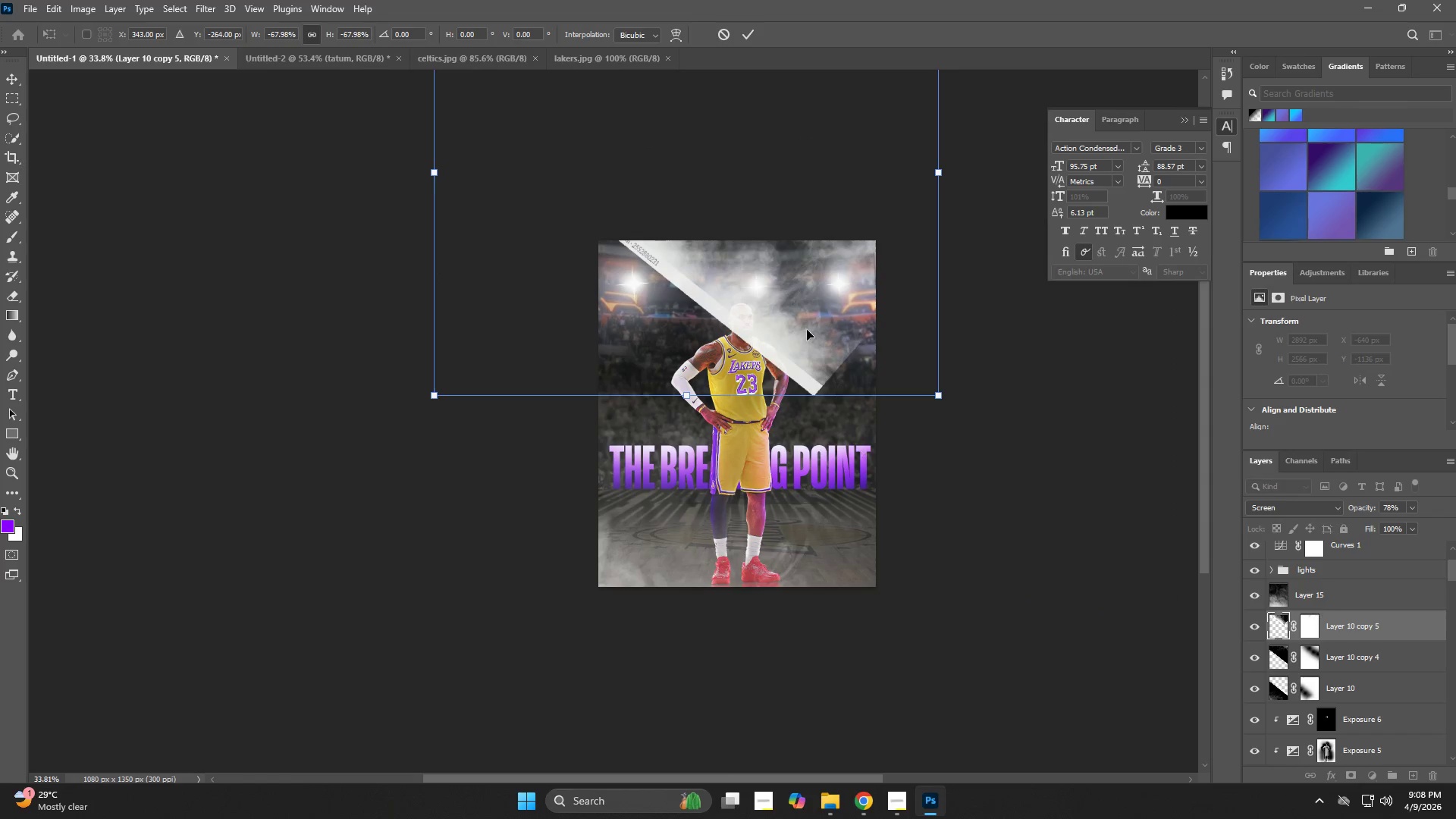 
left_click_drag(start_coordinate=[802, 326], to_coordinate=[805, 491])
 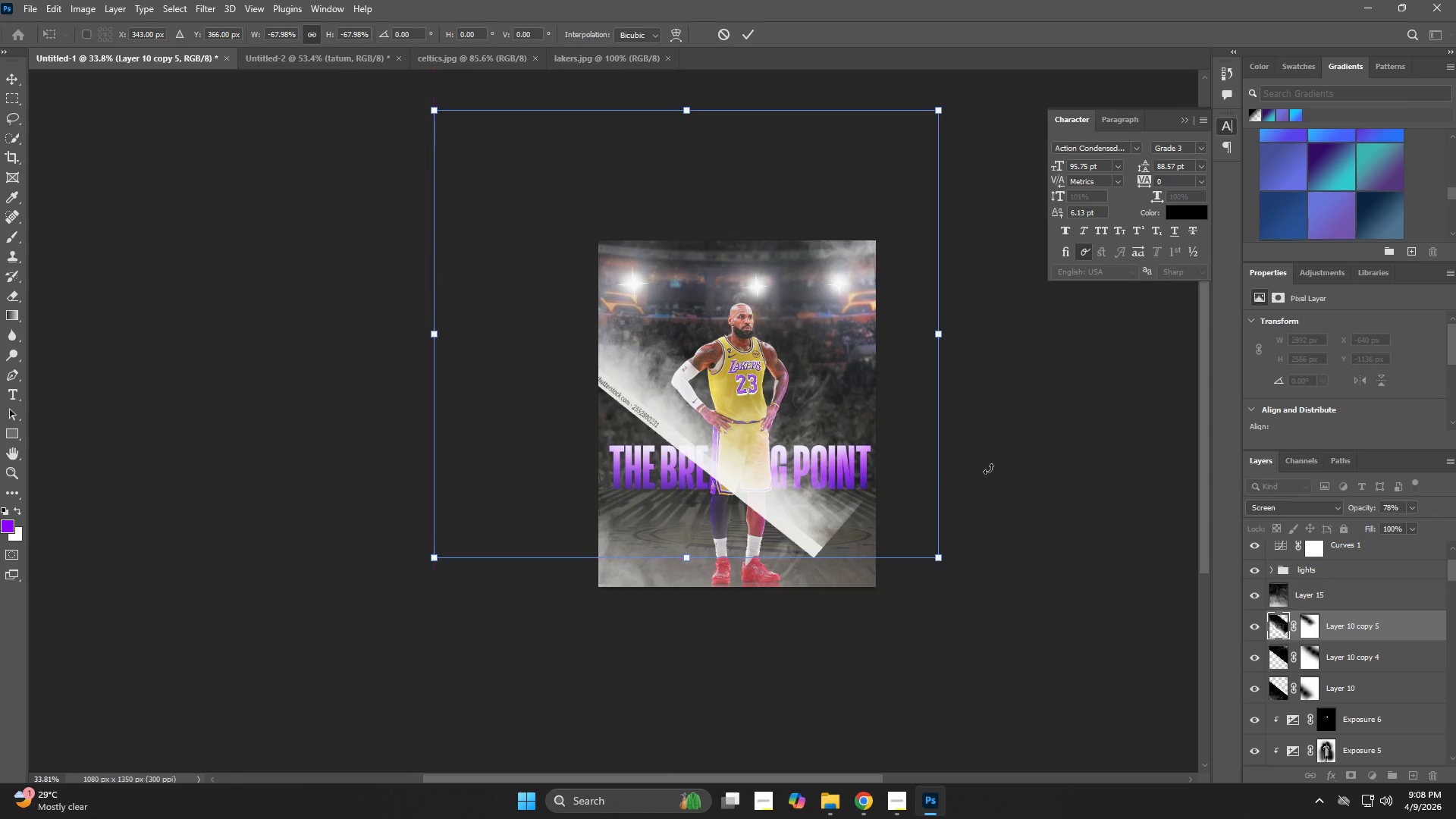 
left_click_drag(start_coordinate=[988, 469], to_coordinate=[933, 272])
 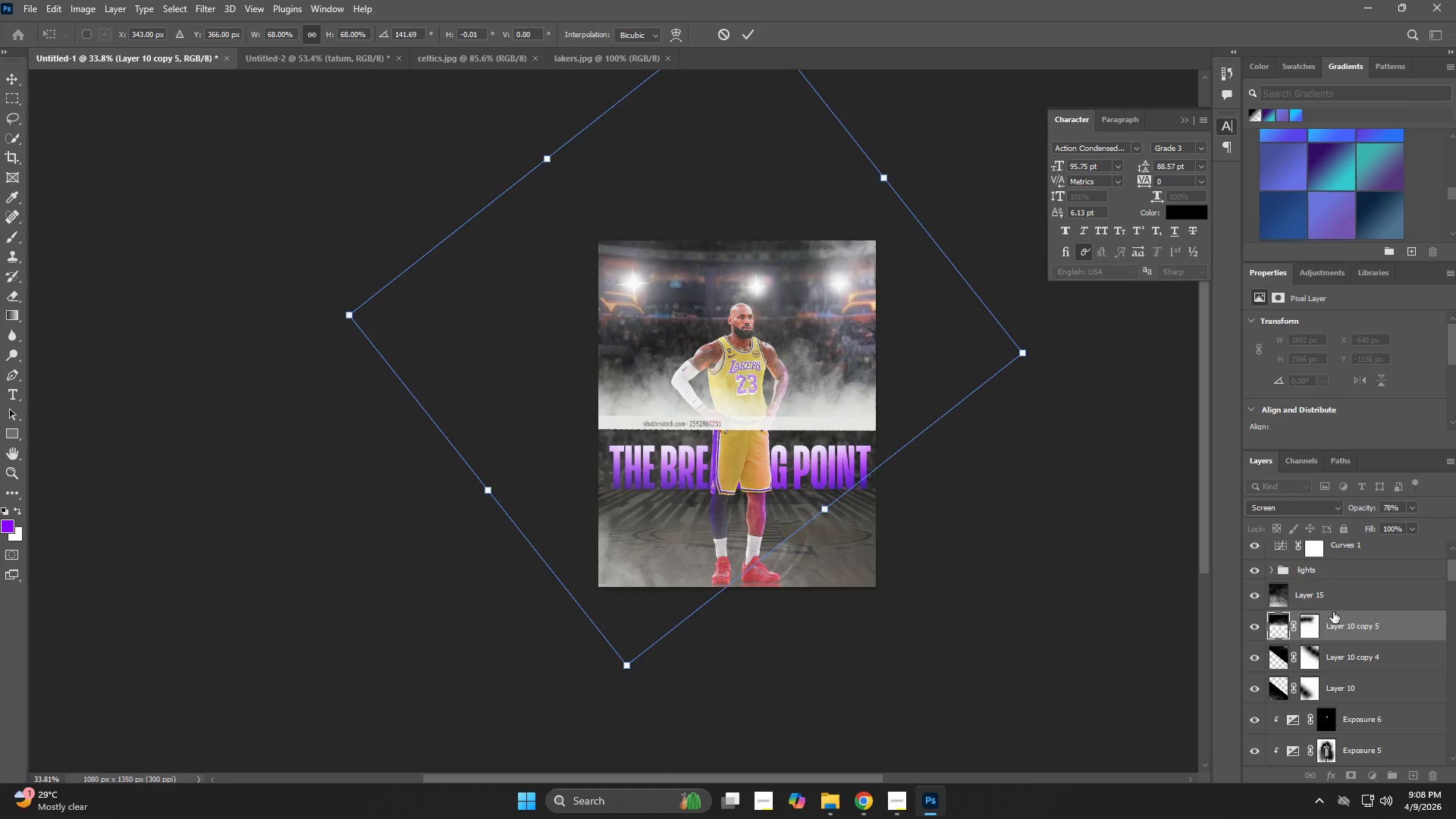 
left_click_drag(start_coordinate=[1339, 631], to_coordinate=[1373, 705])
 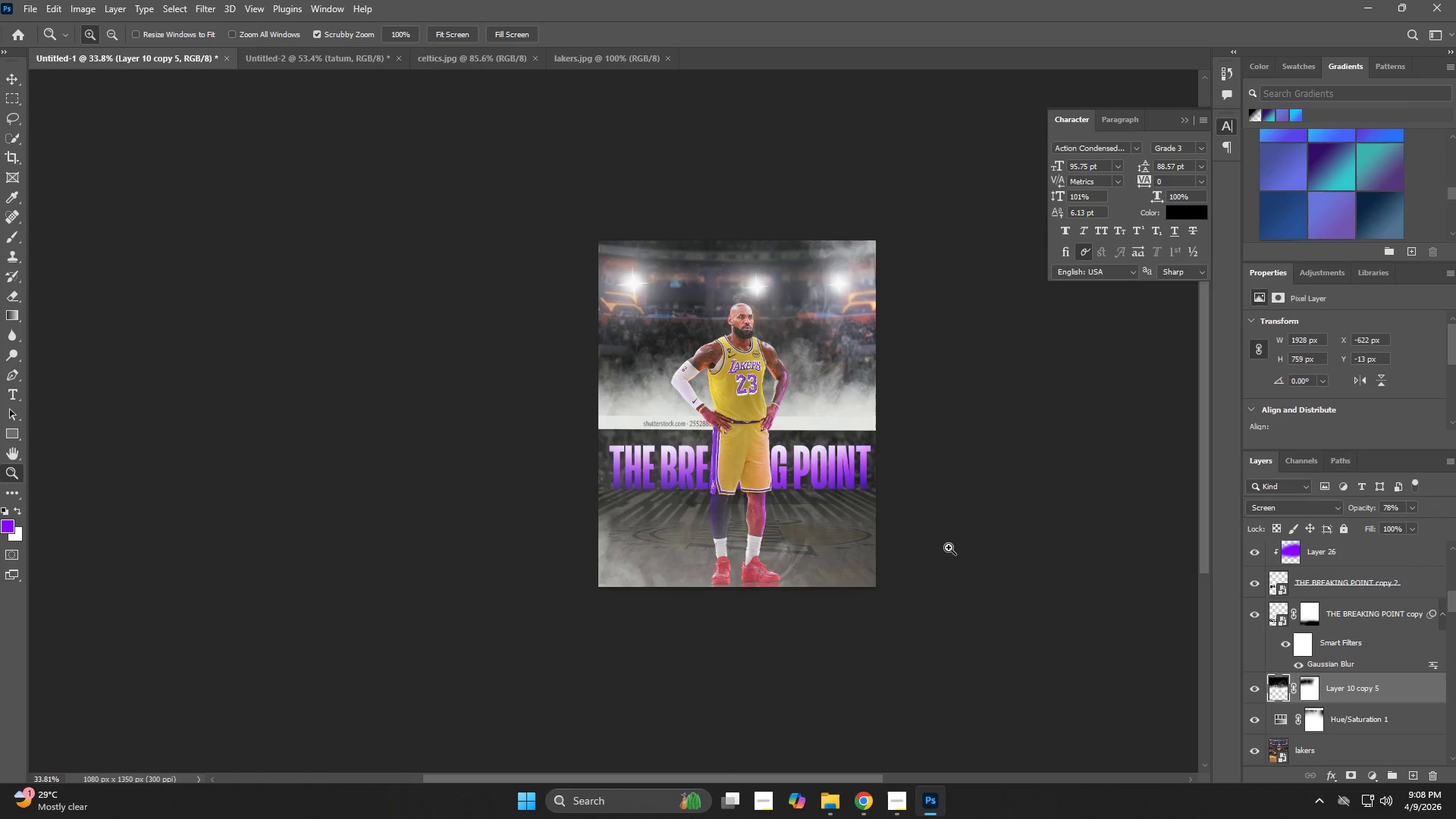 
key(Control+T)
 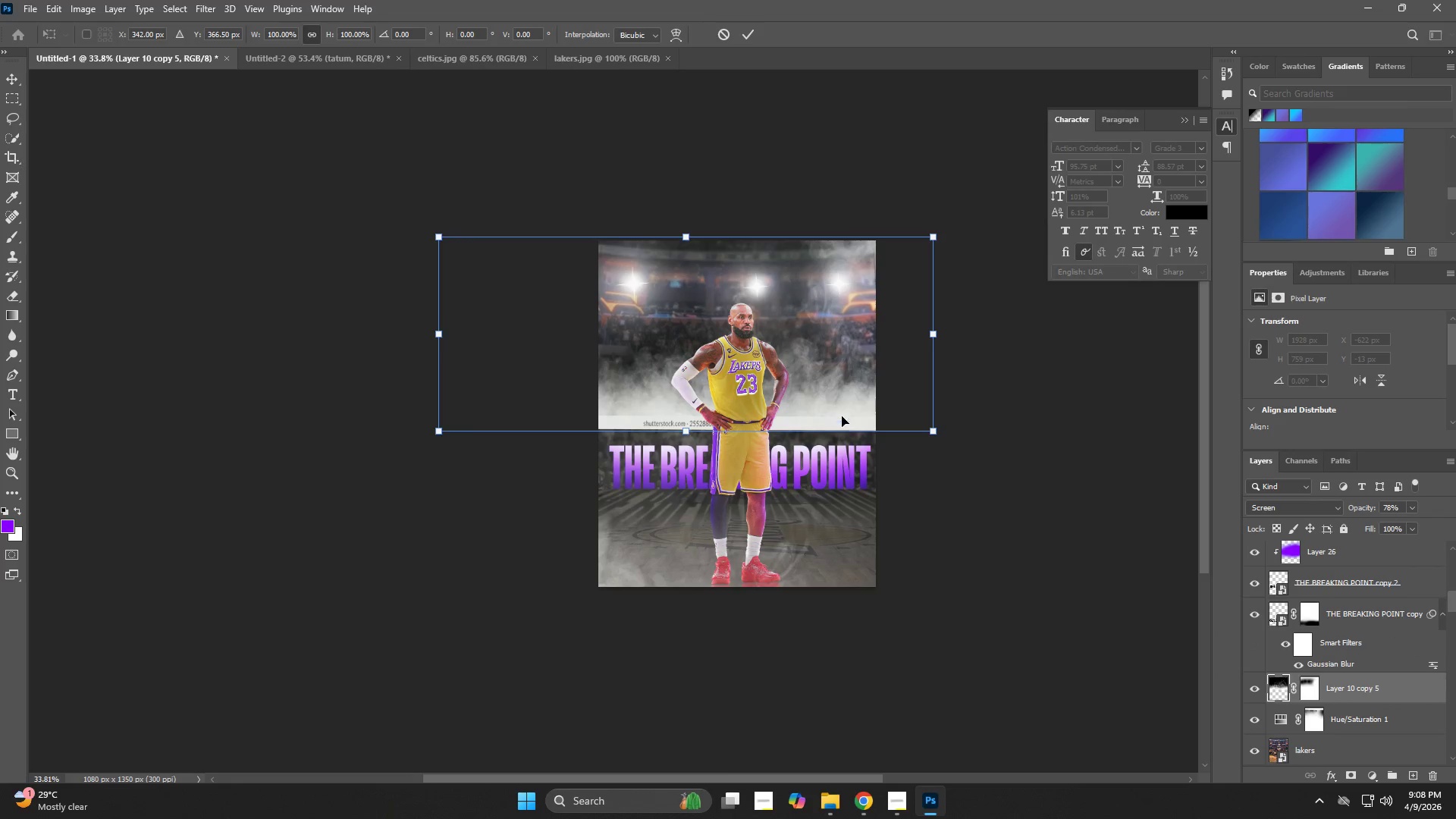 
left_click_drag(start_coordinate=[837, 405], to_coordinate=[850, 466])
 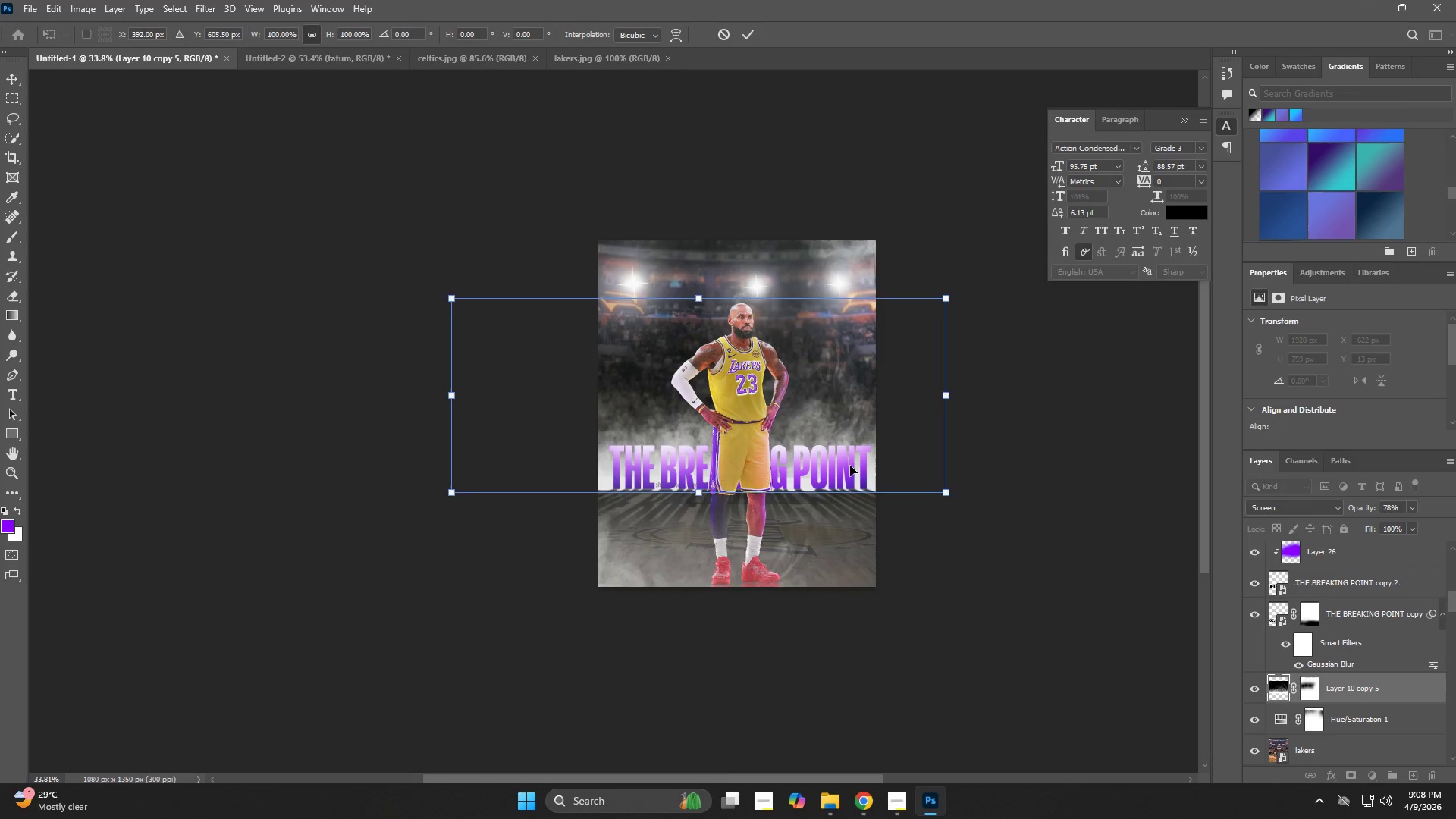 
key(NumpadEnter)
 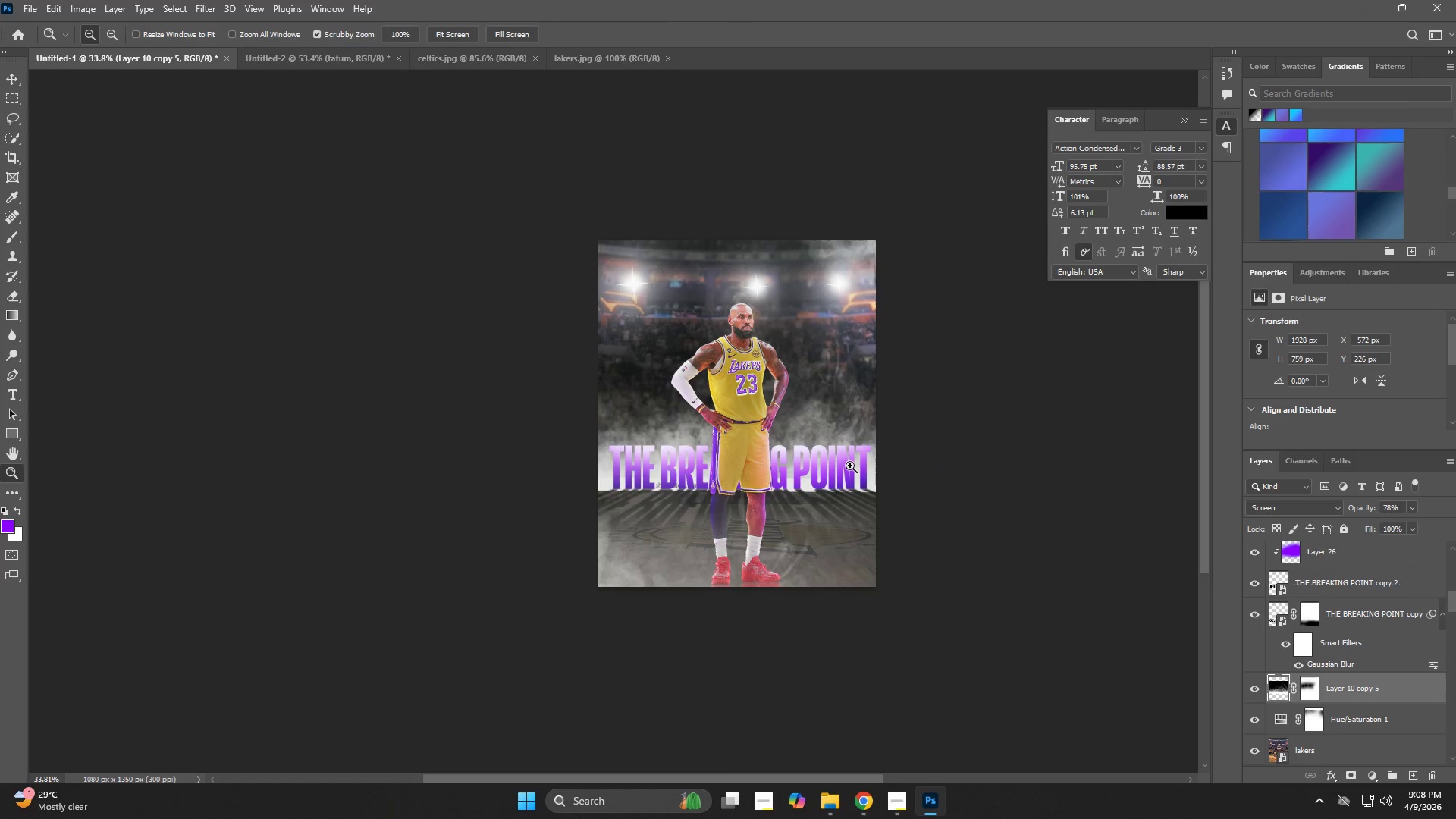 
key(Z)
 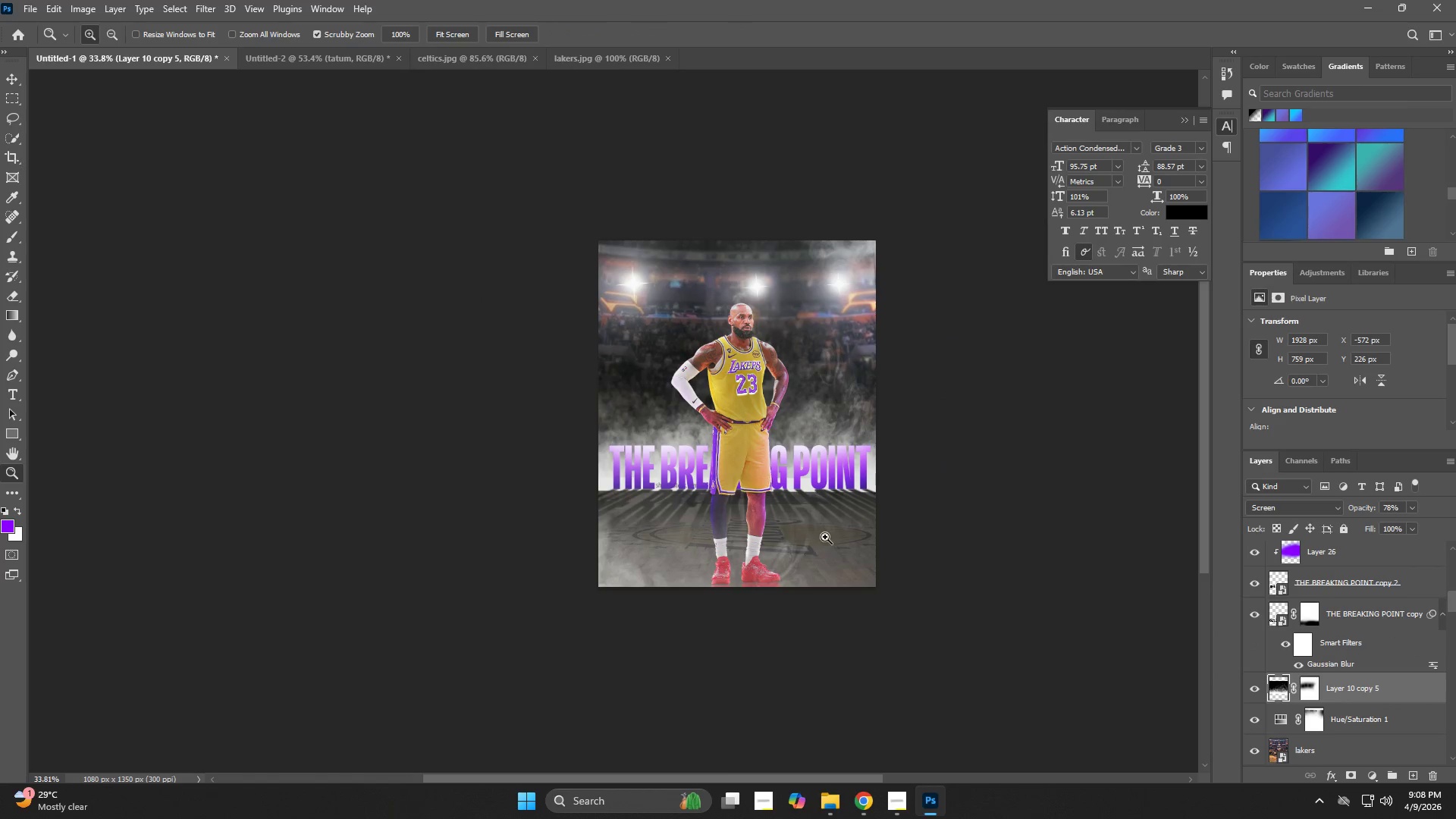 
left_click_drag(start_coordinate=[825, 531], to_coordinate=[864, 542])
 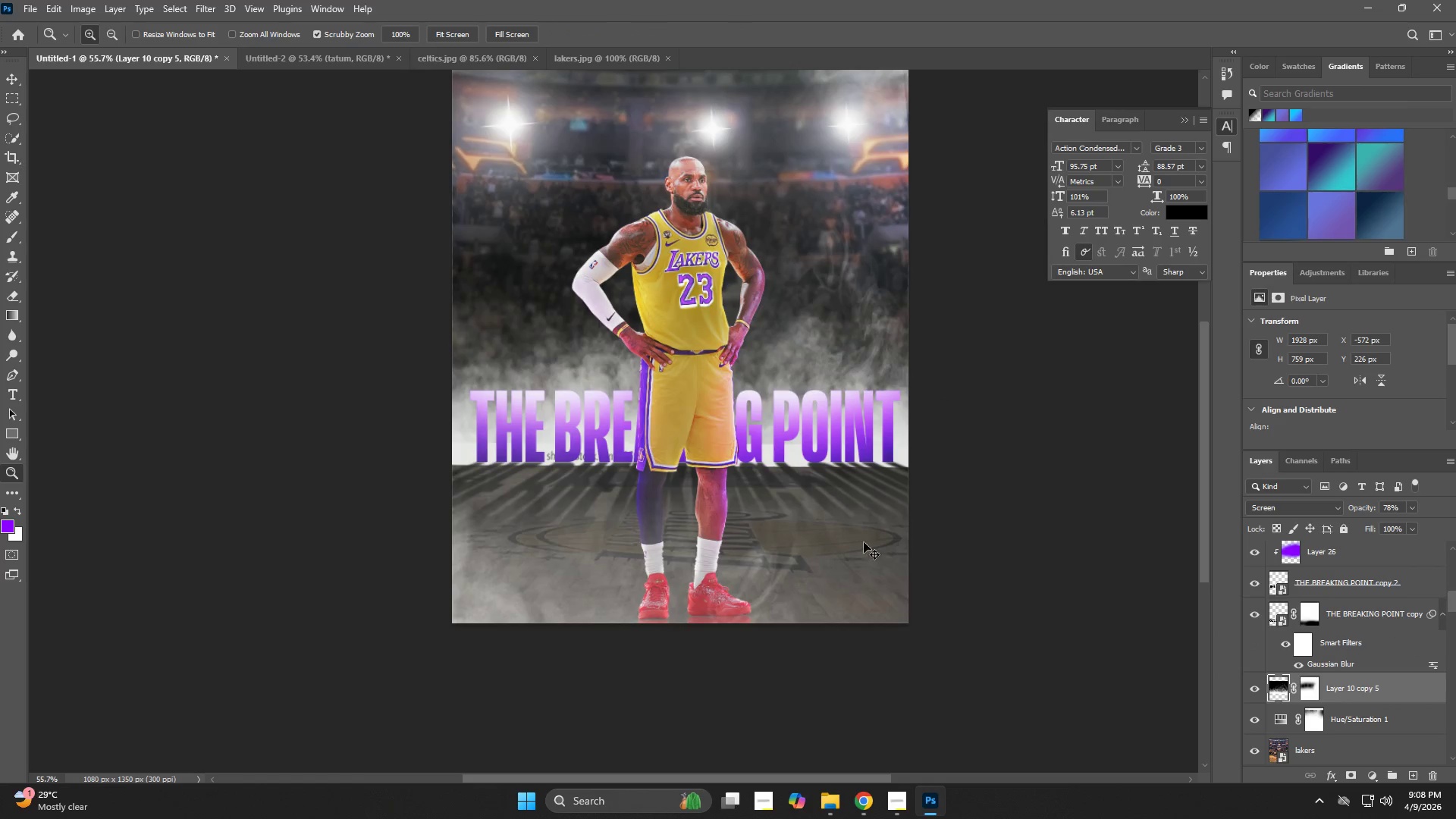 
key(Control+T)
 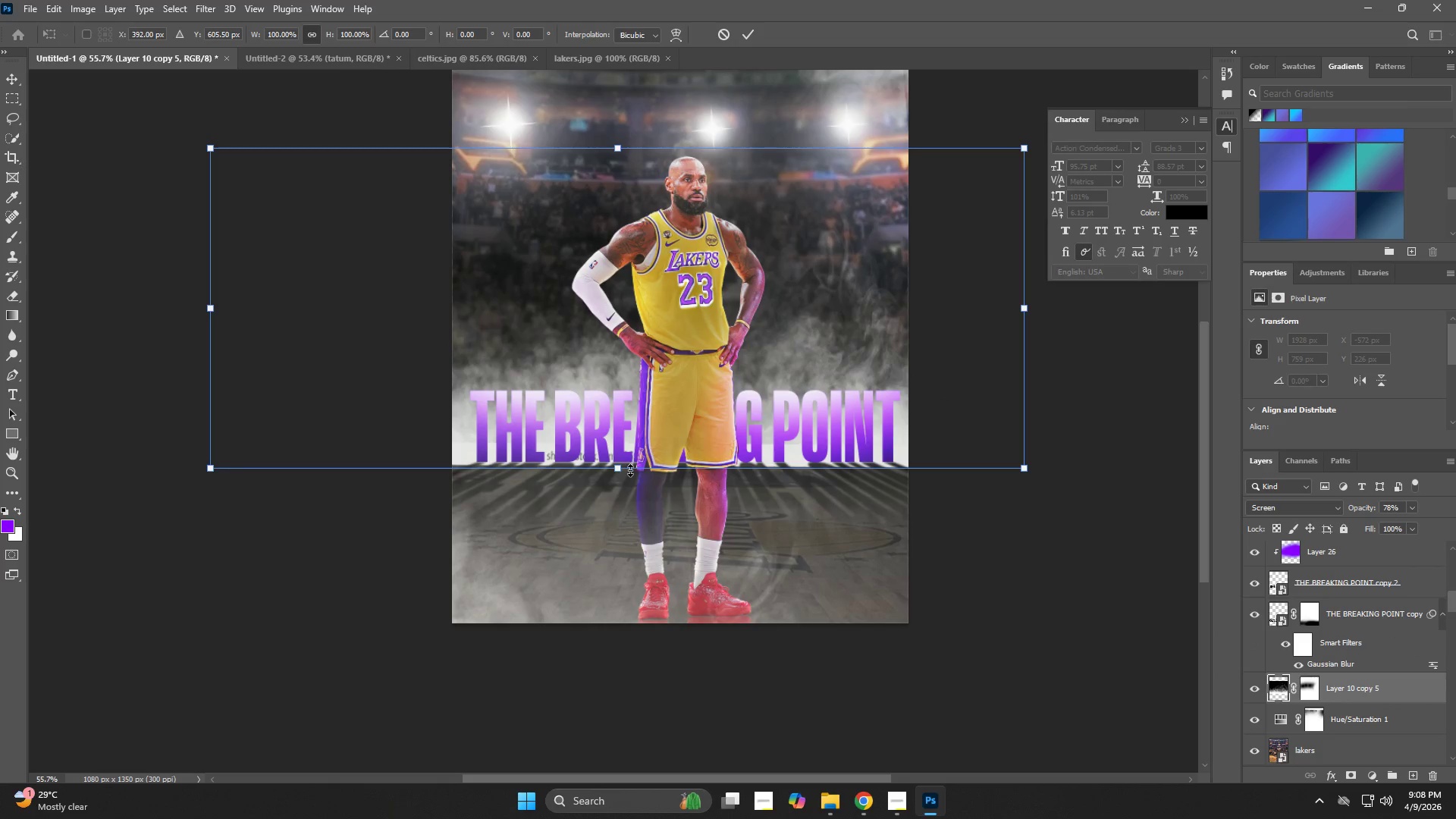 
left_click_drag(start_coordinate=[618, 472], to_coordinate=[618, 496])
 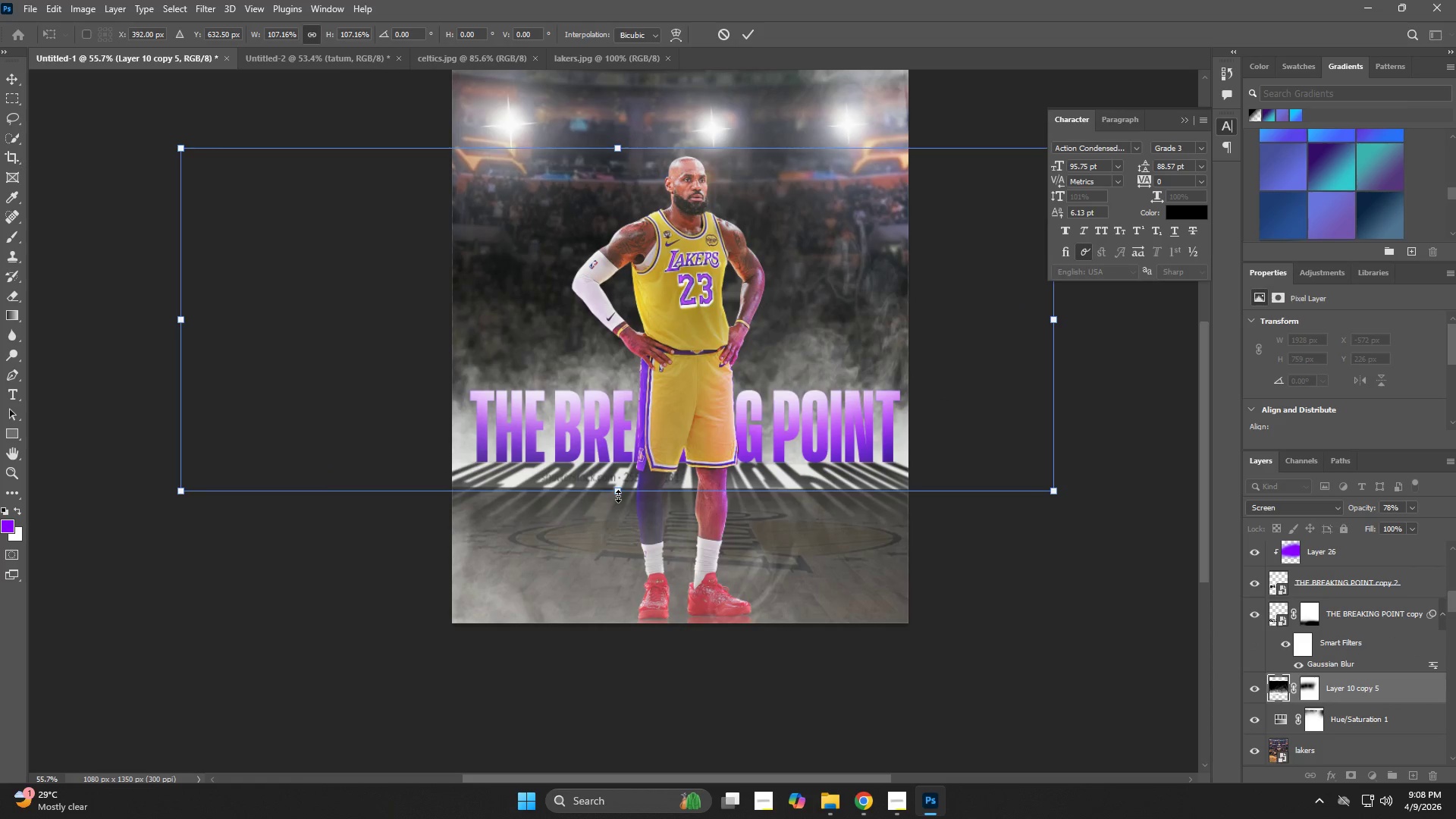 
key(NumpadEnter)
 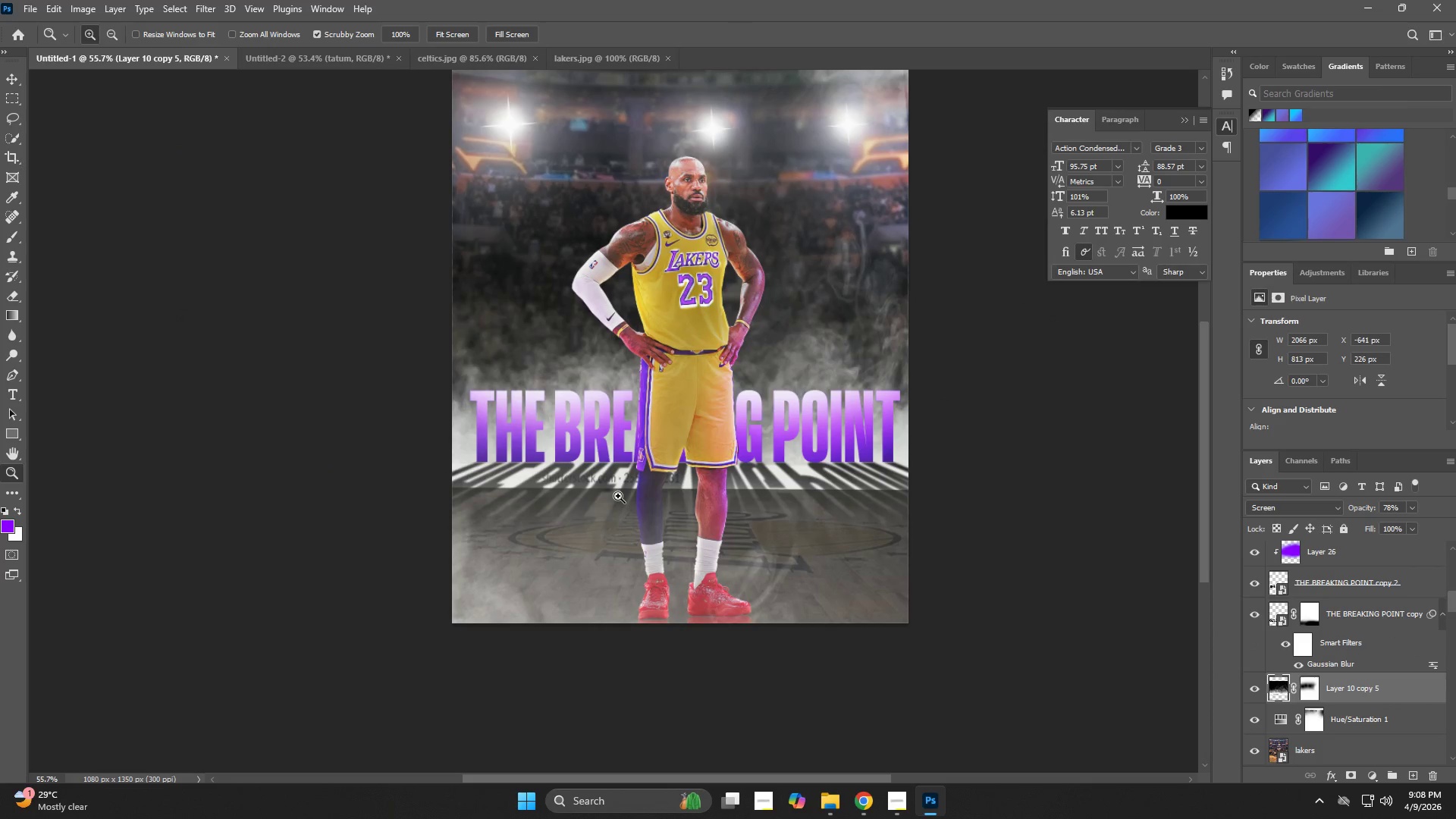 
key(Z)
 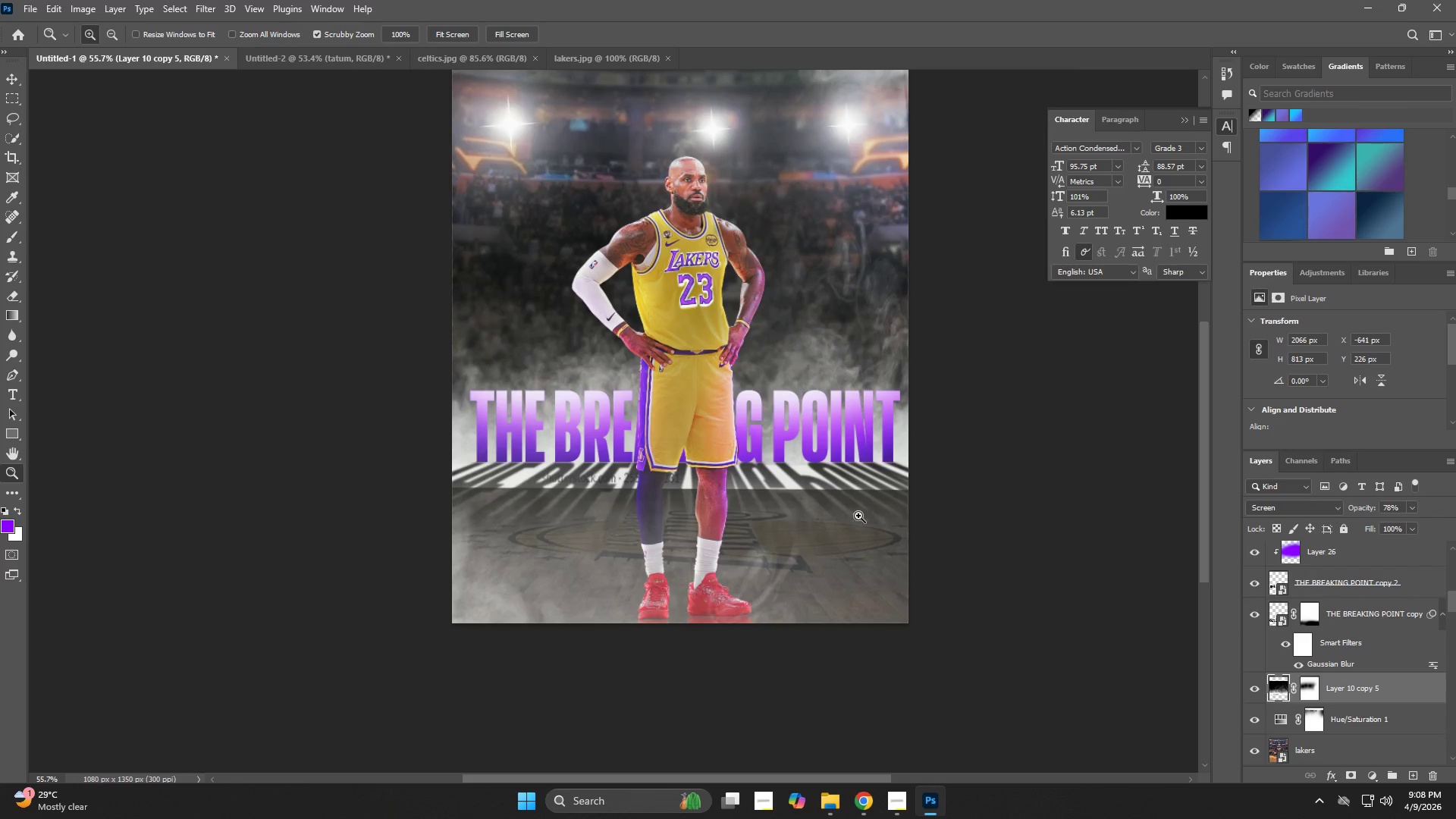 
left_click([1313, 695])
 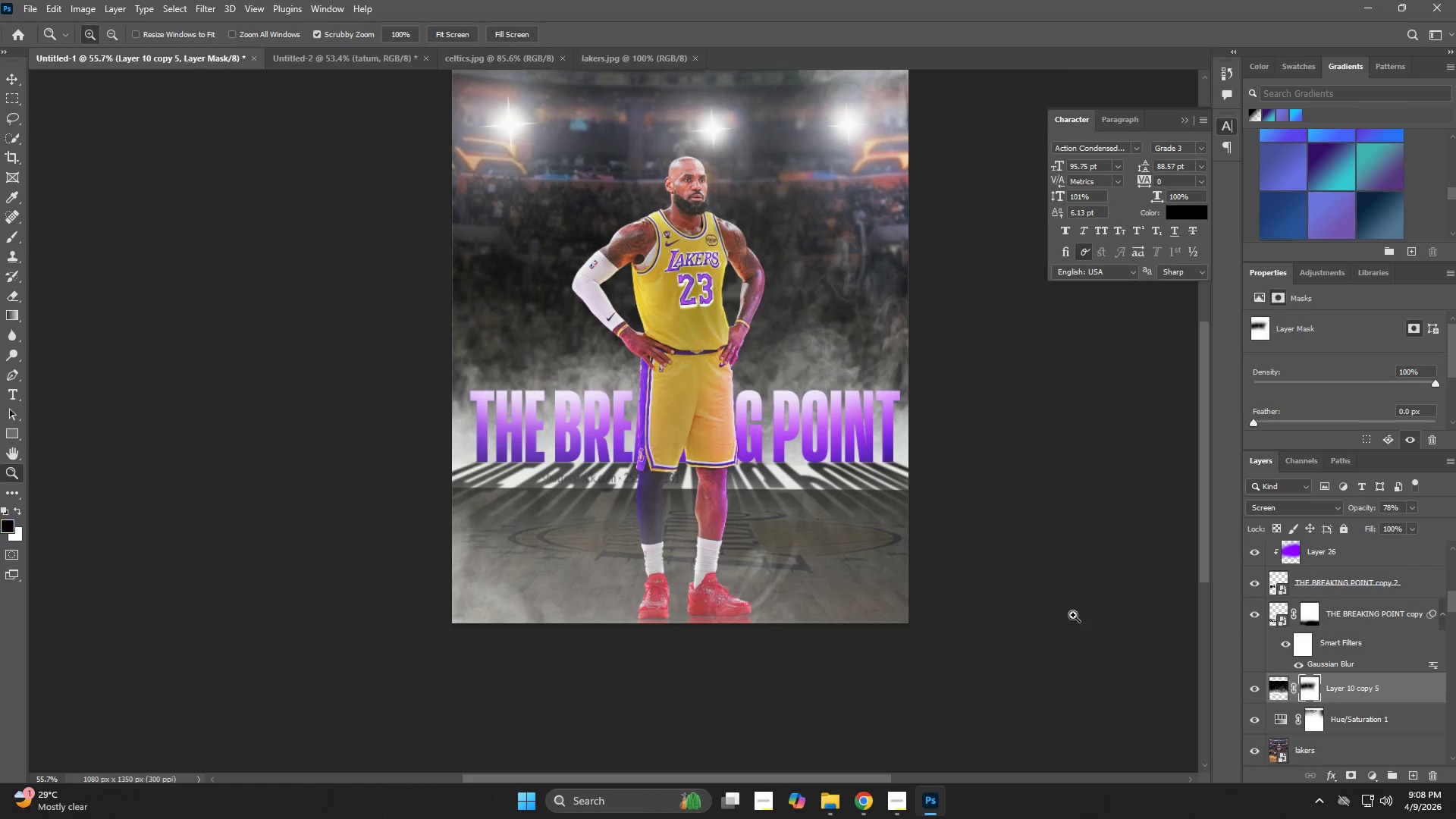 
key(Z)
 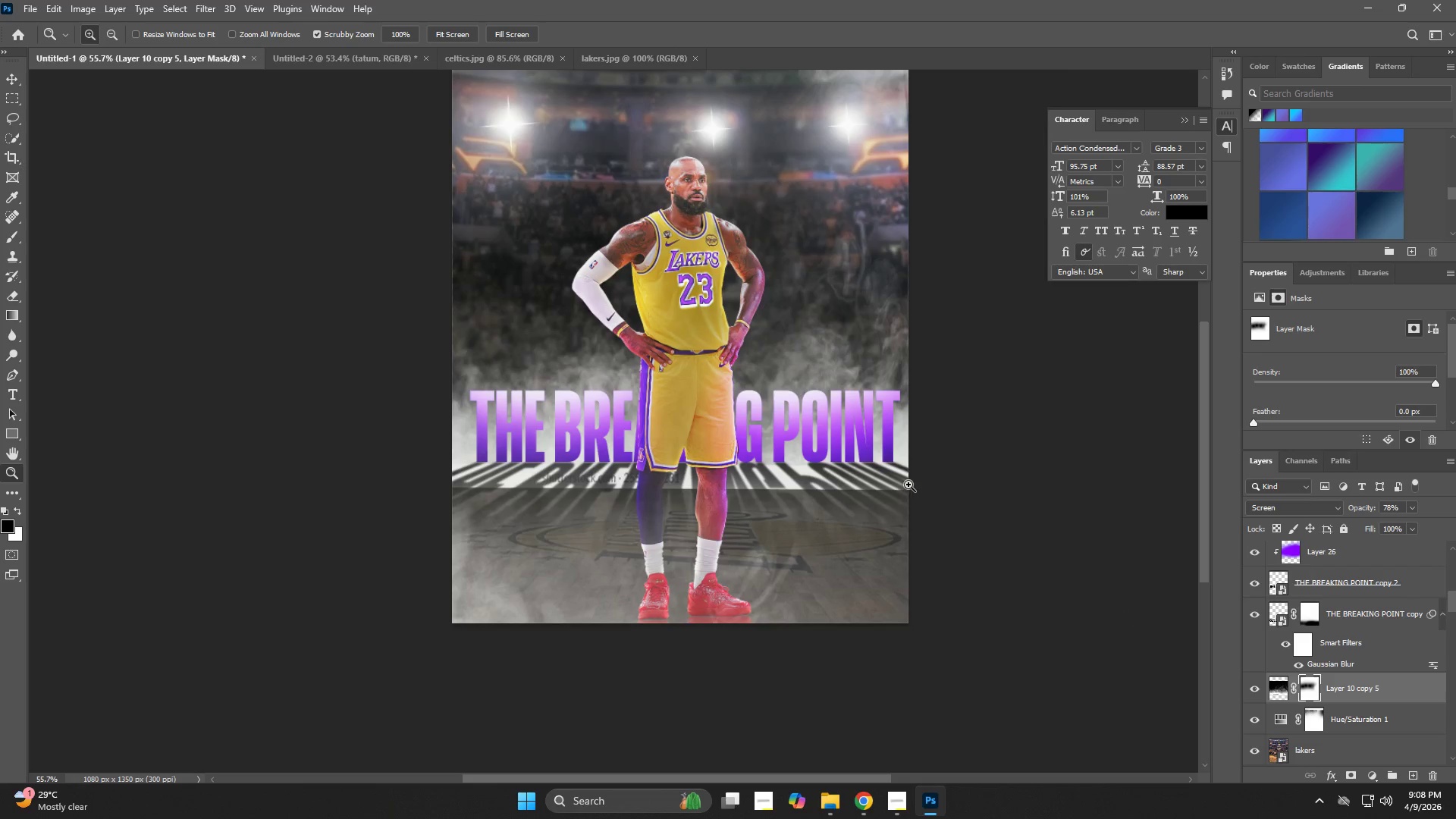 
left_click_drag(start_coordinate=[908, 485], to_coordinate=[952, 491])
 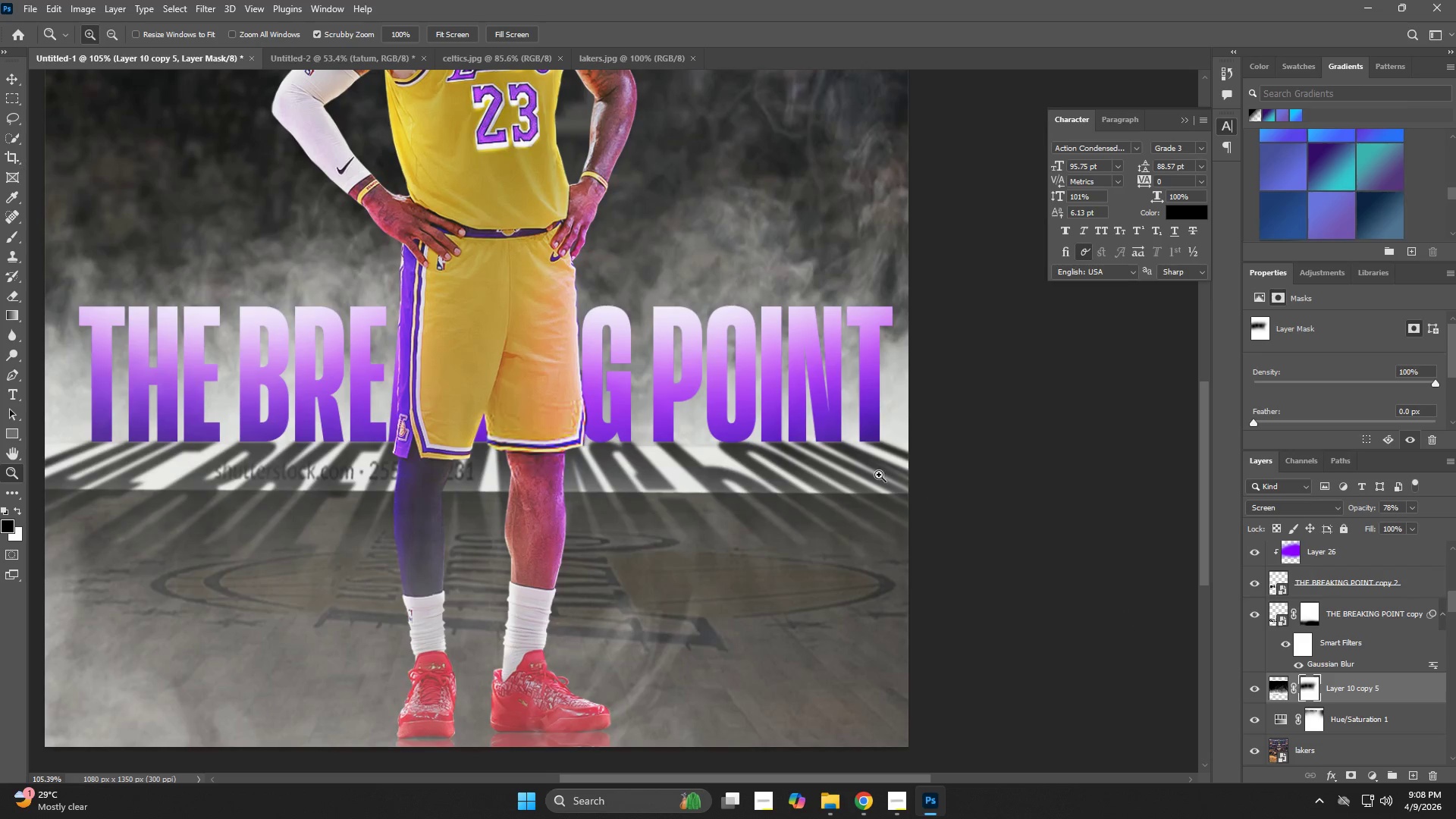 
key(M)
 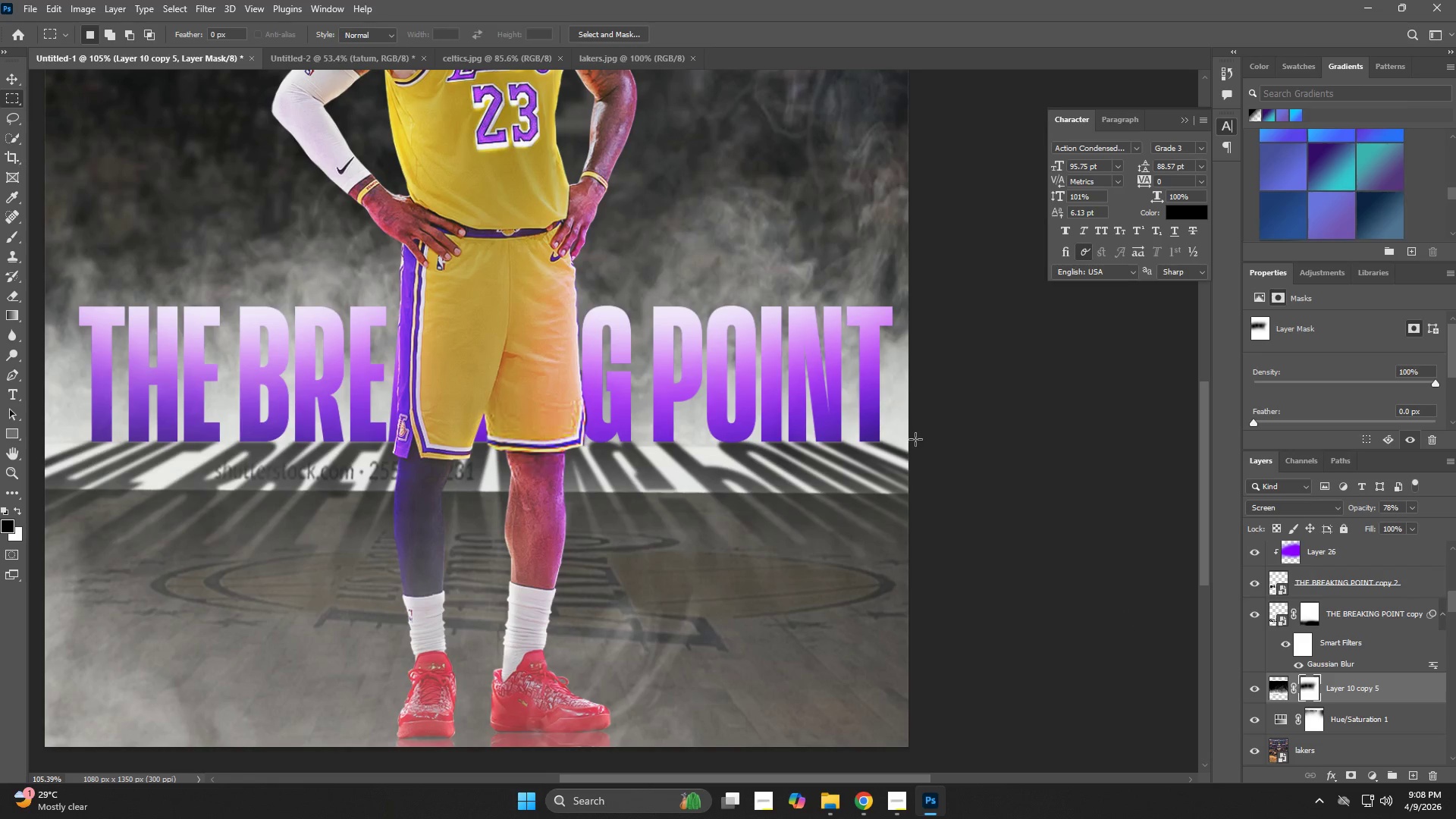 
left_click_drag(start_coordinate=[915, 439], to_coordinate=[136, 538])
 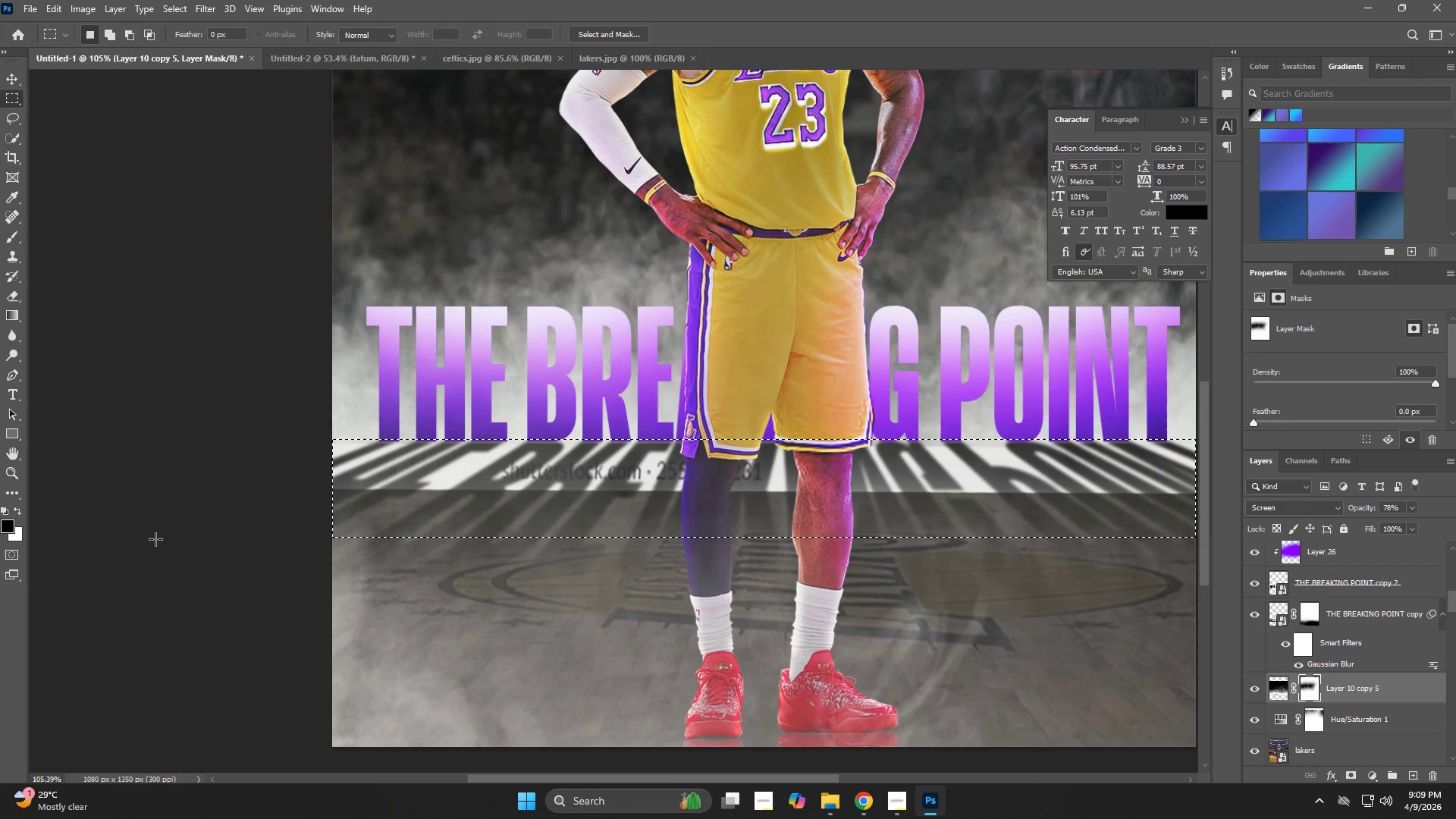 
key(ArrowDown)
 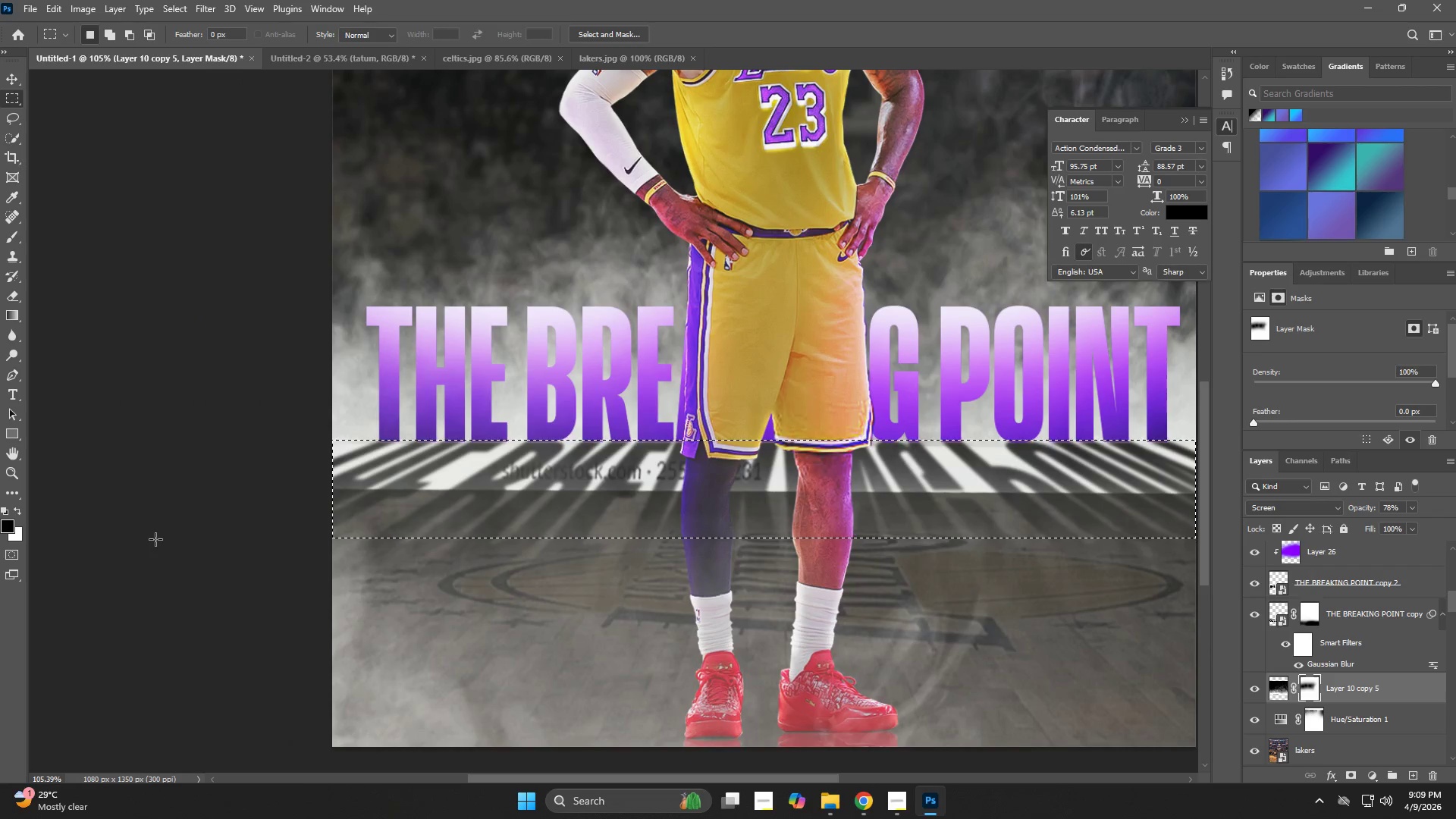 
key(ArrowDown)
 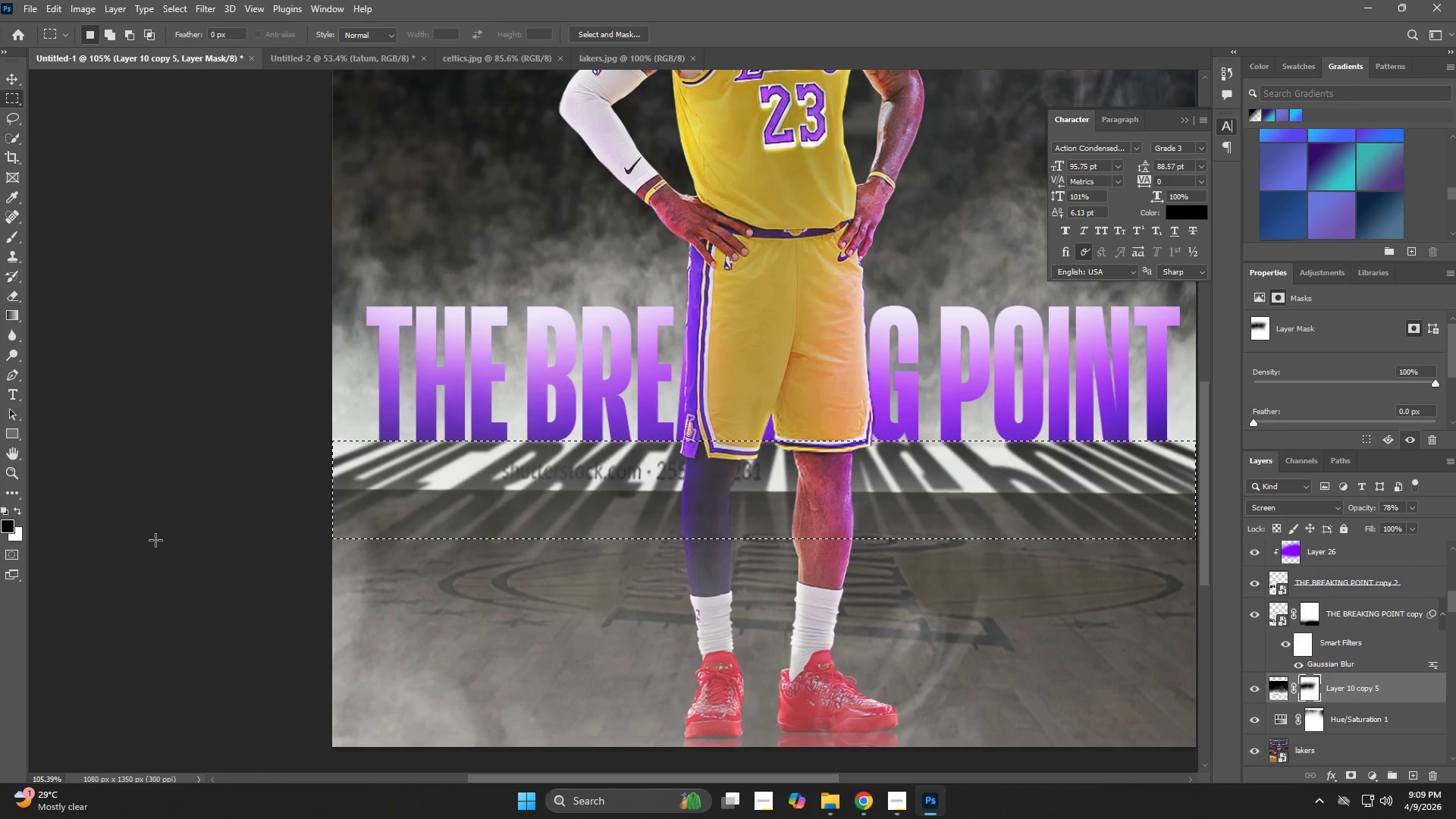 
key(ArrowDown)
 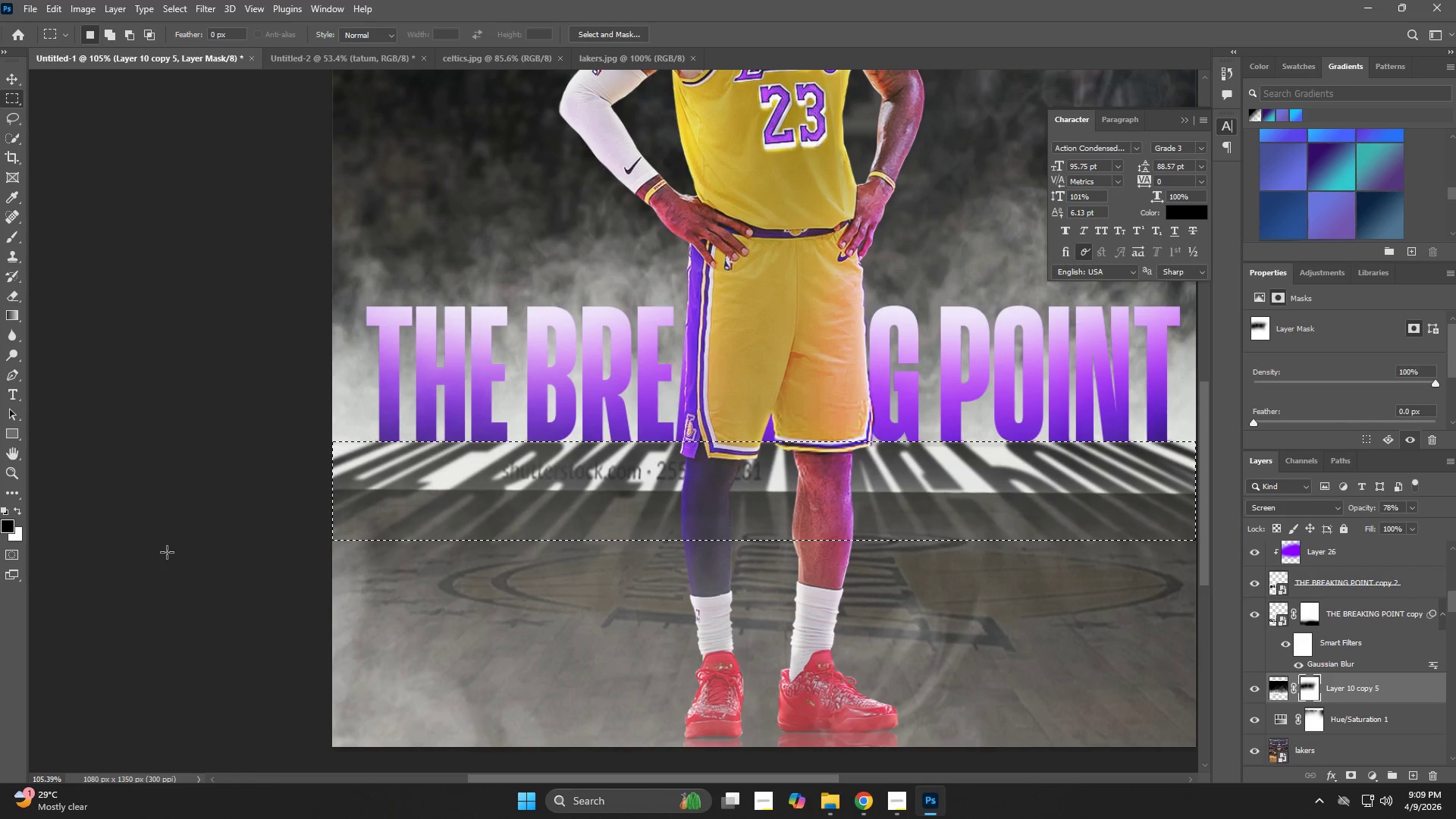 
key(X)
 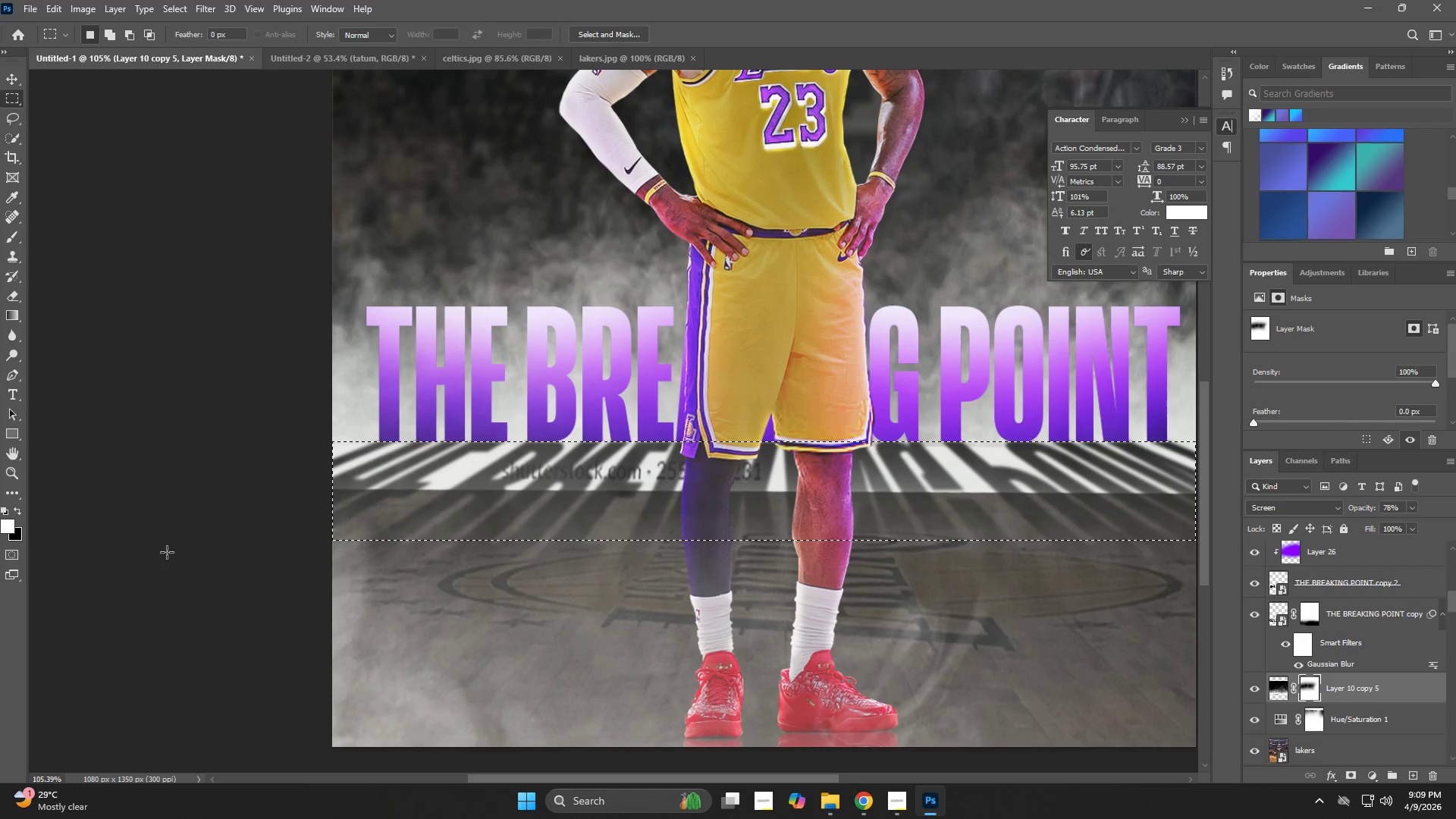 
key(Backspace)
 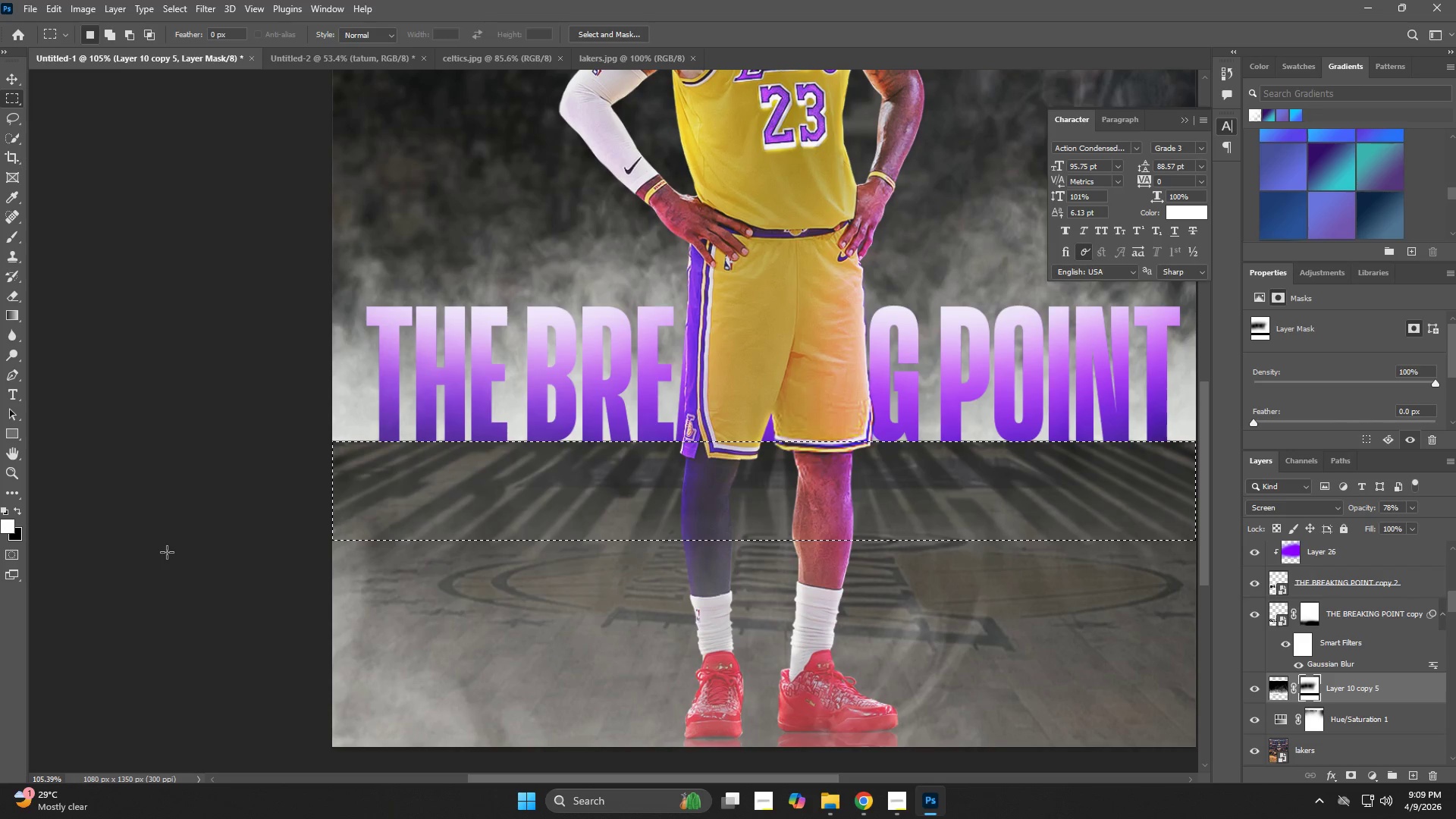 
key(Control+D)
 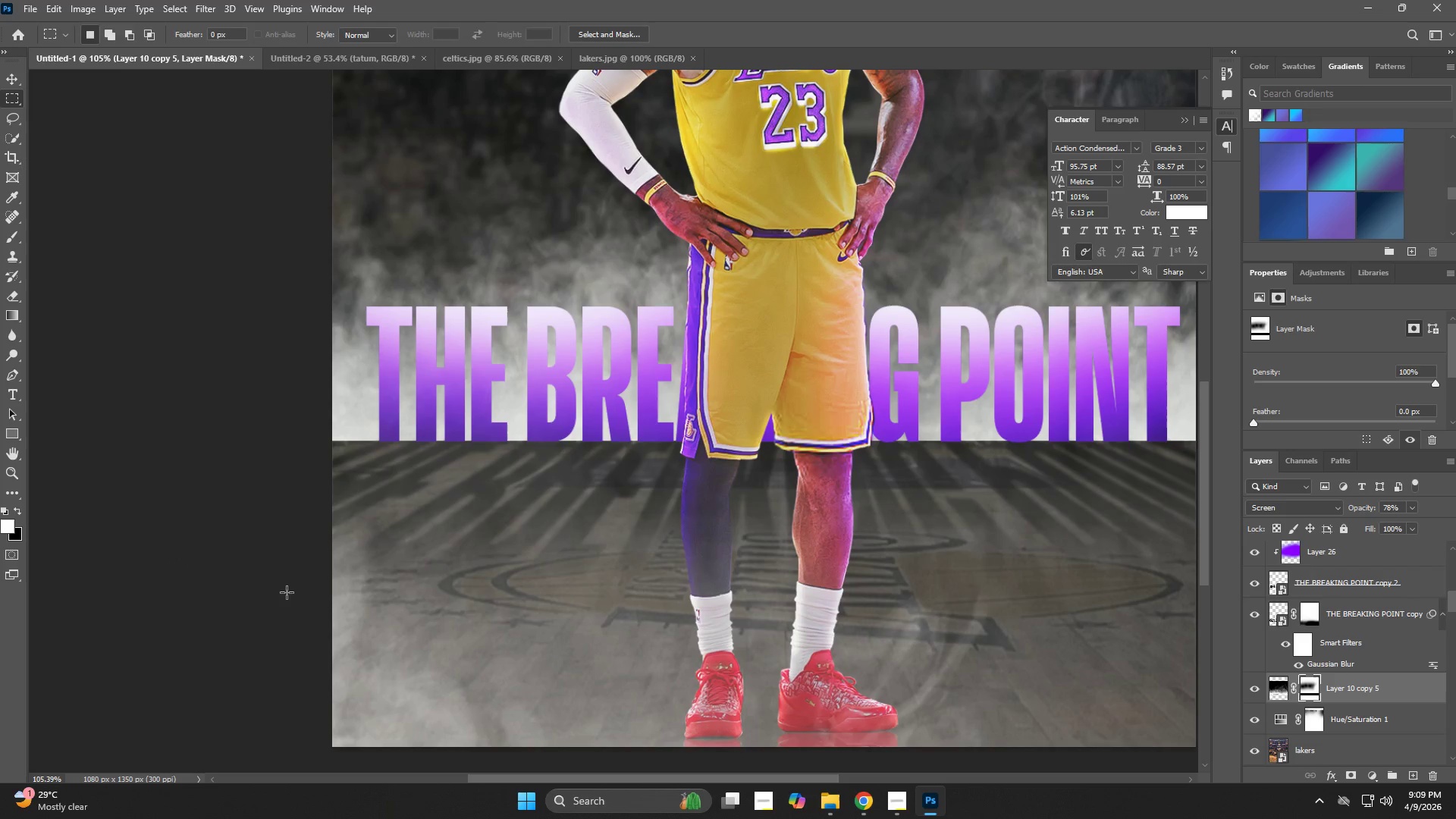 
key(Z)
 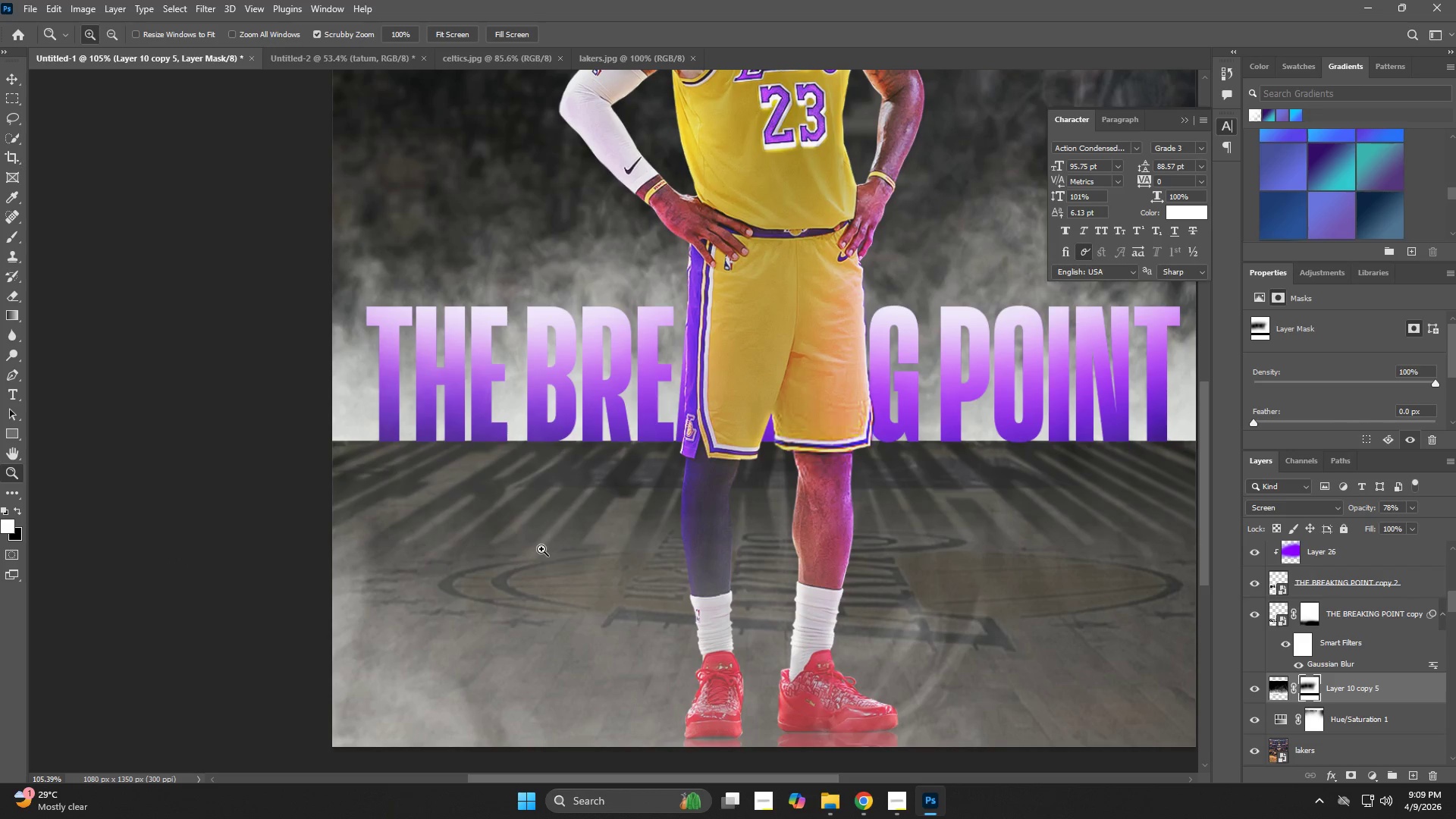 
left_click_drag(start_coordinate=[541, 549], to_coordinate=[472, 576])
 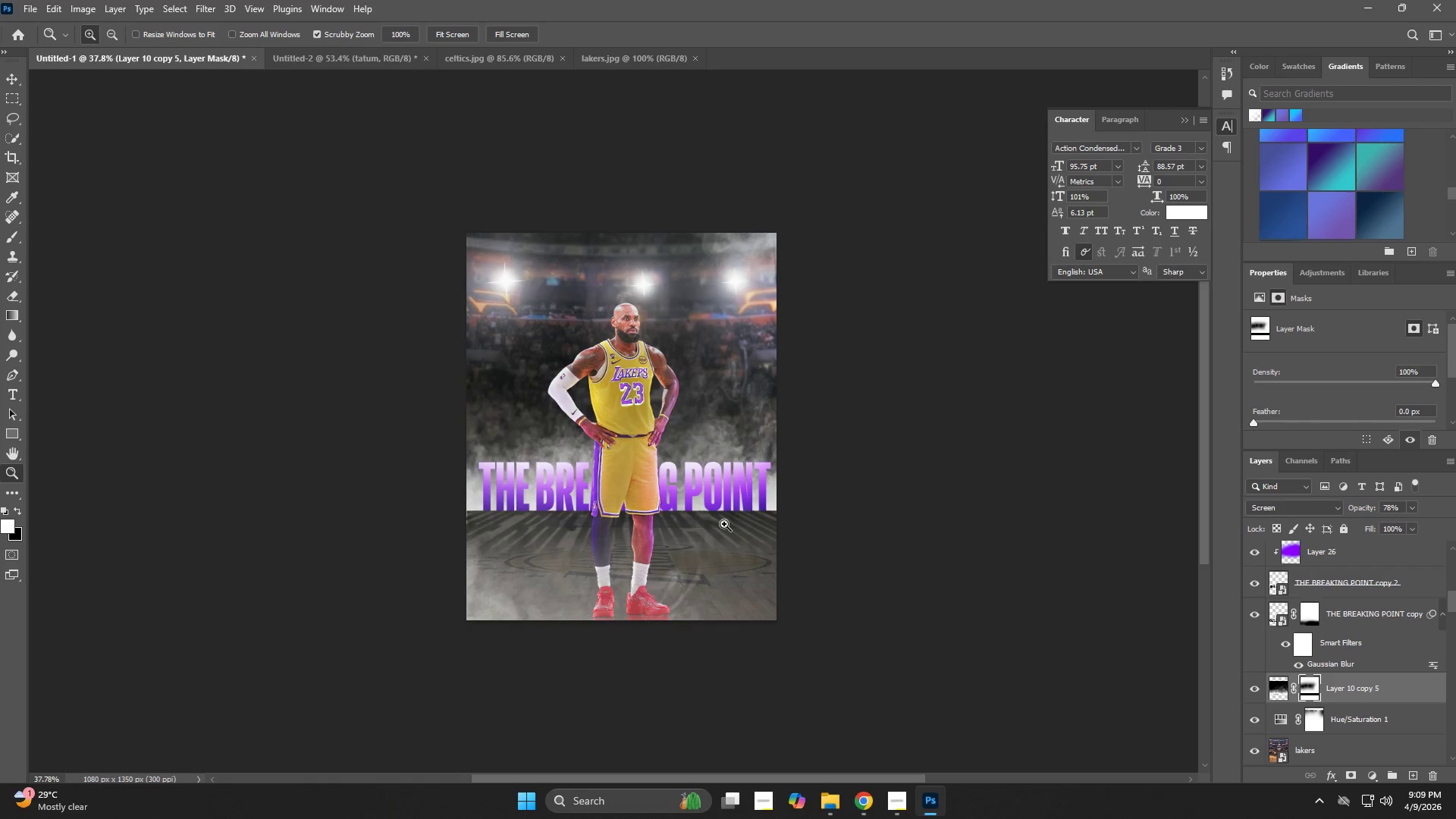 
left_click_drag(start_coordinate=[733, 525], to_coordinate=[817, 544])
 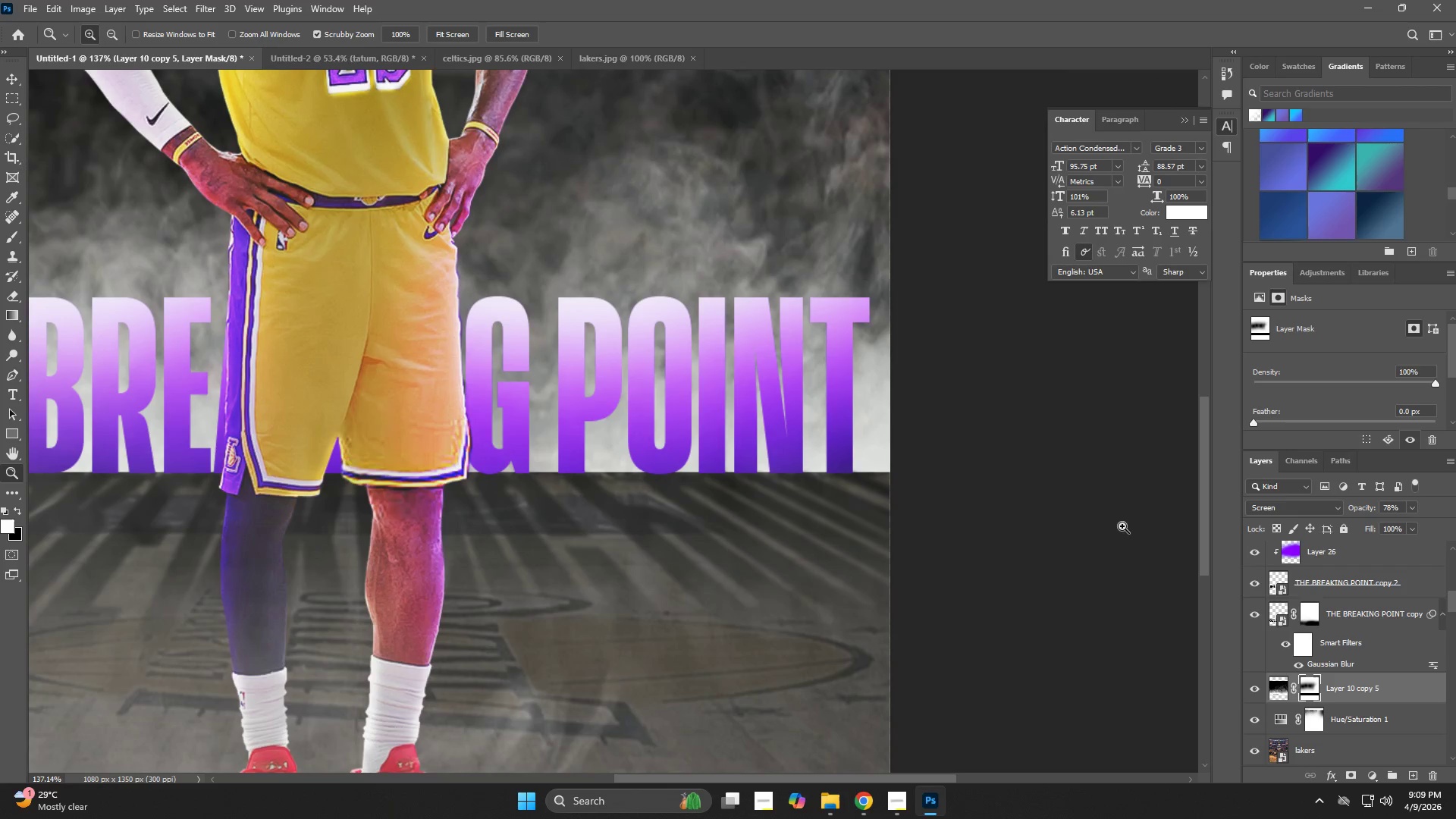 
key(V)
 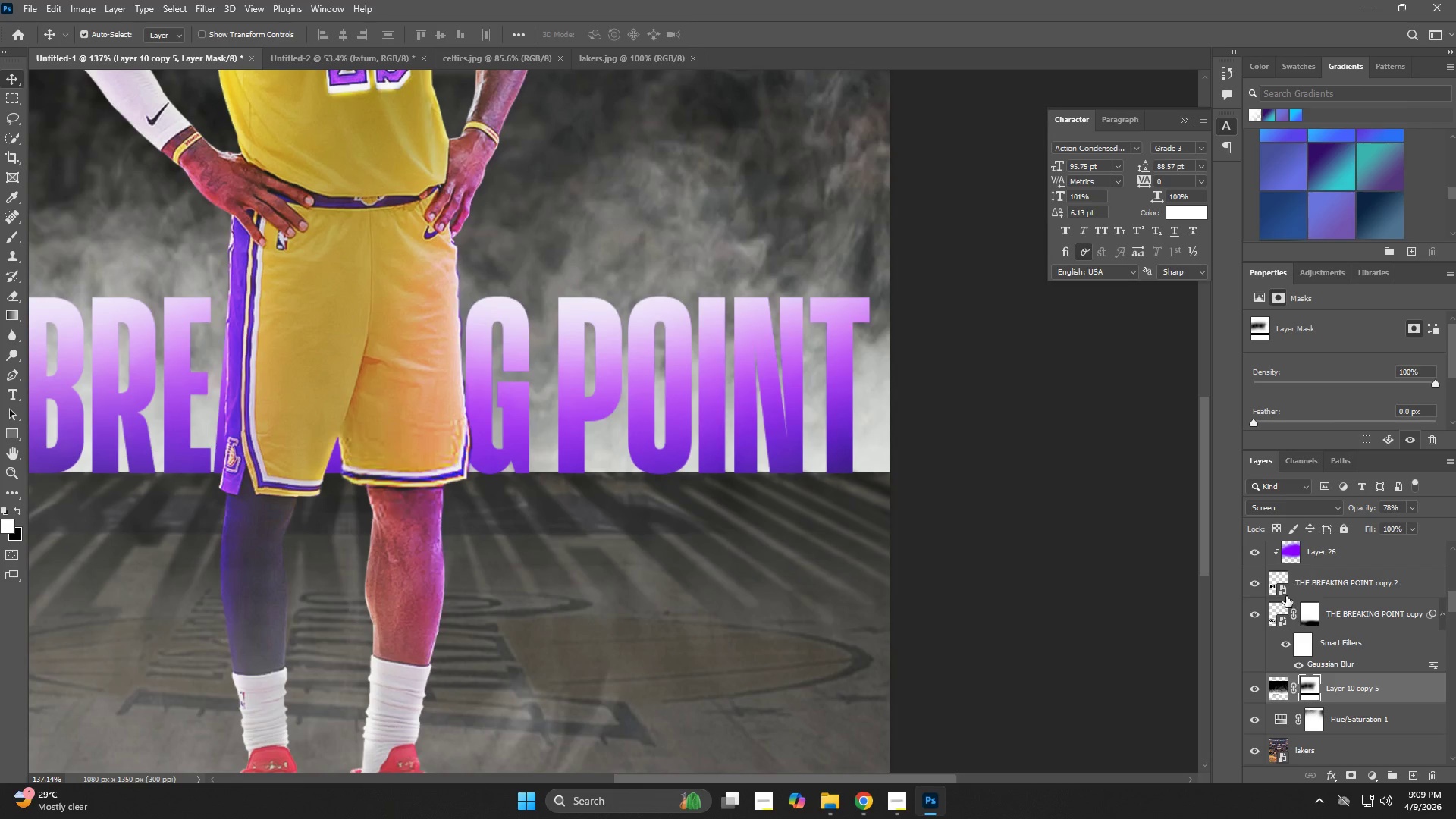 
key(ArrowDown)
 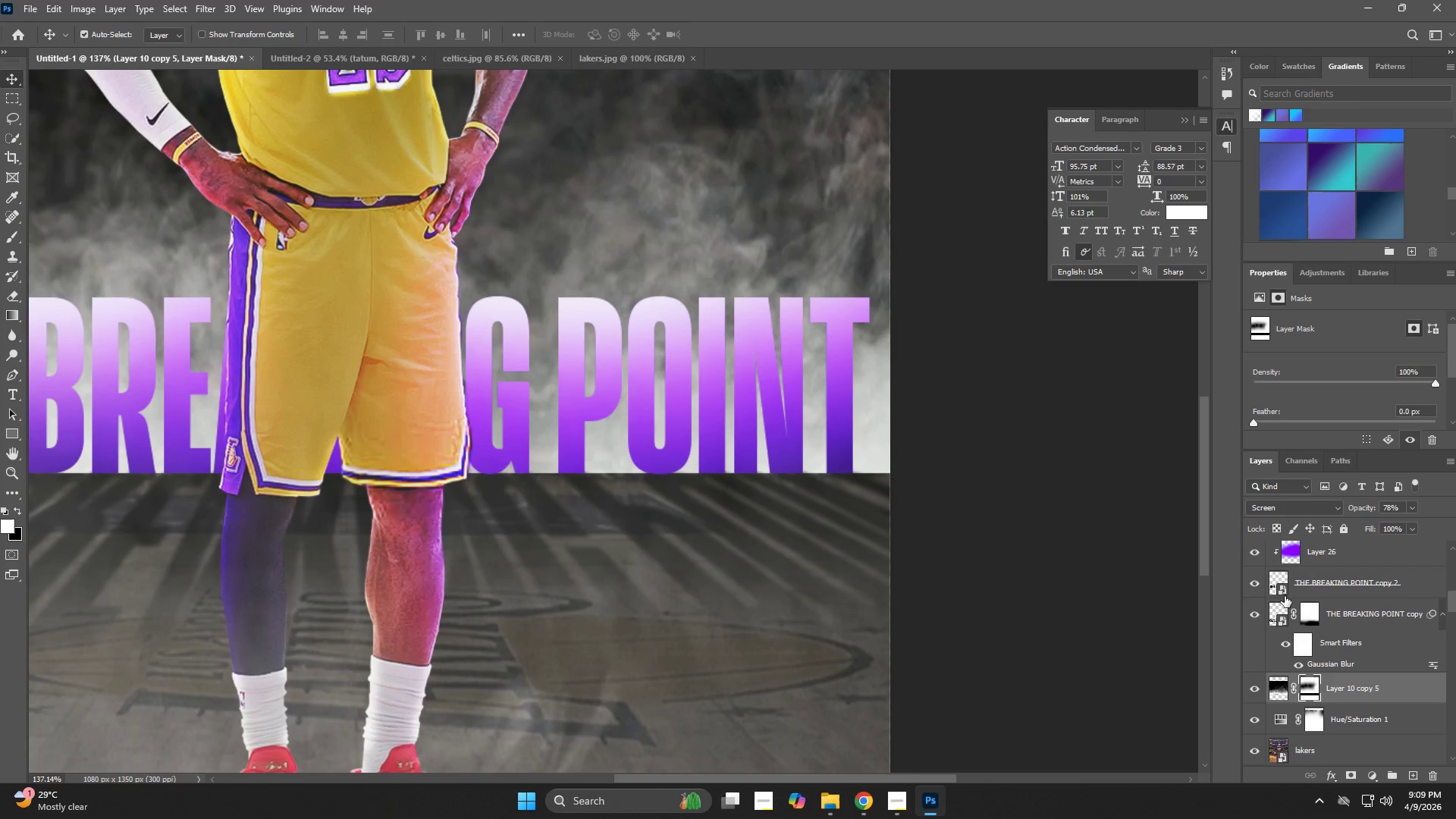 
key(Z)
 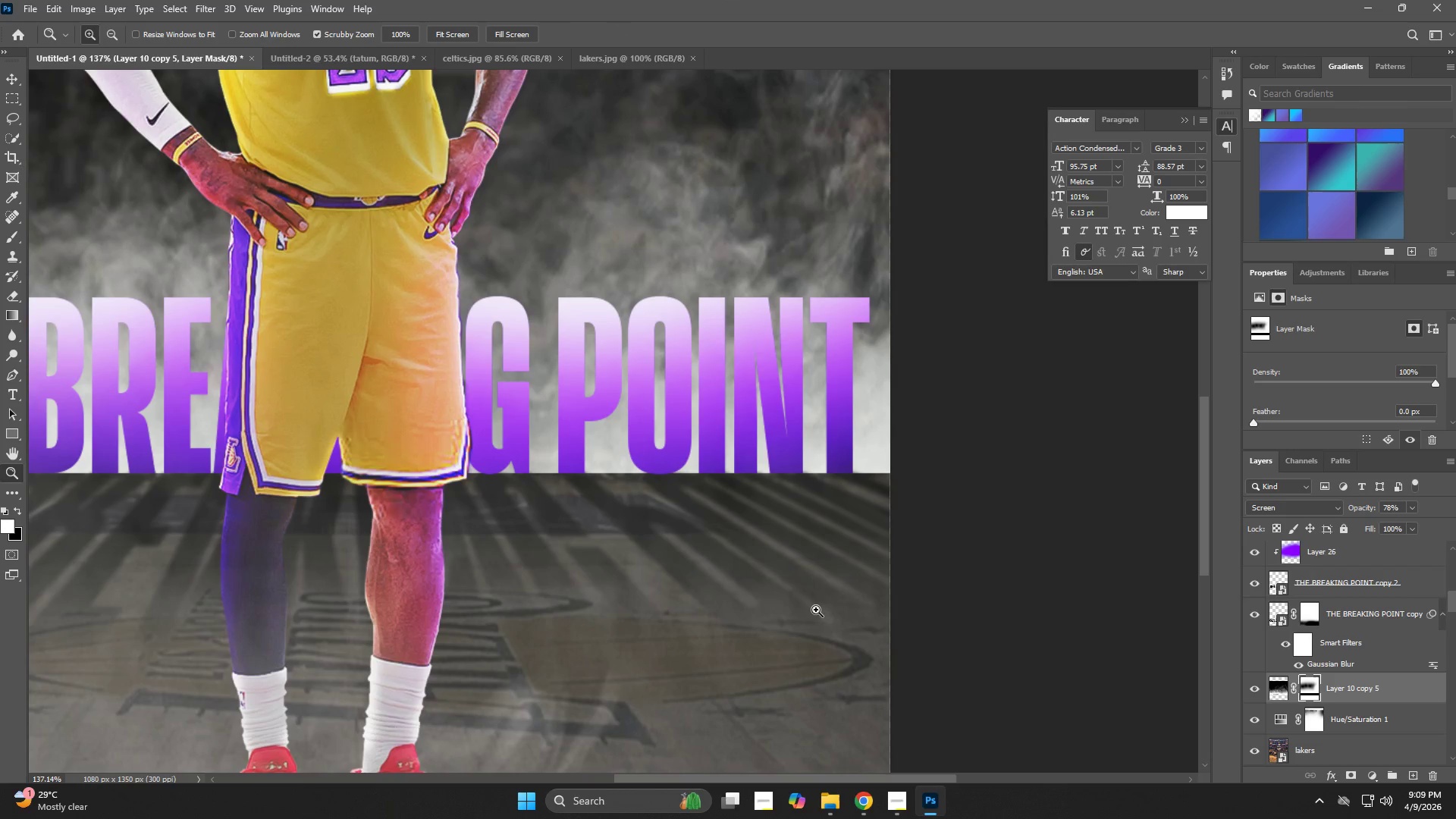 
left_click_drag(start_coordinate=[731, 545], to_coordinate=[650, 570])
 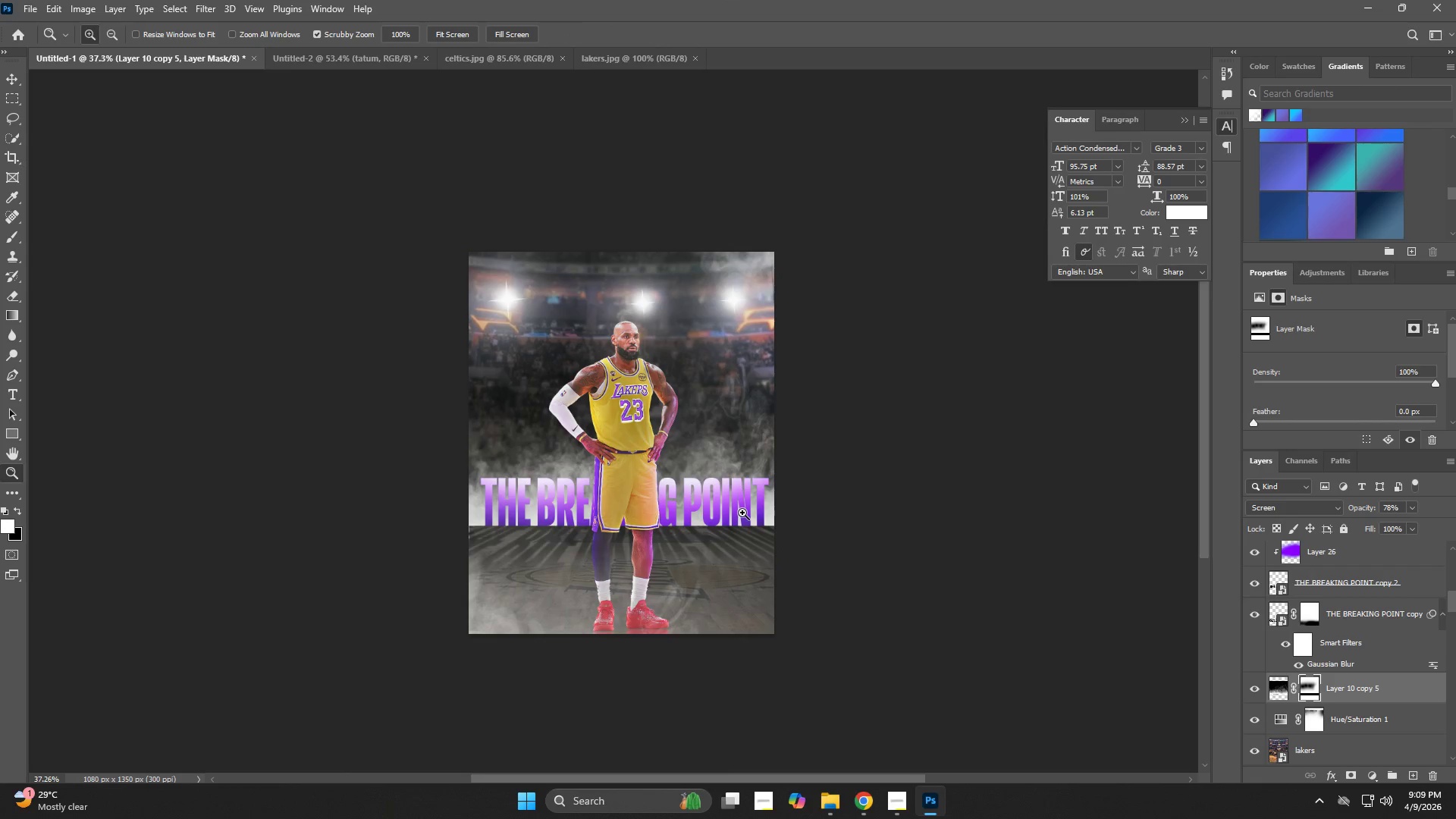 
wait(6.99)
 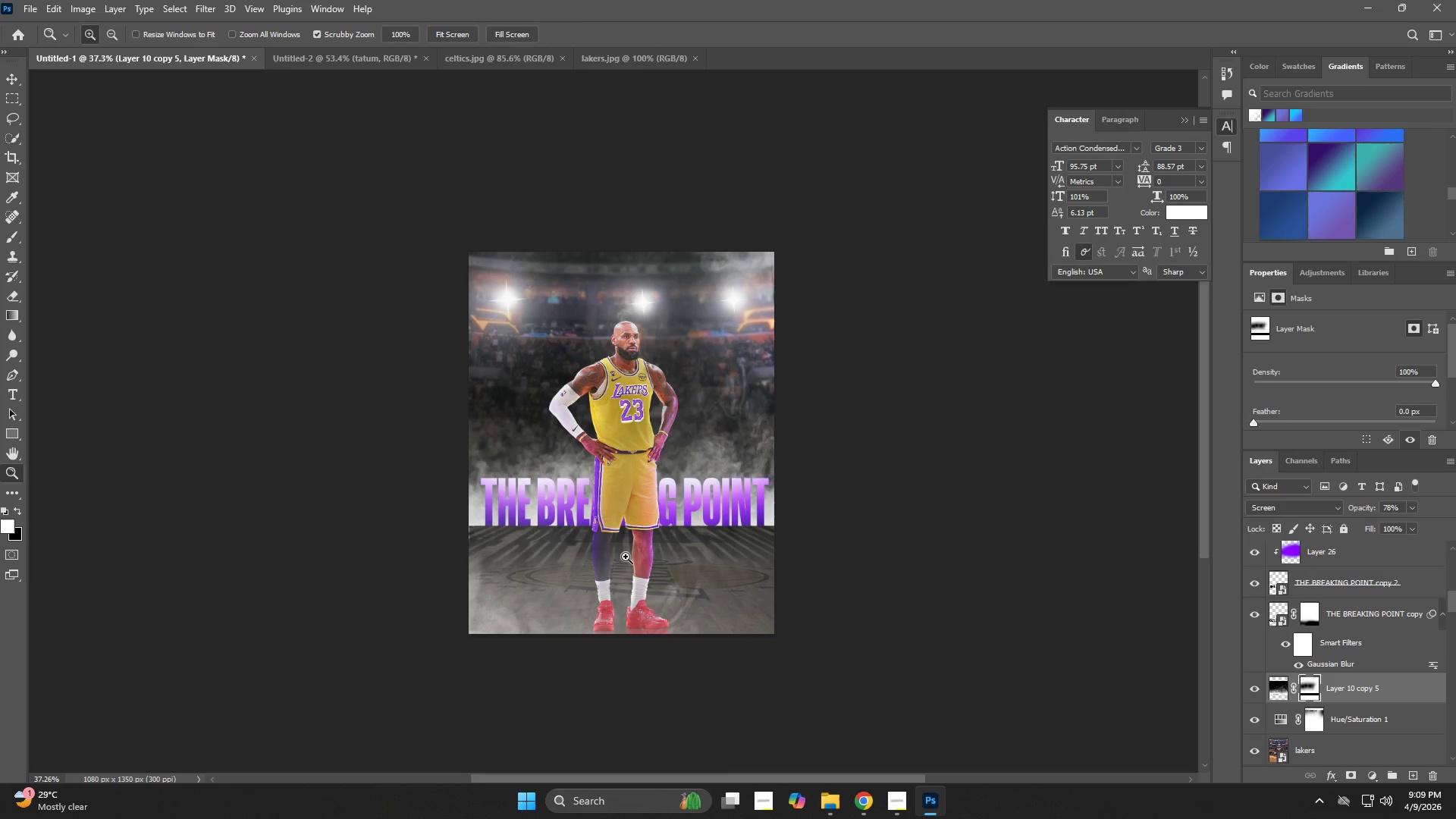 
scroll: coordinate [1338, 612], scroll_direction: up, amount: 1.0
 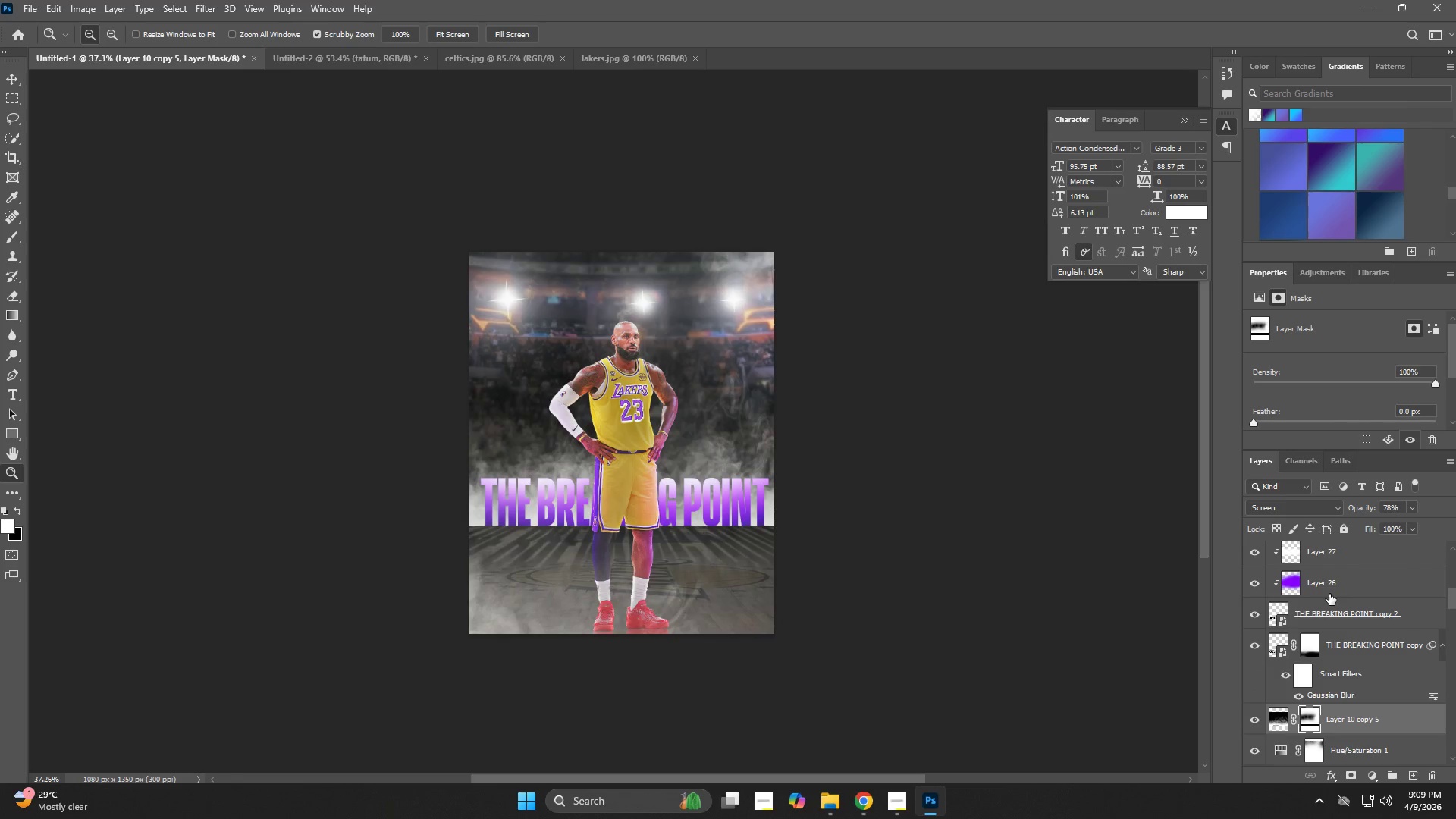 
left_click([1330, 580])
 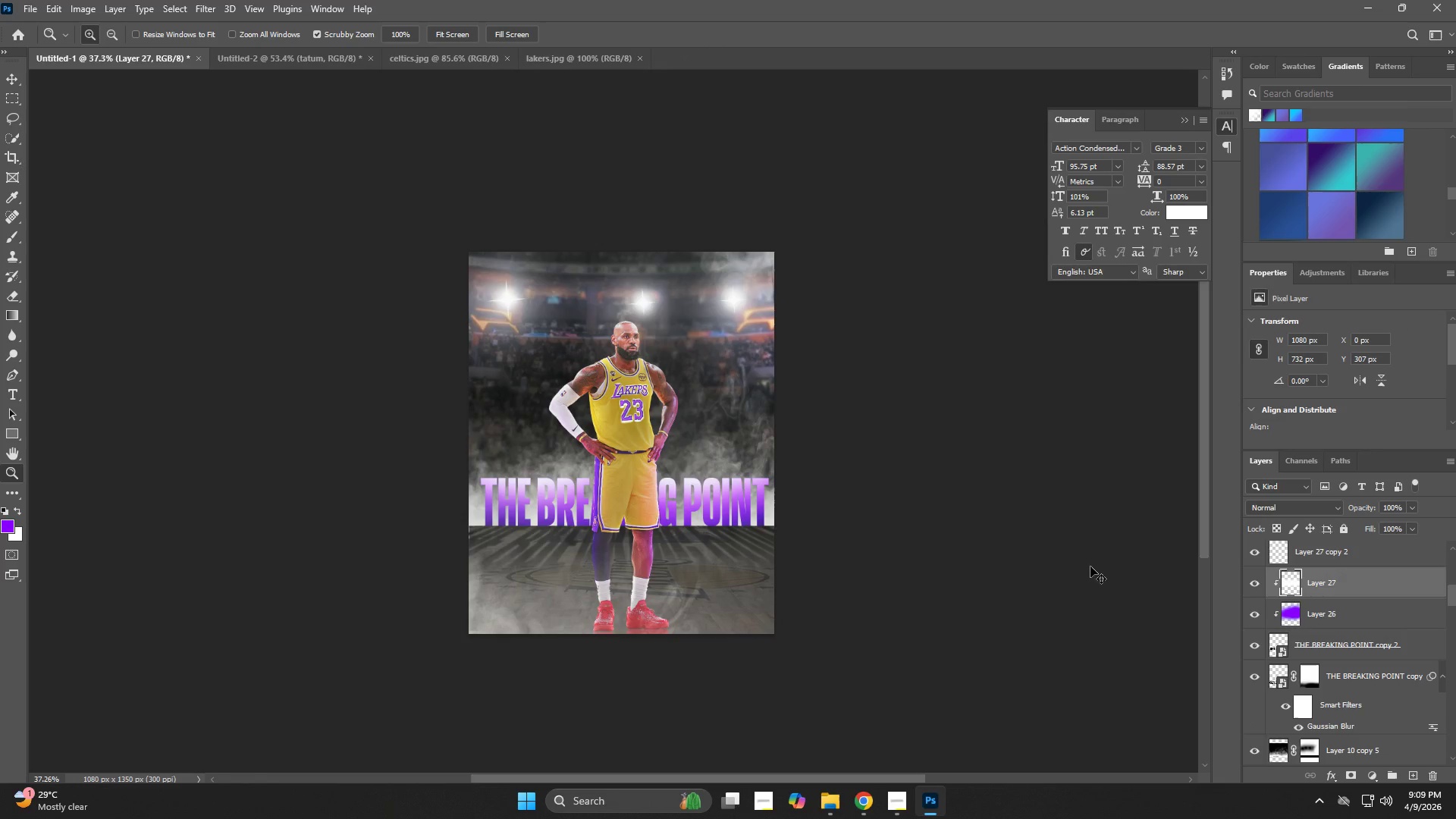 
scroll: coordinate [1329, 594], scroll_direction: up, amount: 1.0
 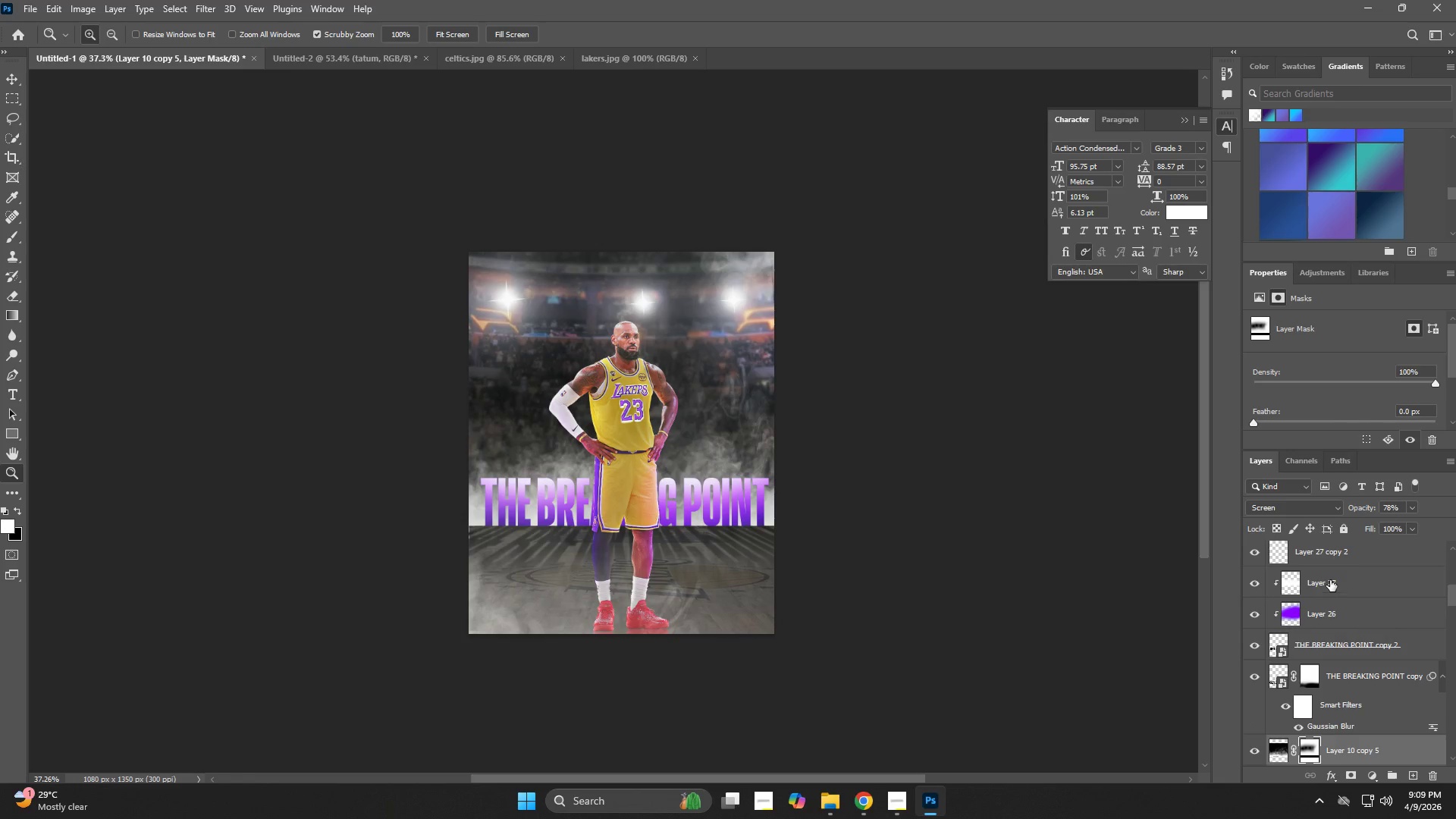 
key(Control+T)
 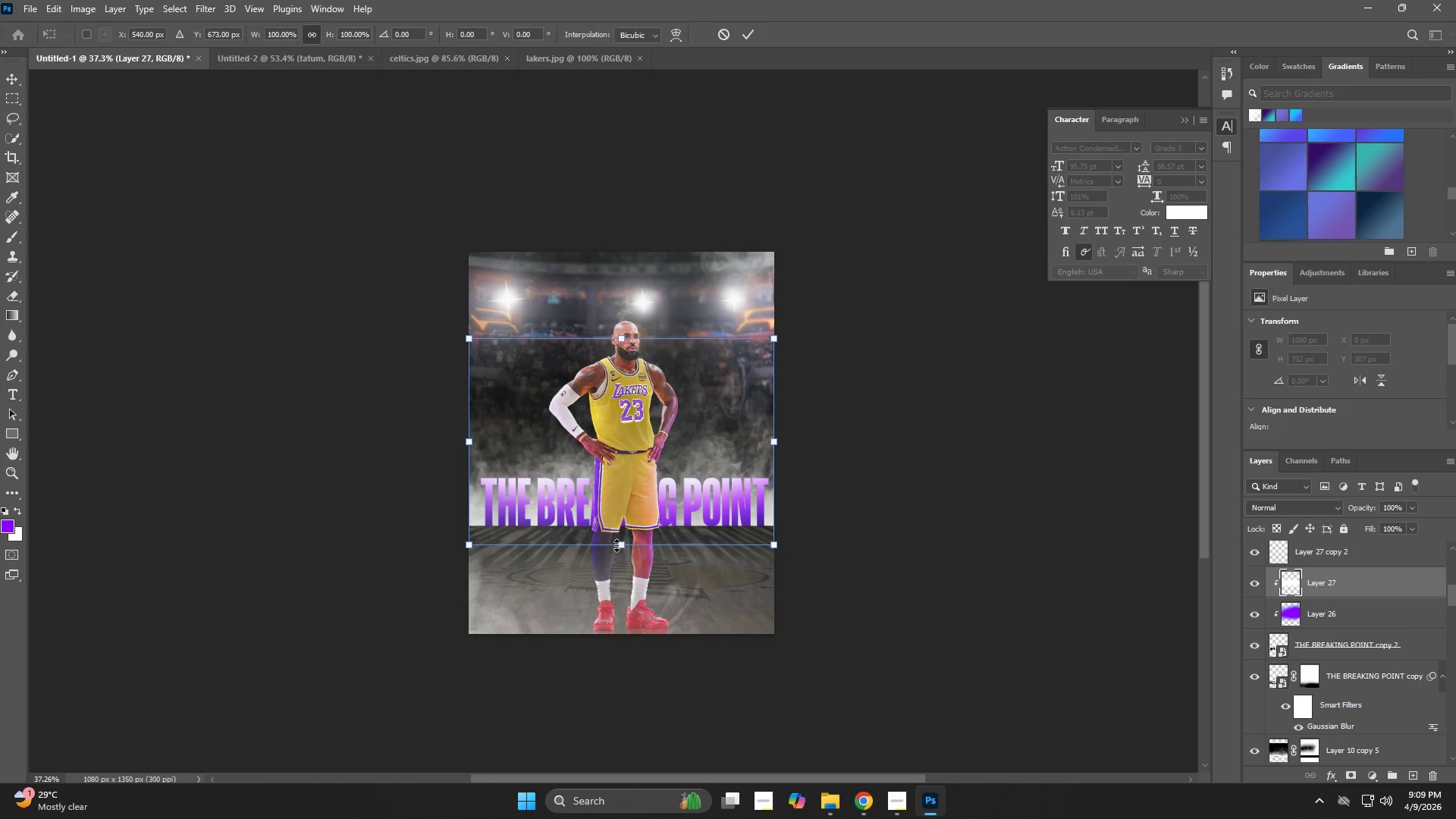 
left_click_drag(start_coordinate=[615, 544], to_coordinate=[617, 534])
 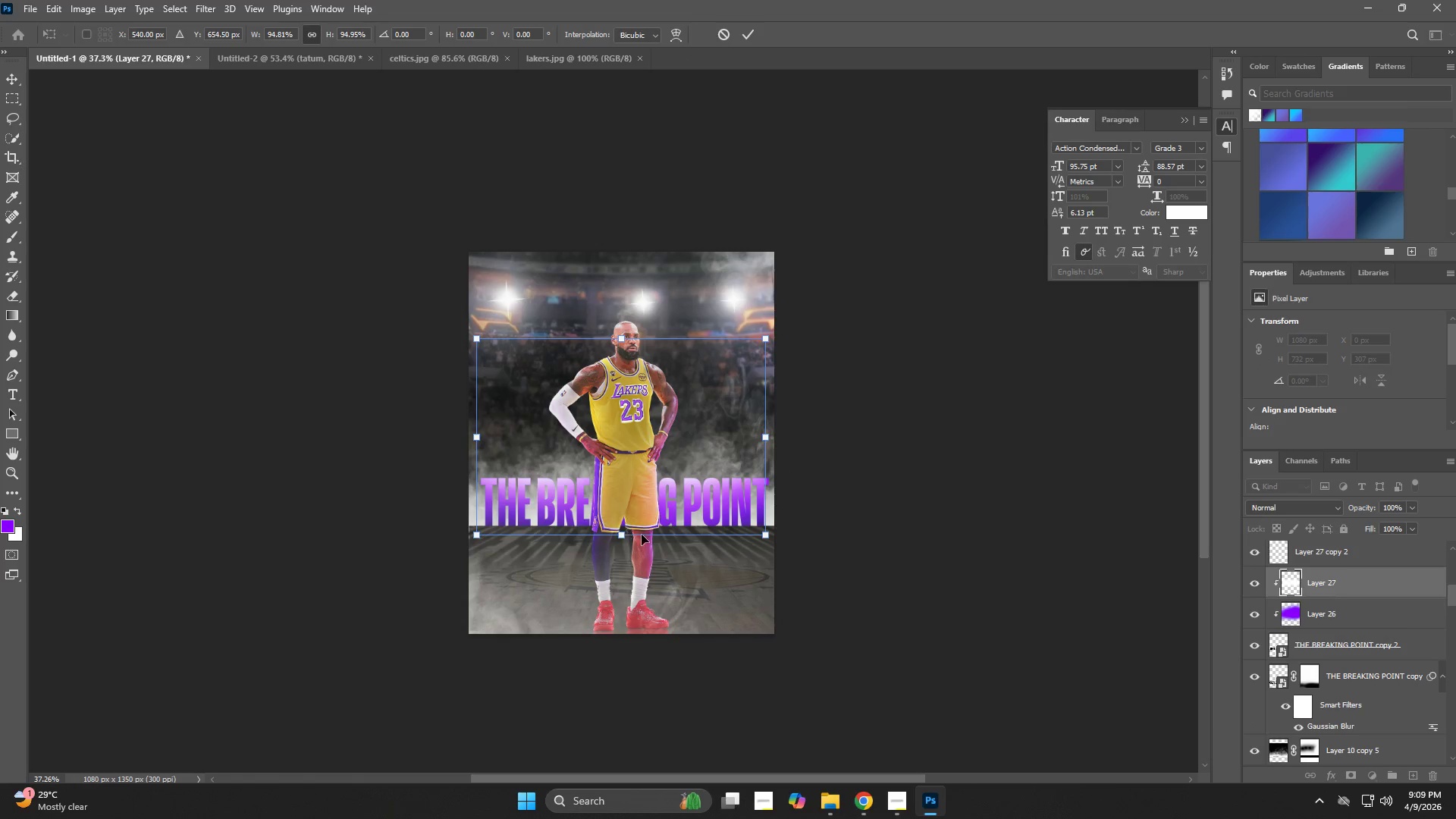 
key(Control+ControlLeft)
 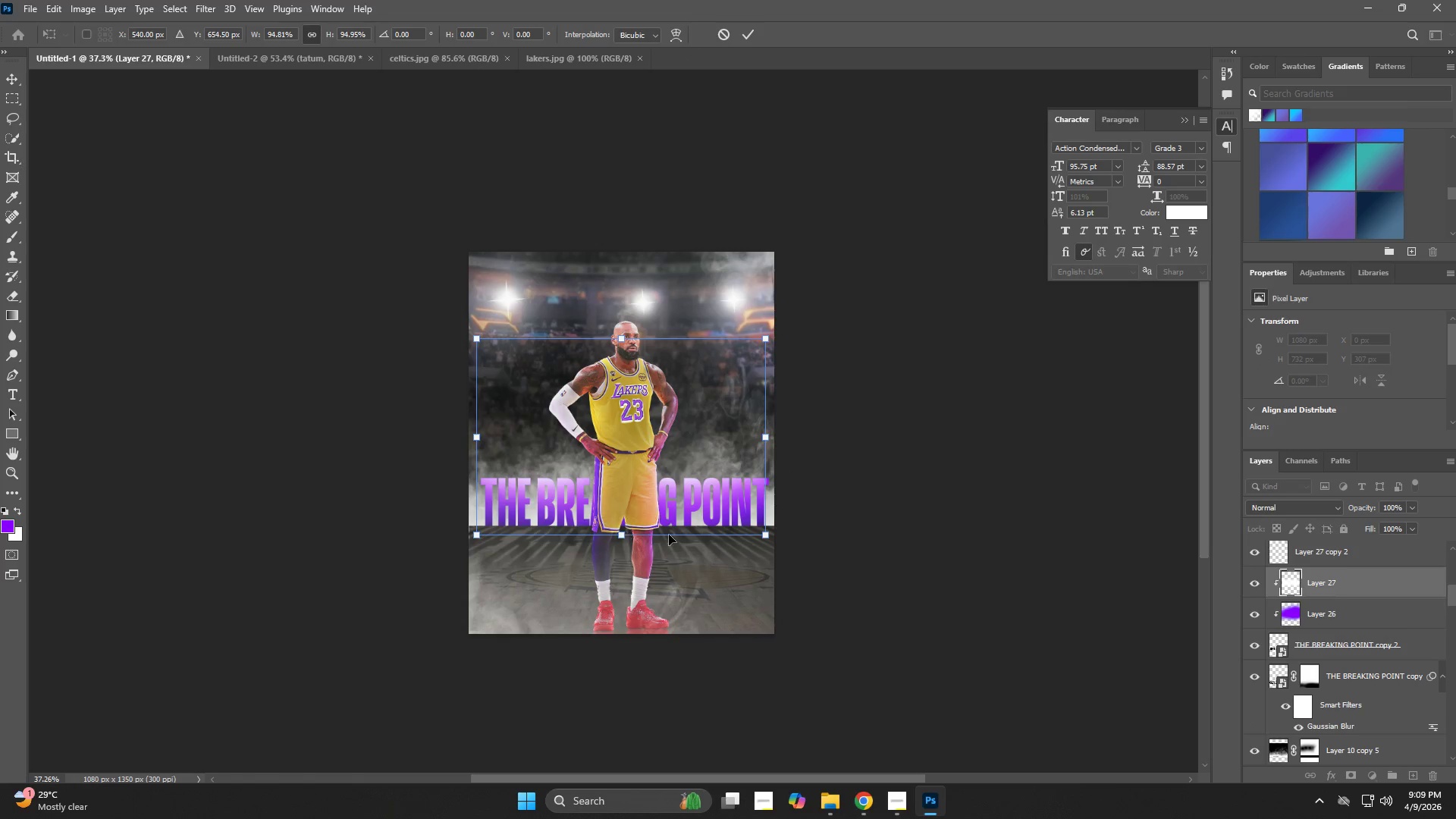 
key(Control+Z)
 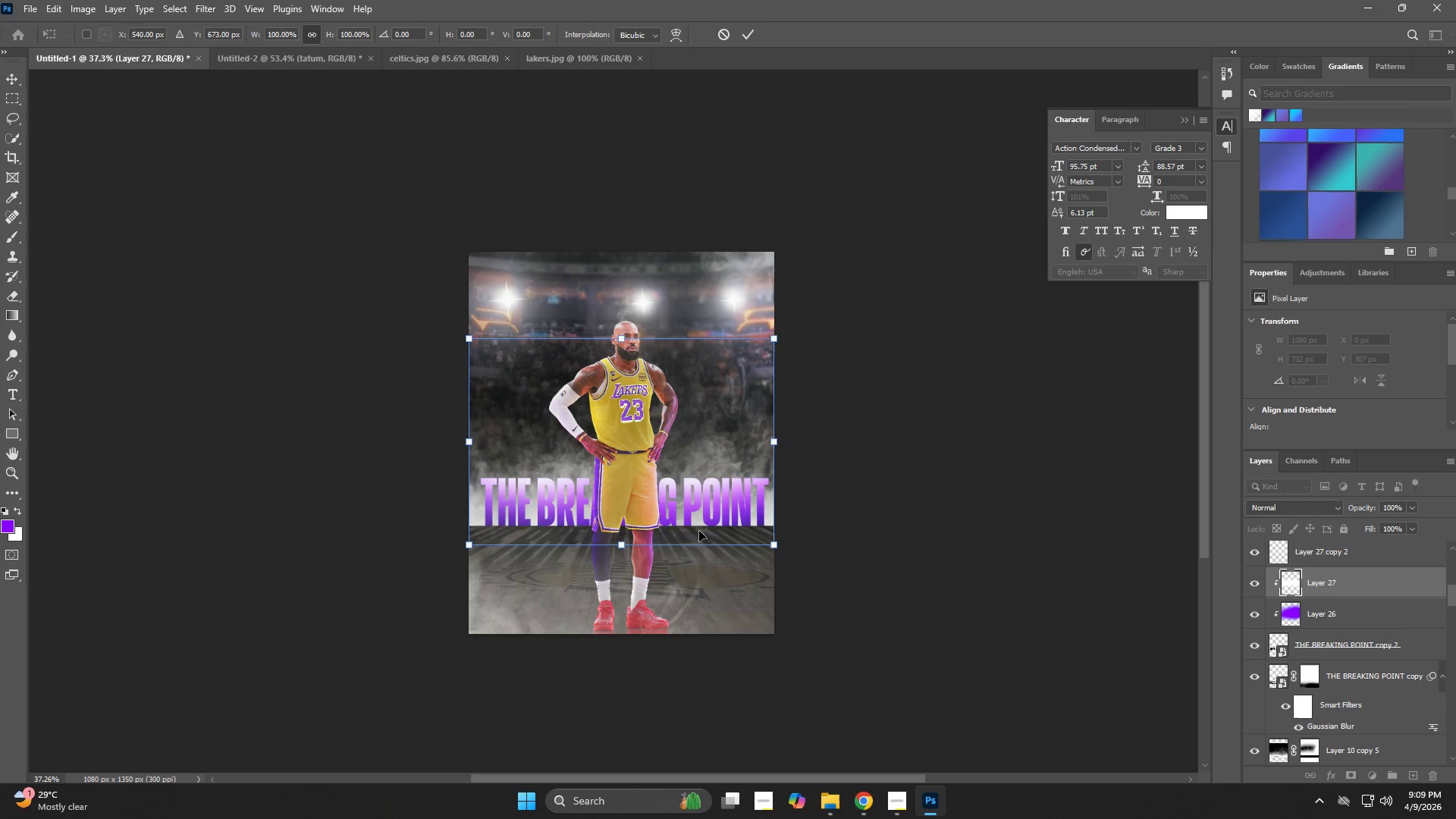 
key(Z)
 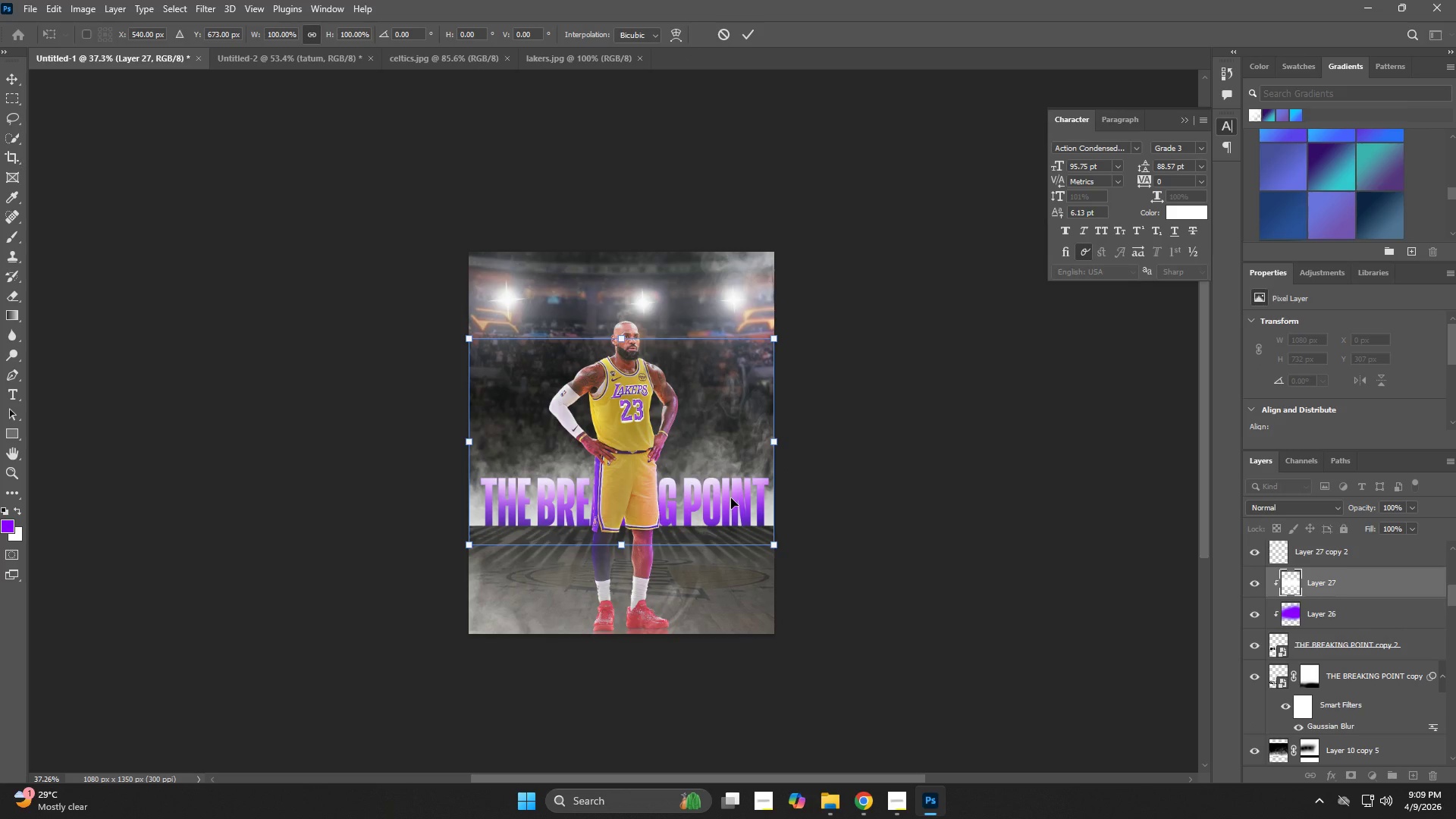 
key(NumpadEnter)
 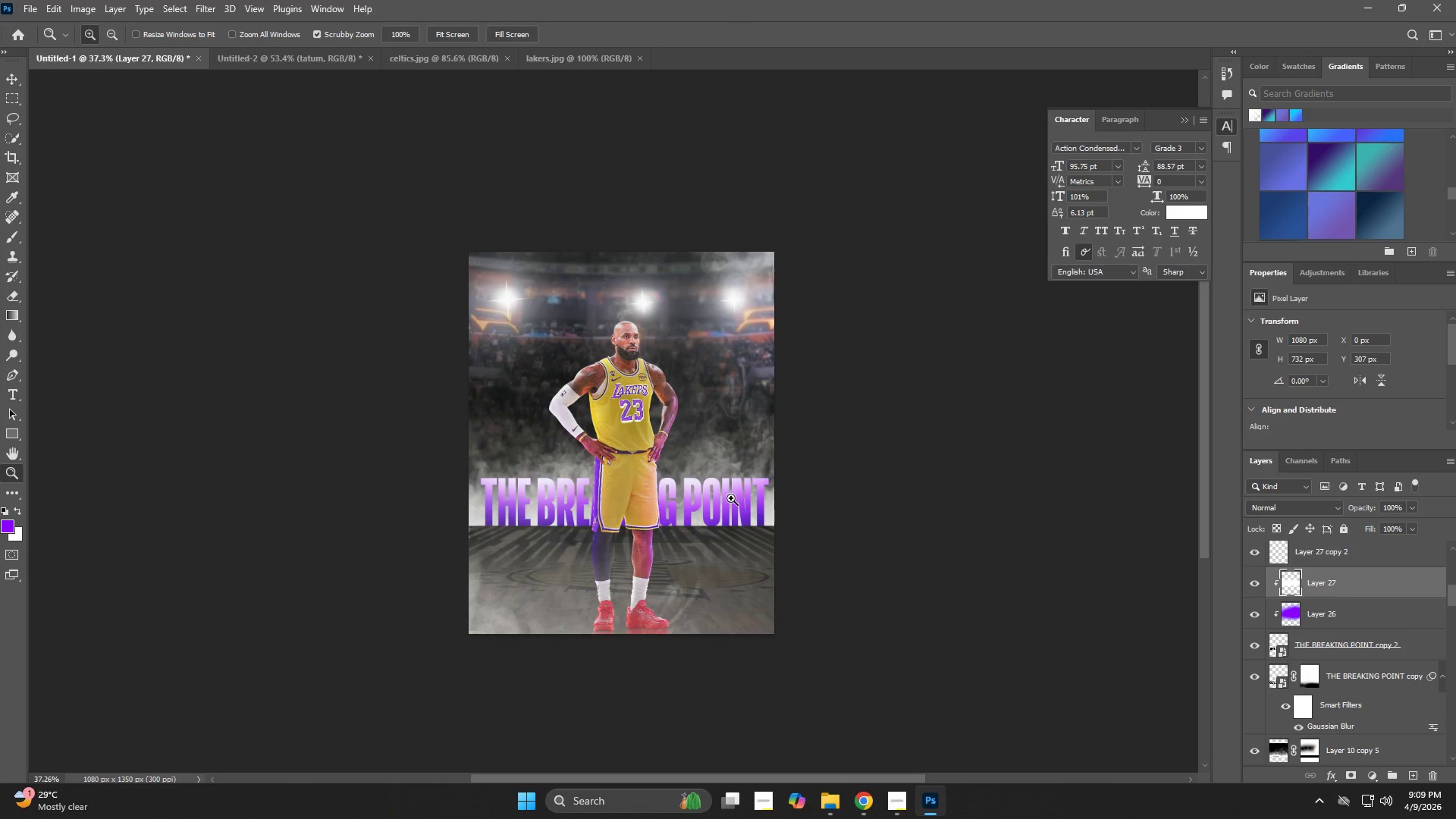 
key(Z)
 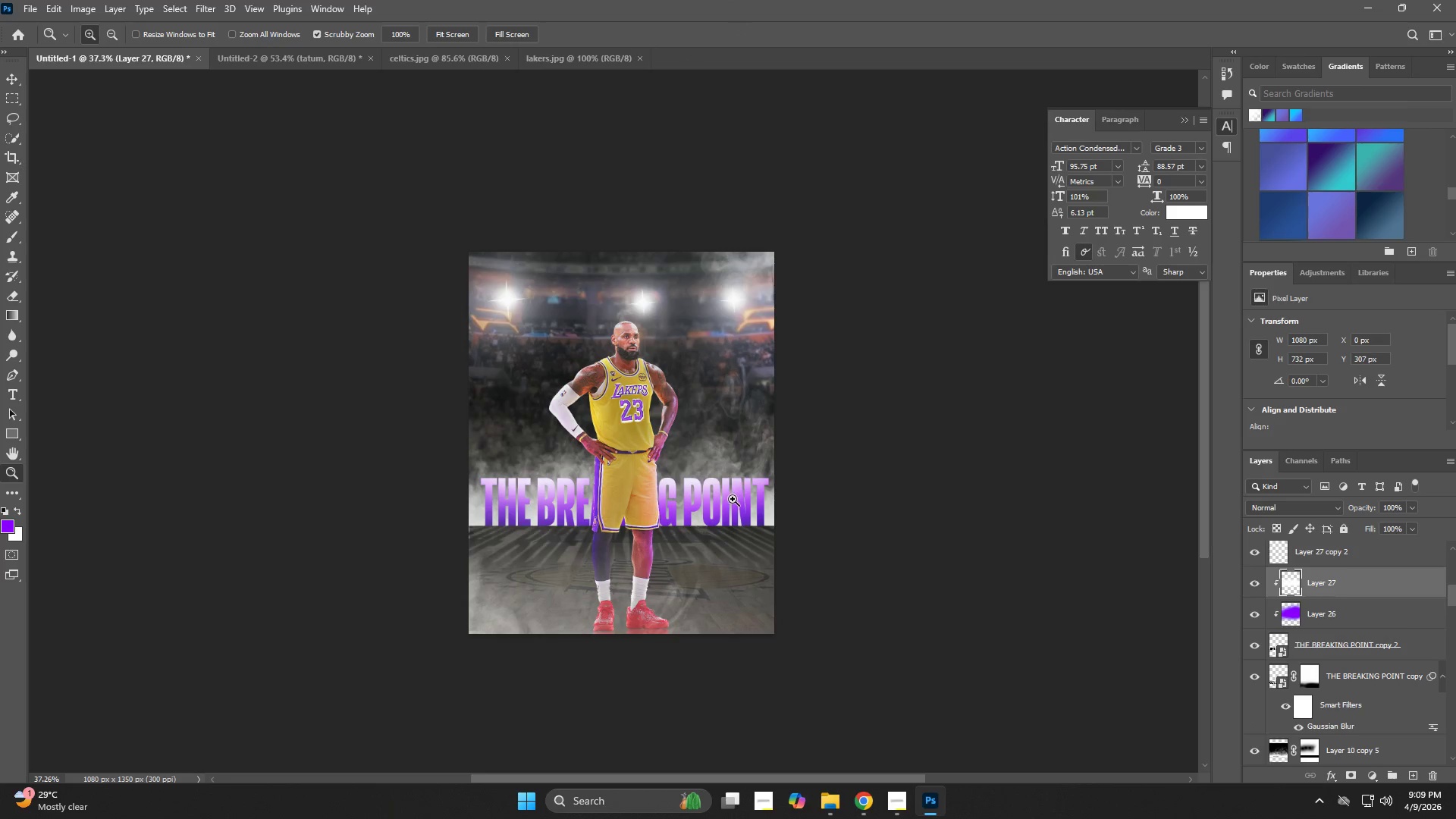 
left_click_drag(start_coordinate=[731, 498], to_coordinate=[771, 513])
 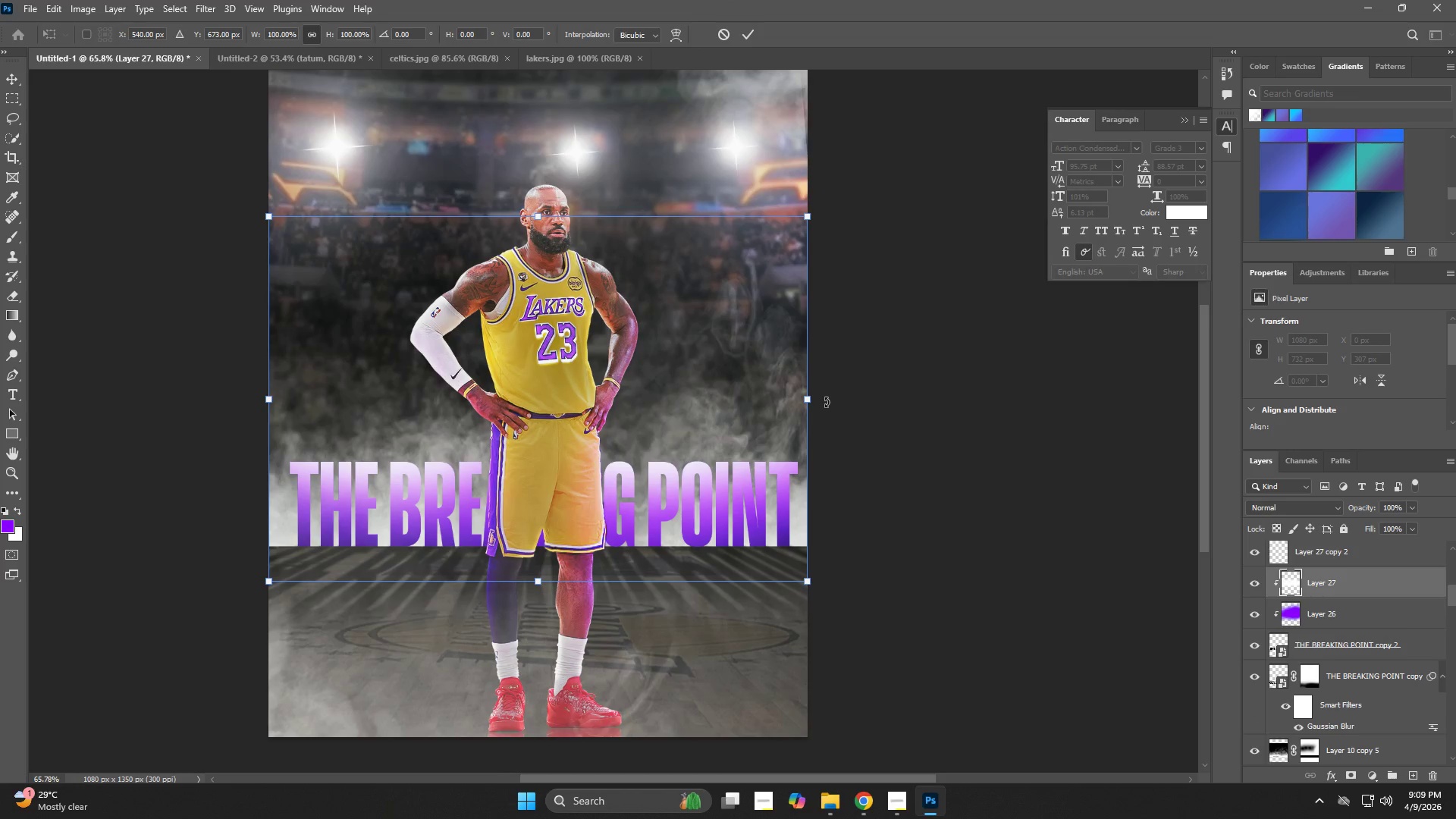 
key(Control+ControlLeft)
 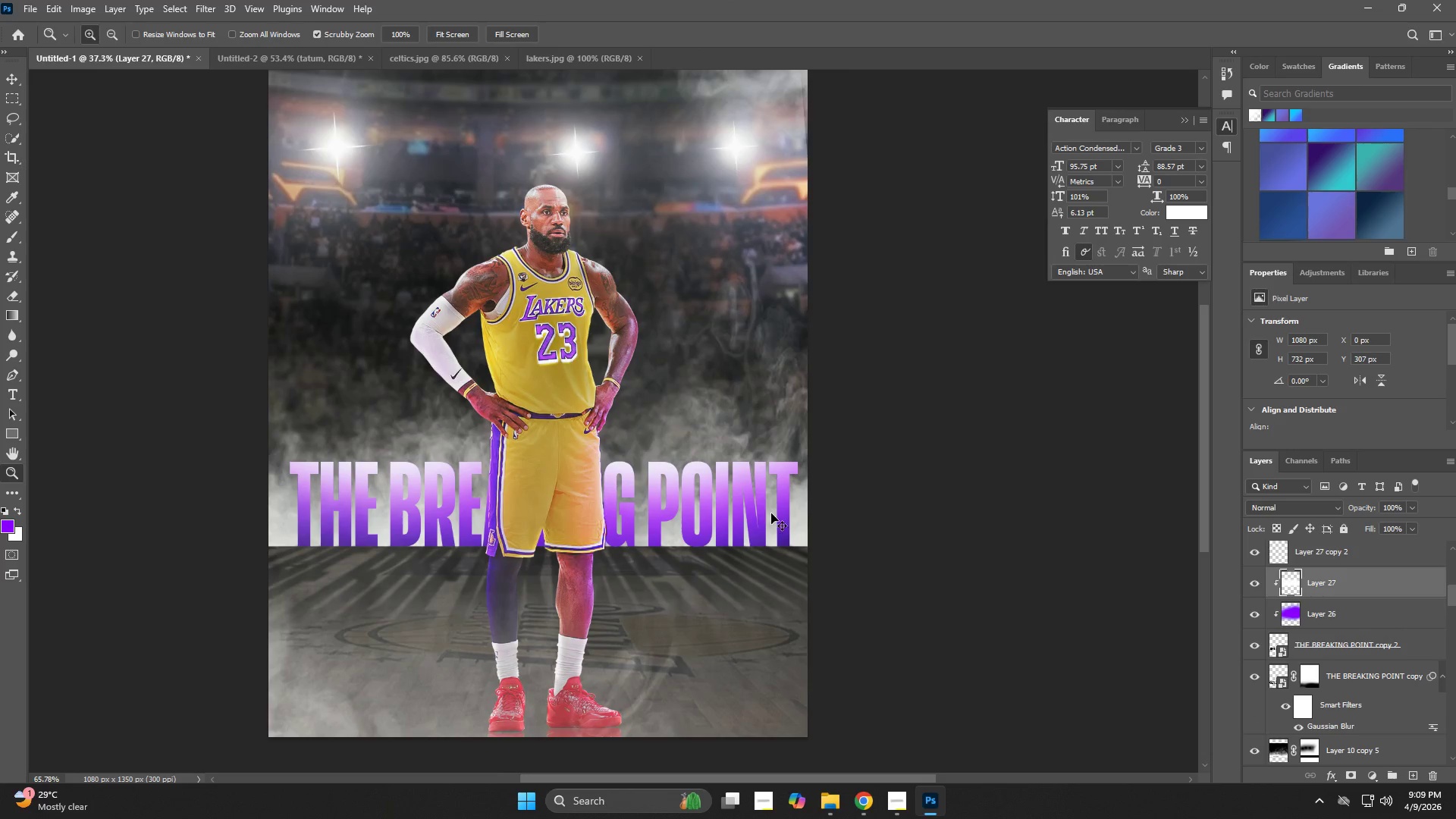 
key(Control+T)
 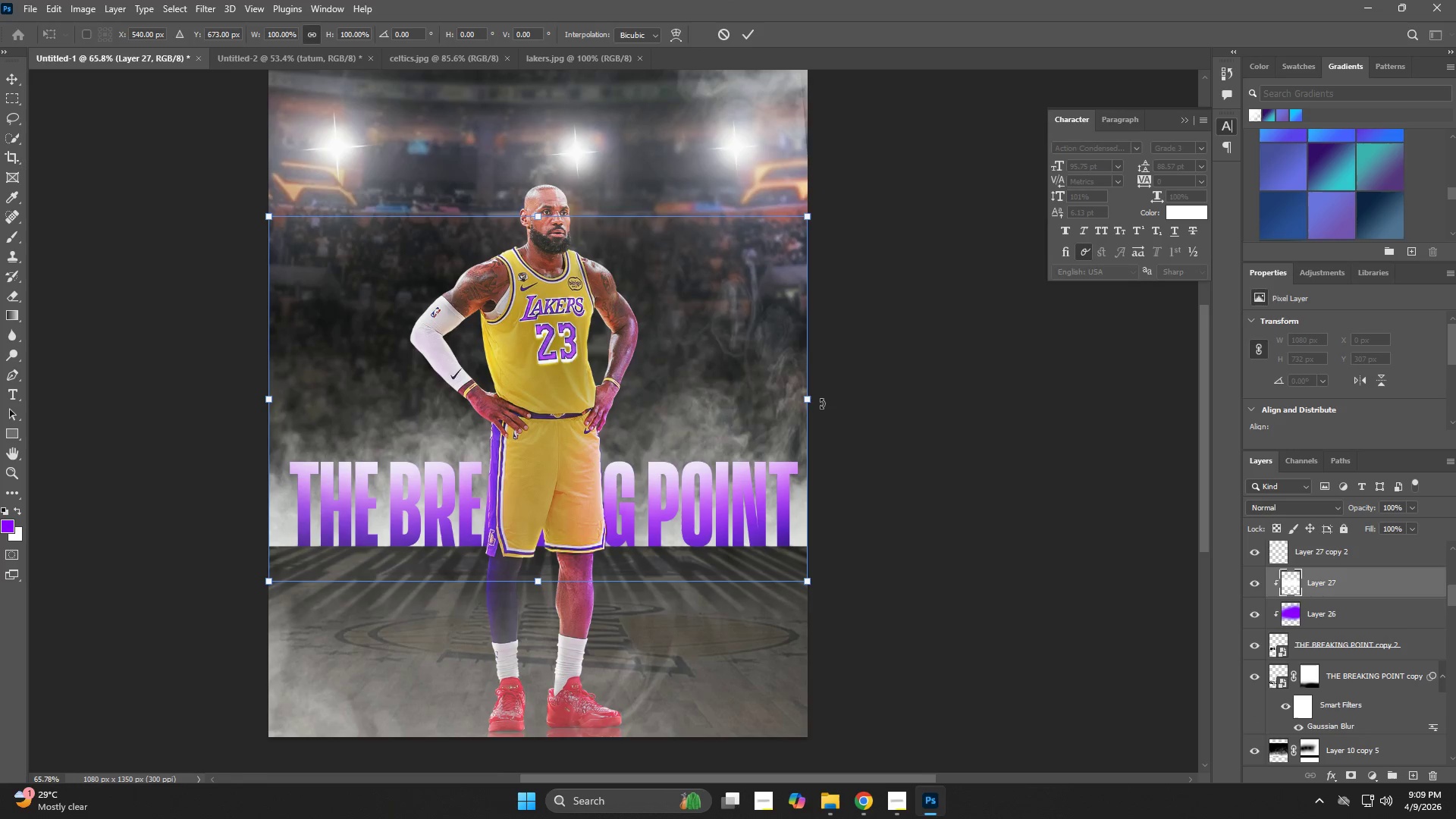 
hold_key(key=AltLeft, duration=0.95)
left_click_drag(start_coordinate=[811, 402], to_coordinate=[834, 402])
 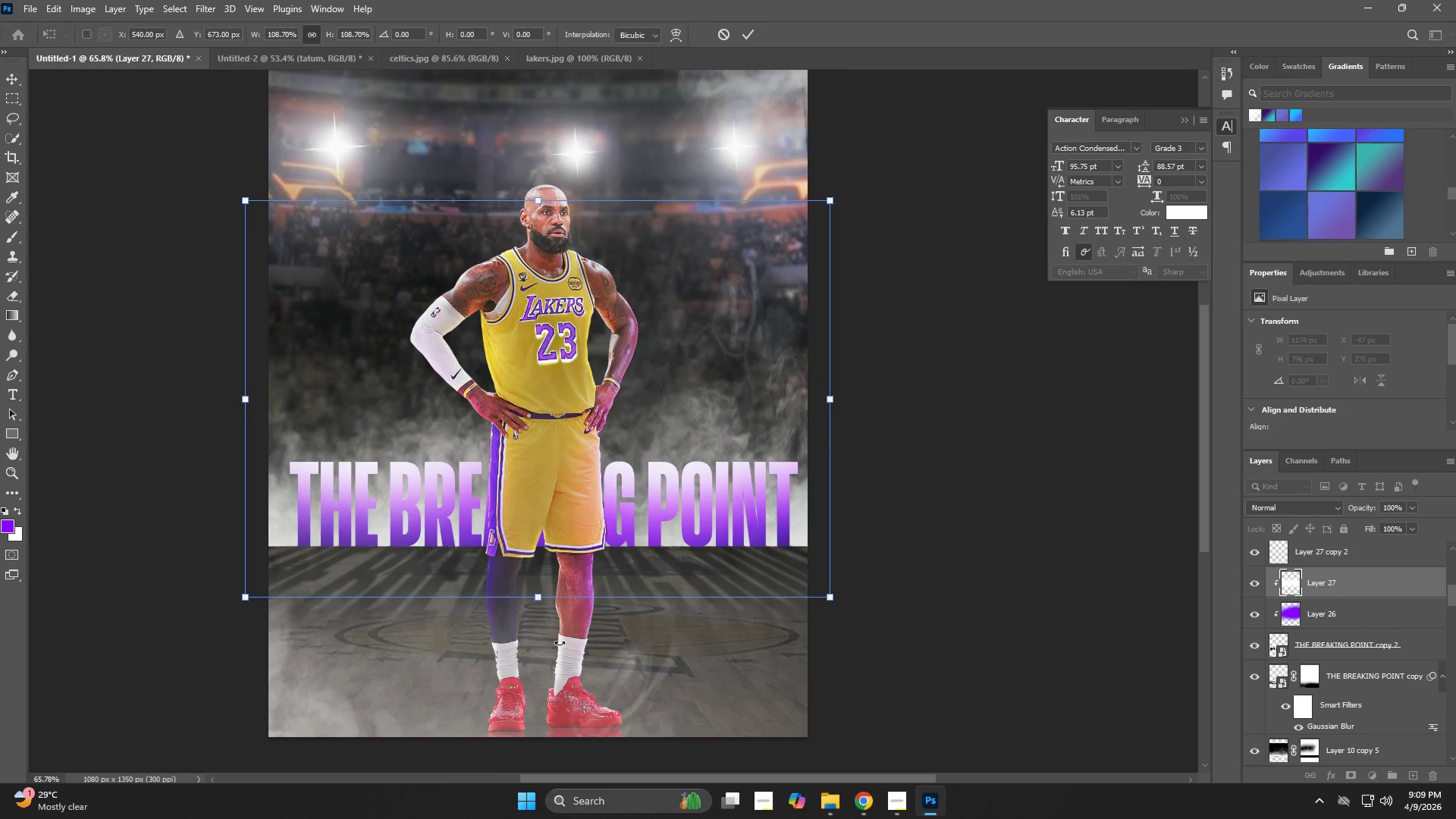 
hold_key(key=ShiftLeft, duration=1.5)
left_click_drag(start_coordinate=[539, 598], to_coordinate=[538, 579])
 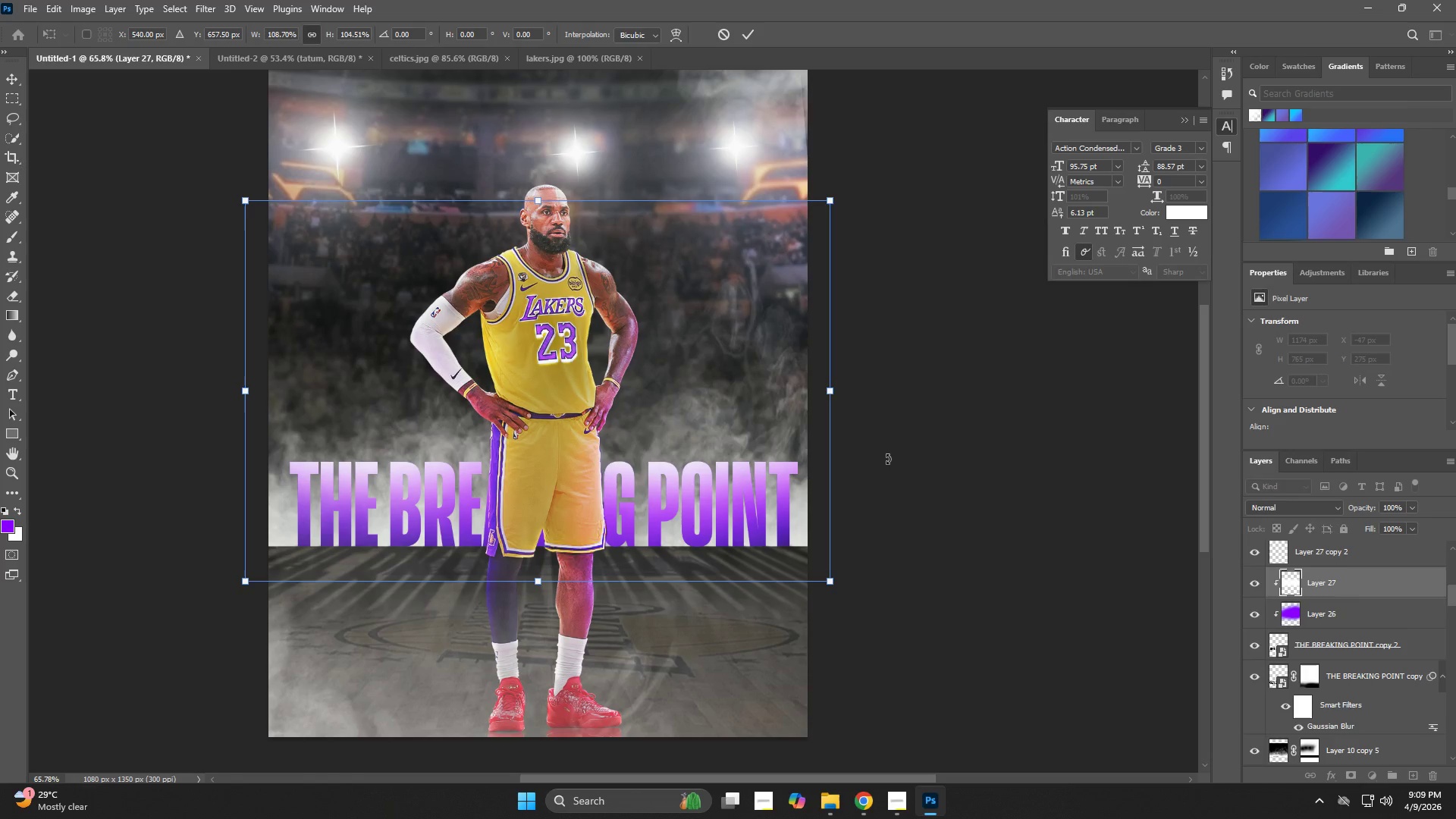 
hold_key(key=ShiftLeft, duration=1.52)
 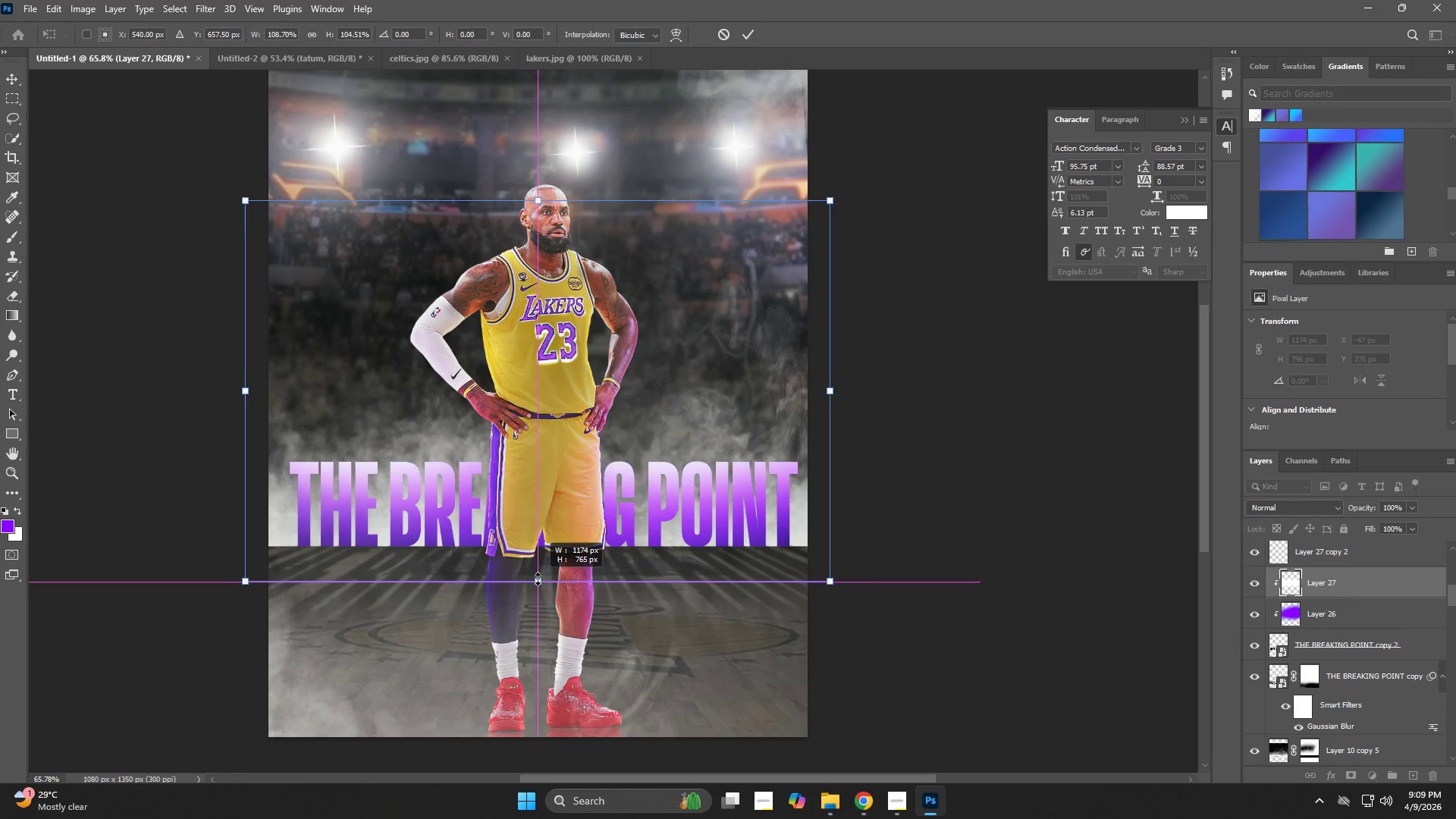 
hold_key(key=ShiftLeft, duration=1.03)
 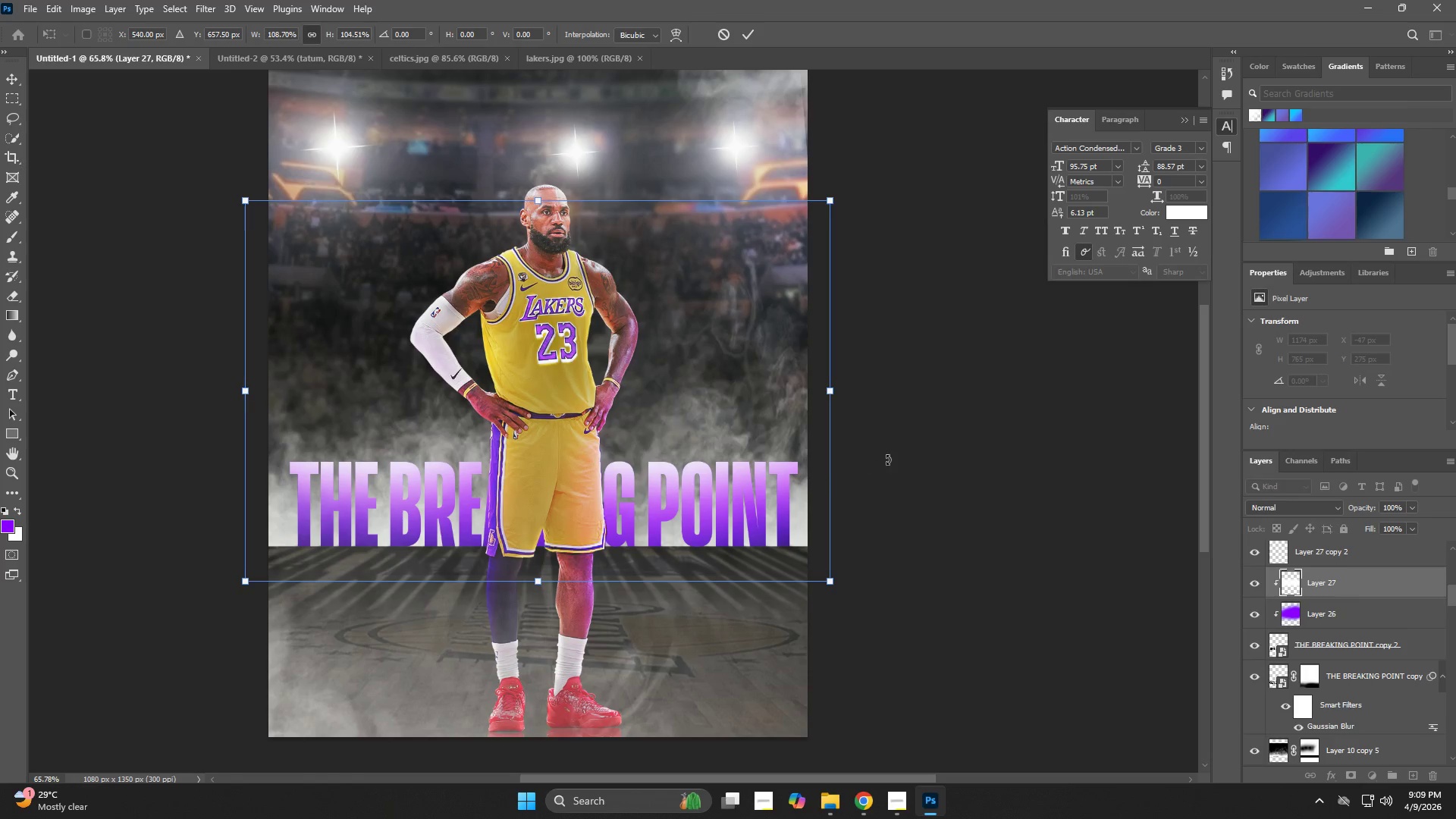 
key(Control+ControlLeft)
 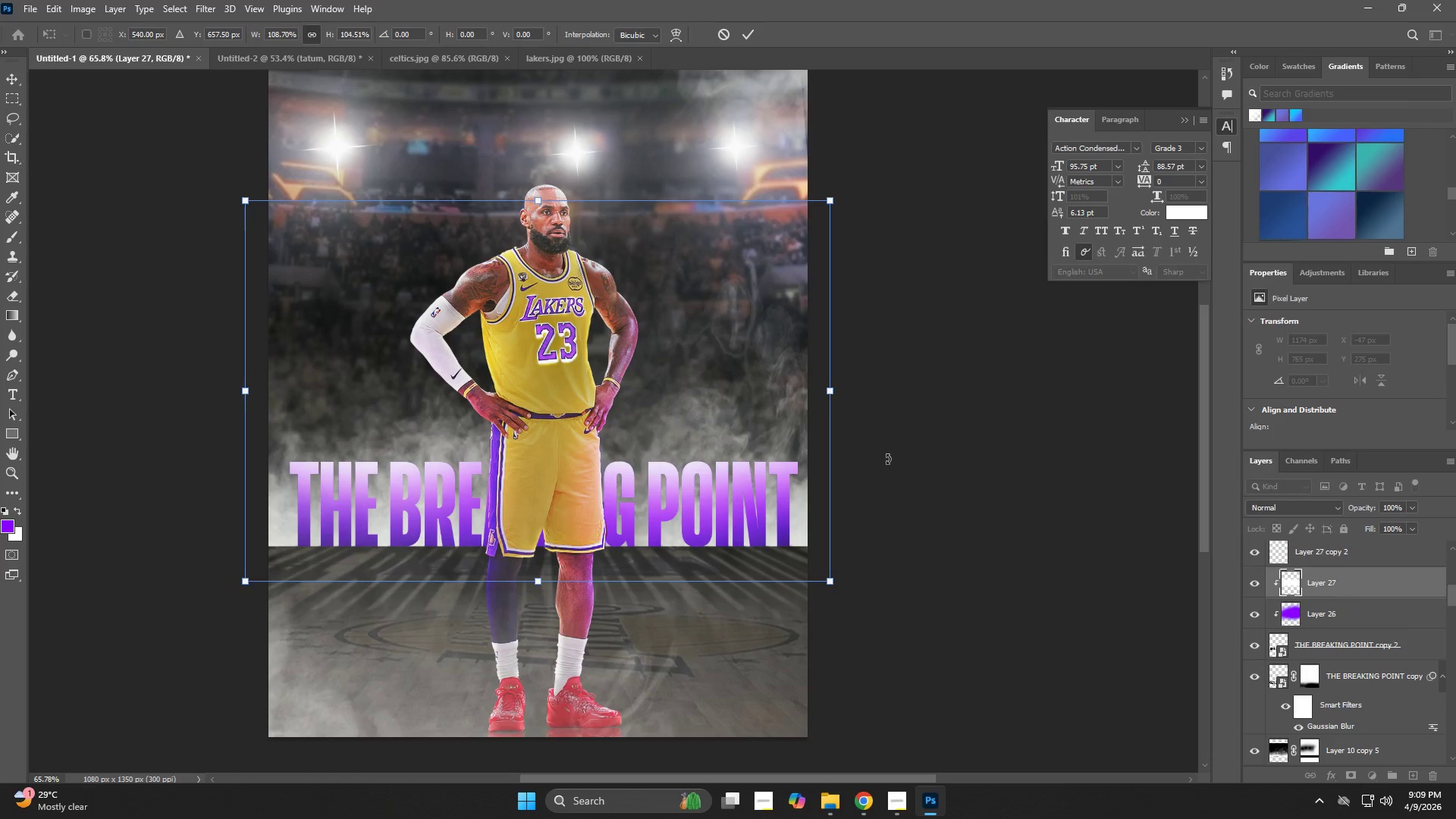 
key(Control+T)
 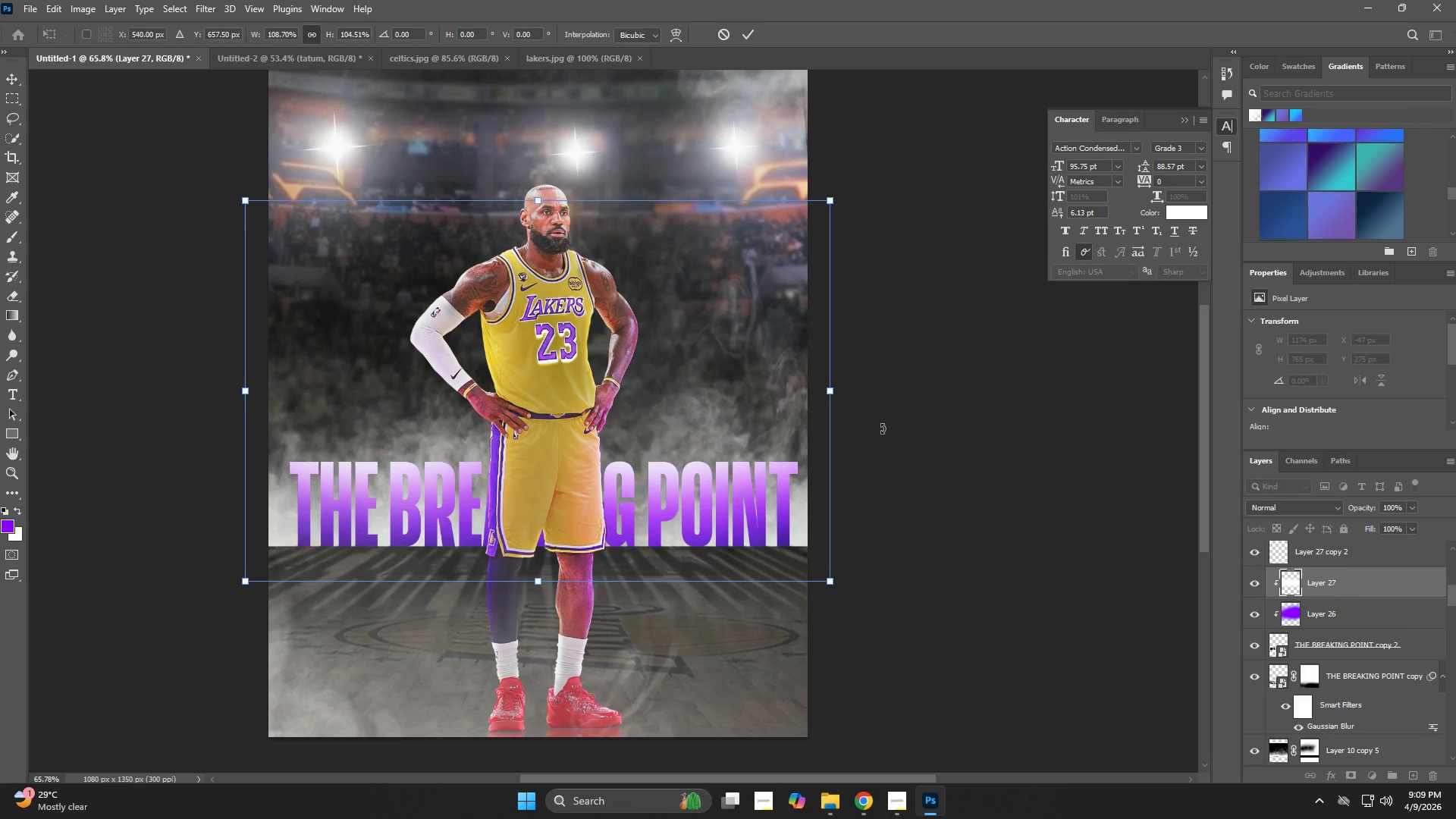 
left_click_drag(start_coordinate=[882, 428], to_coordinate=[882, 437])
 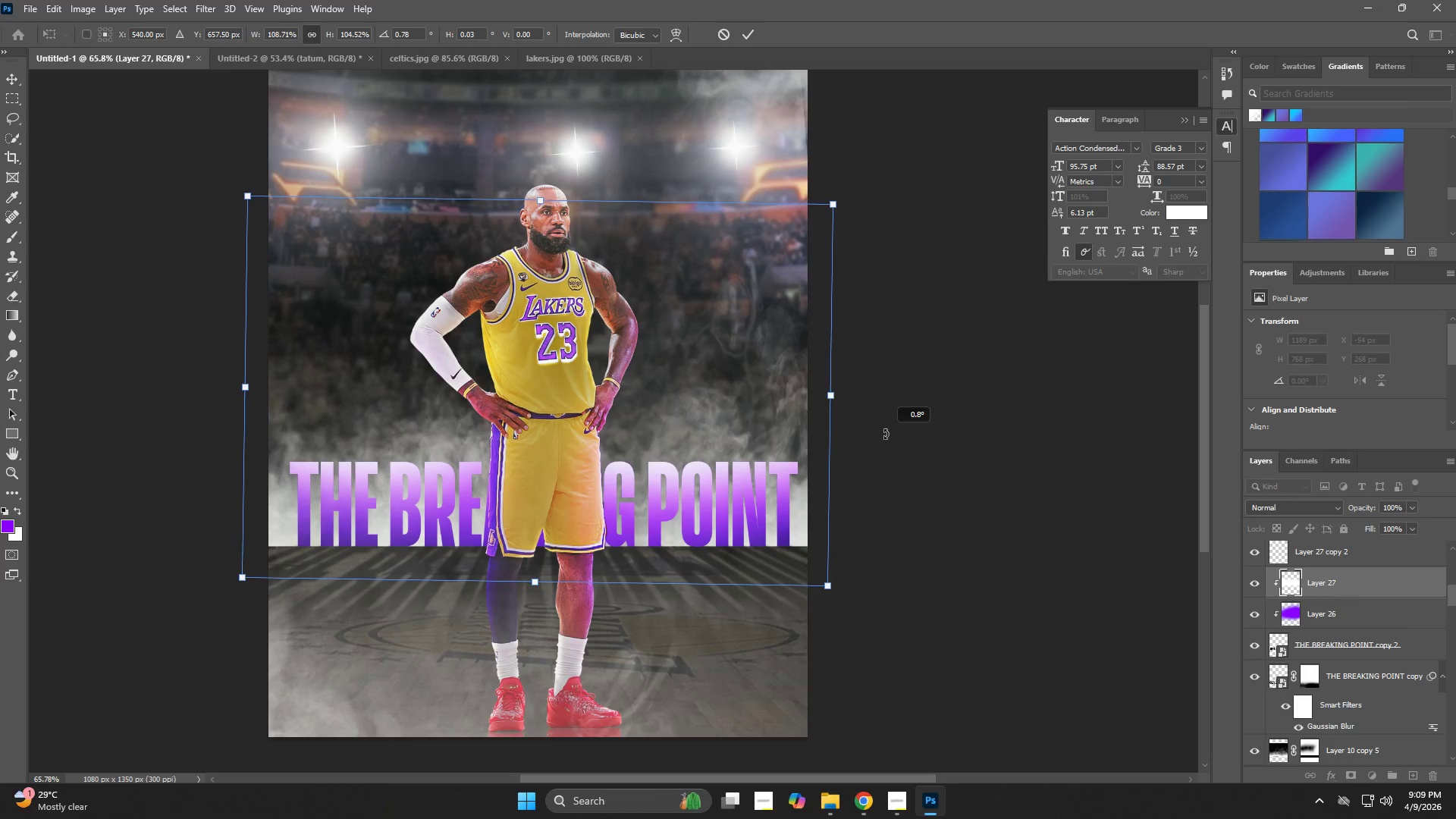 
key(NumpadEnter)
 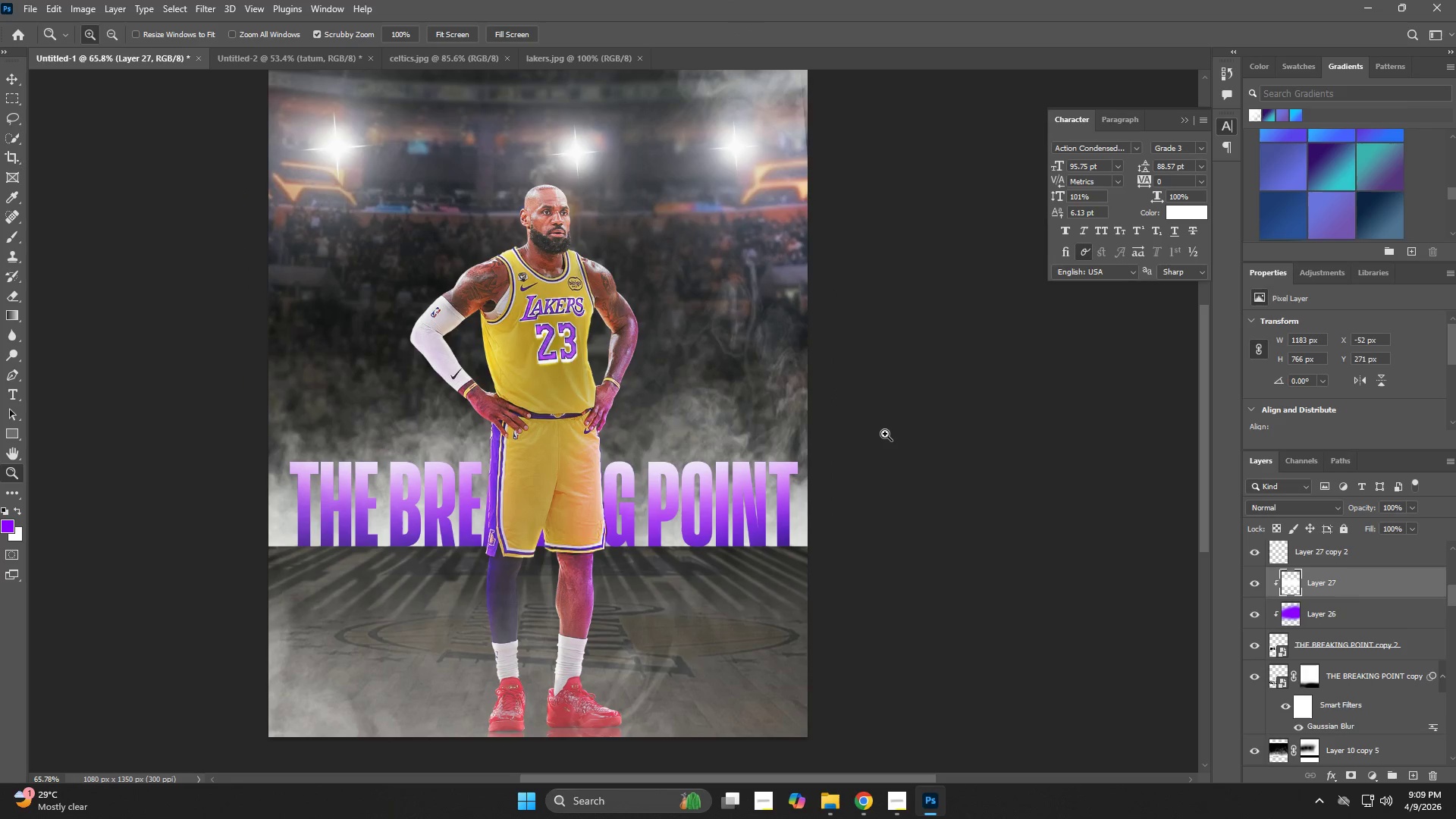 
key(Z)
 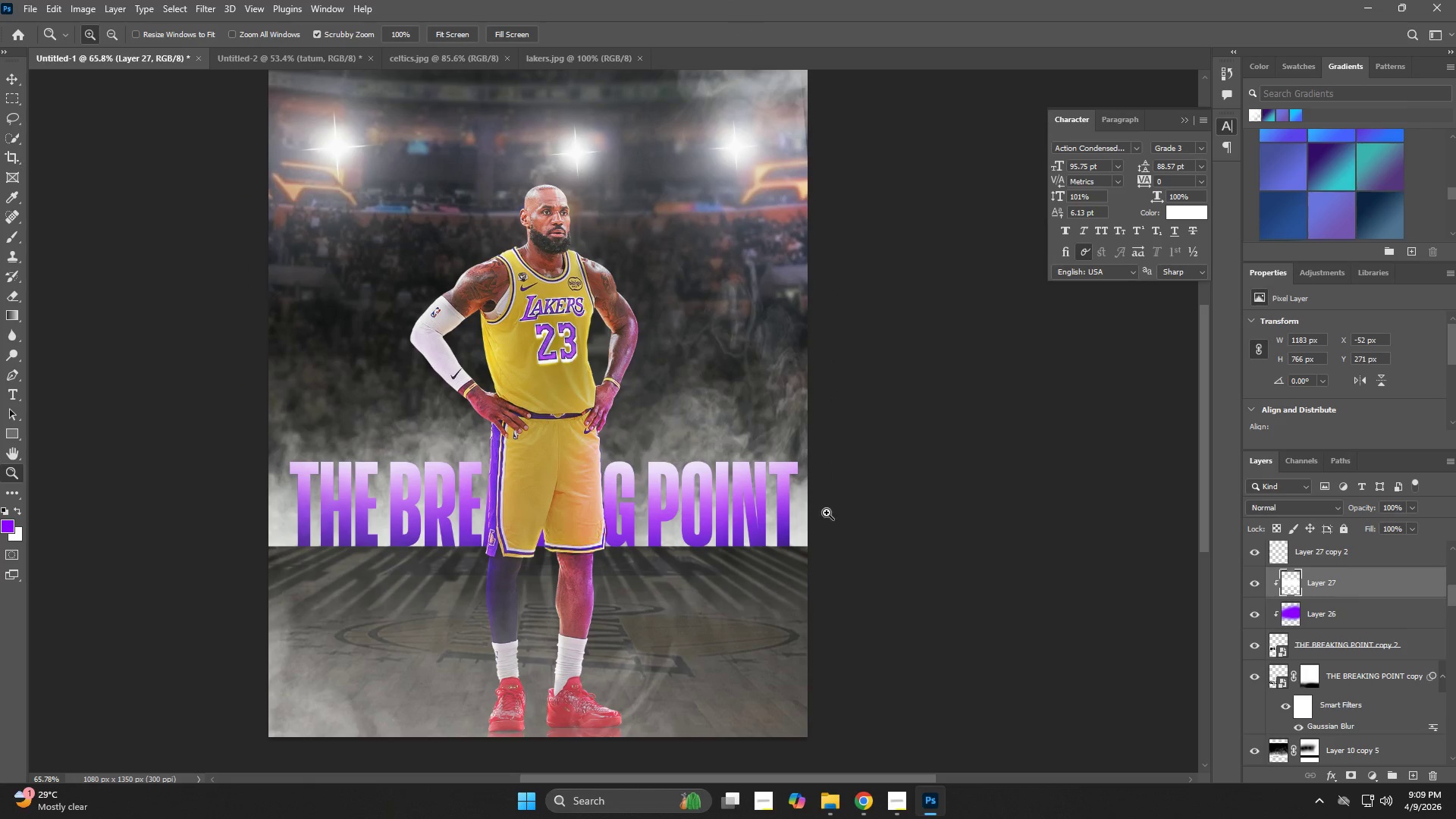 
left_click_drag(start_coordinate=[820, 510], to_coordinate=[783, 523])
 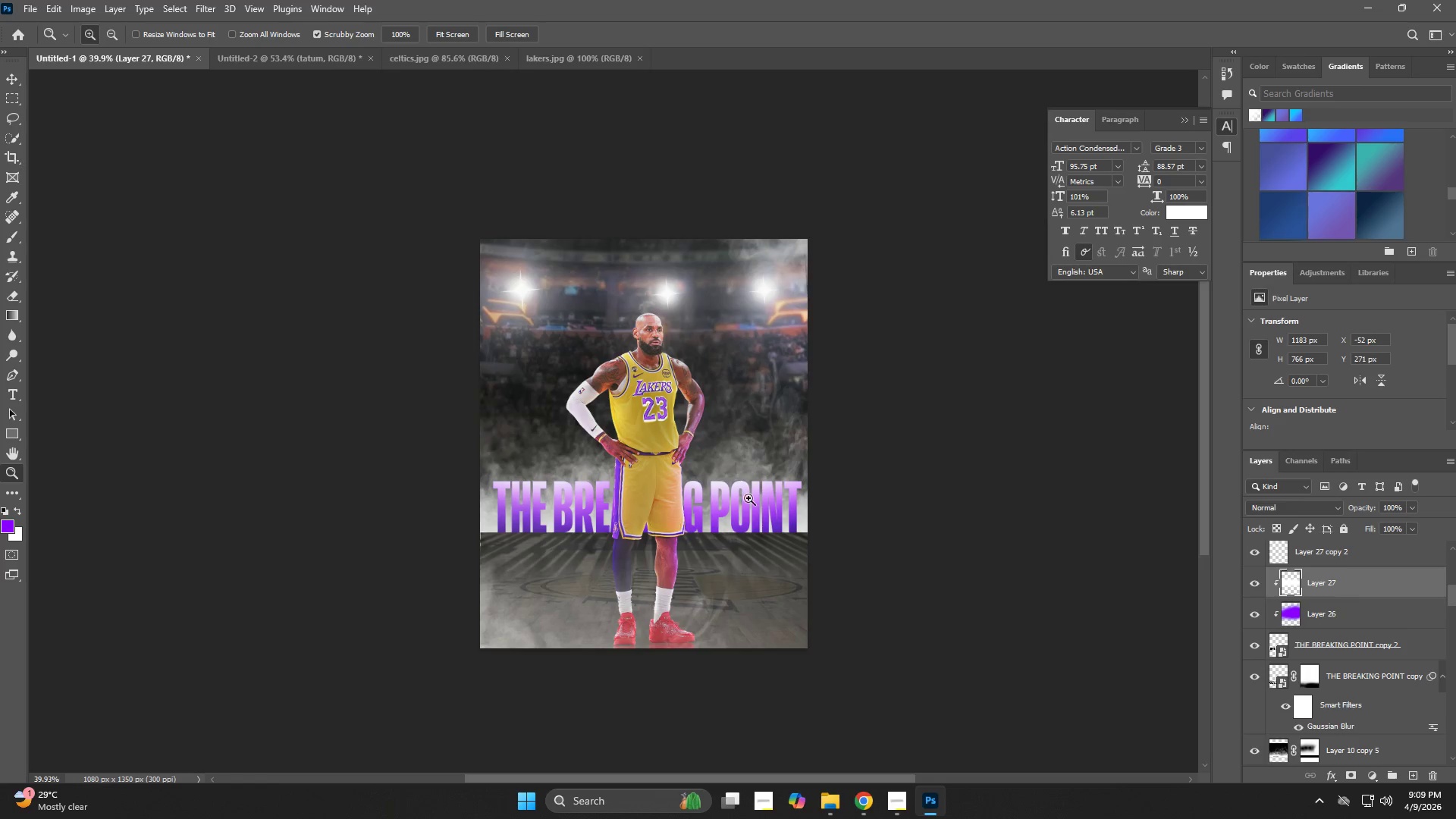 
wait(6.61)
 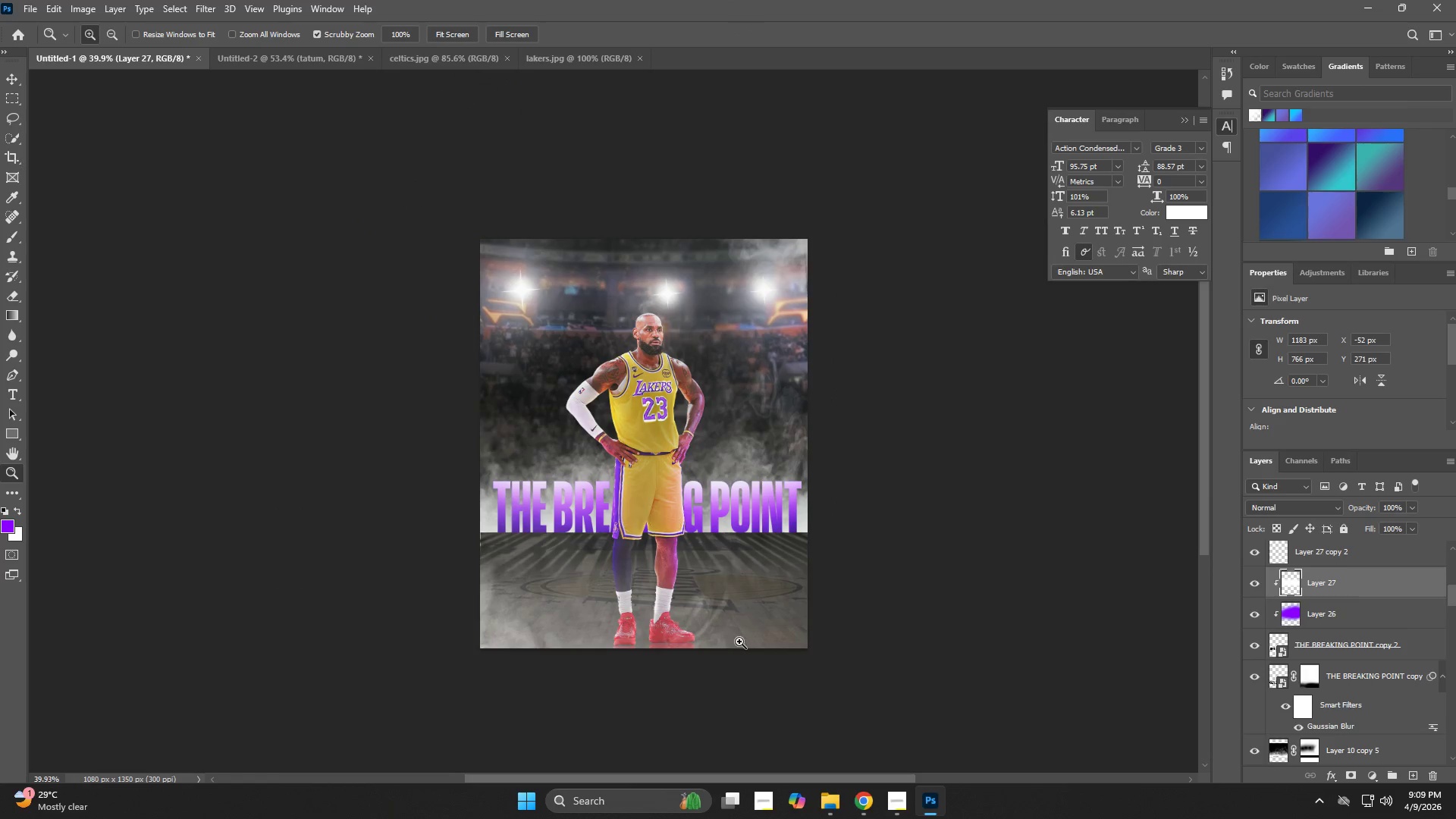 
key(V)
 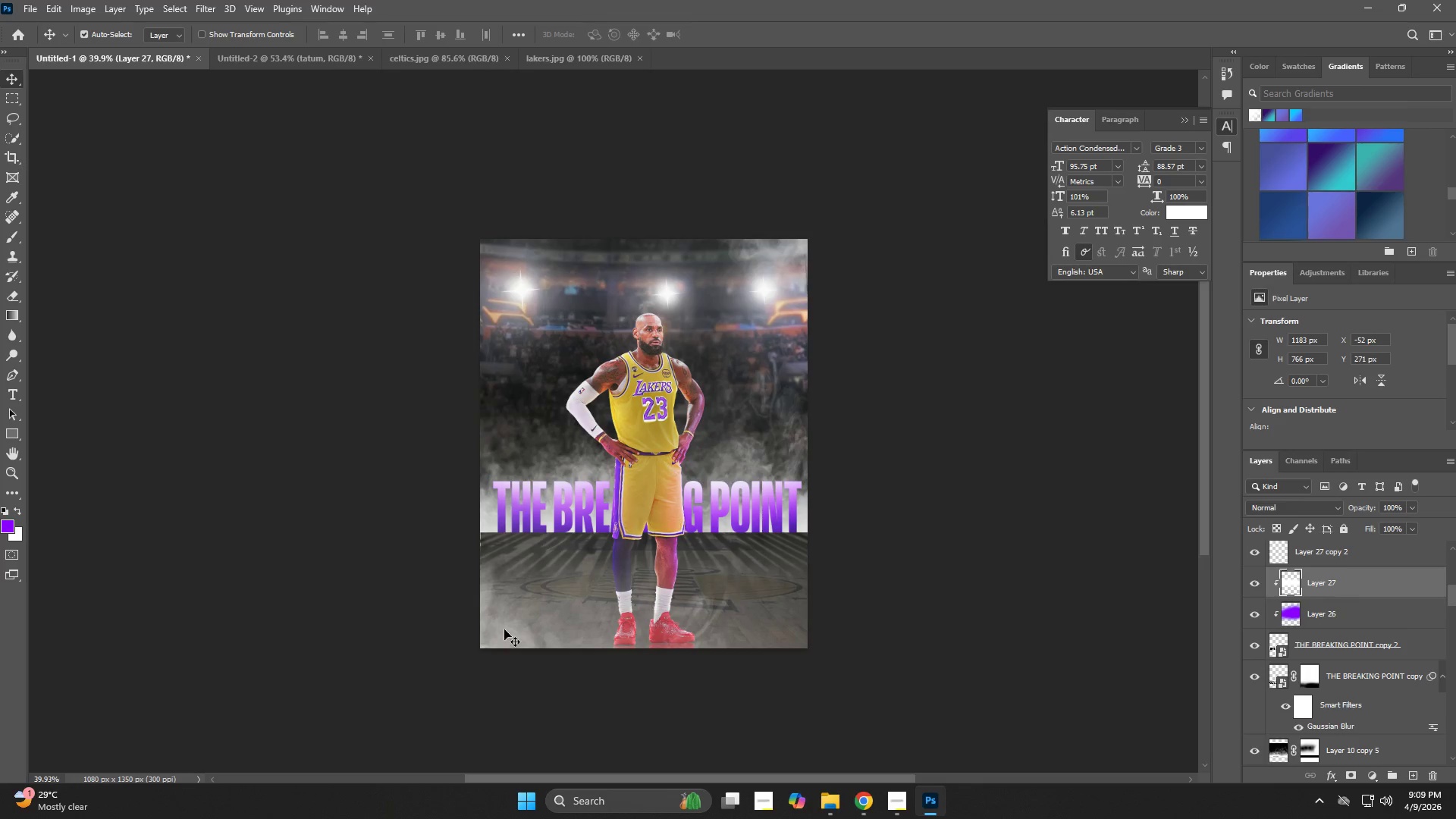 
left_click([508, 622])
 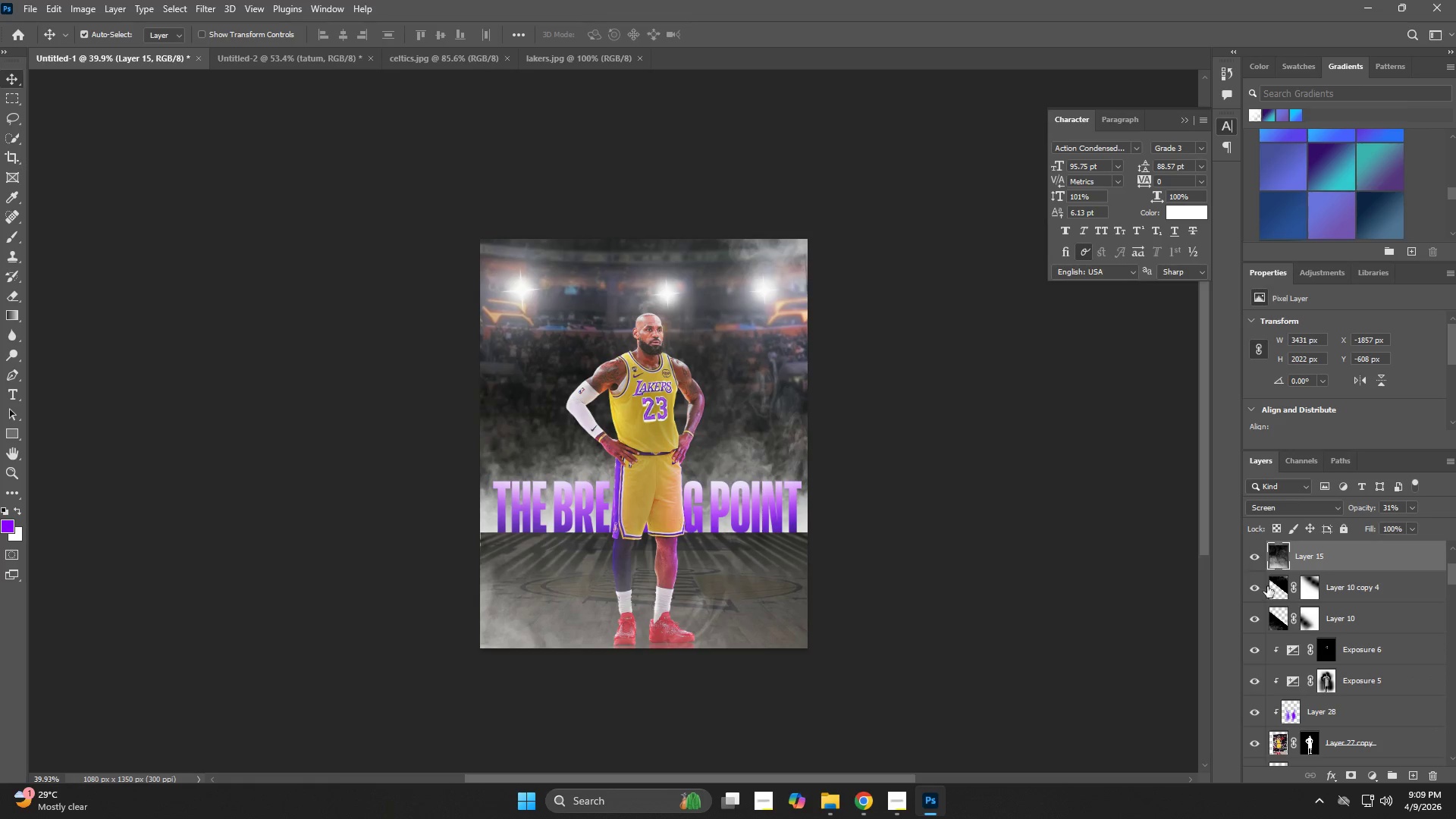 
left_click([1346, 623])
 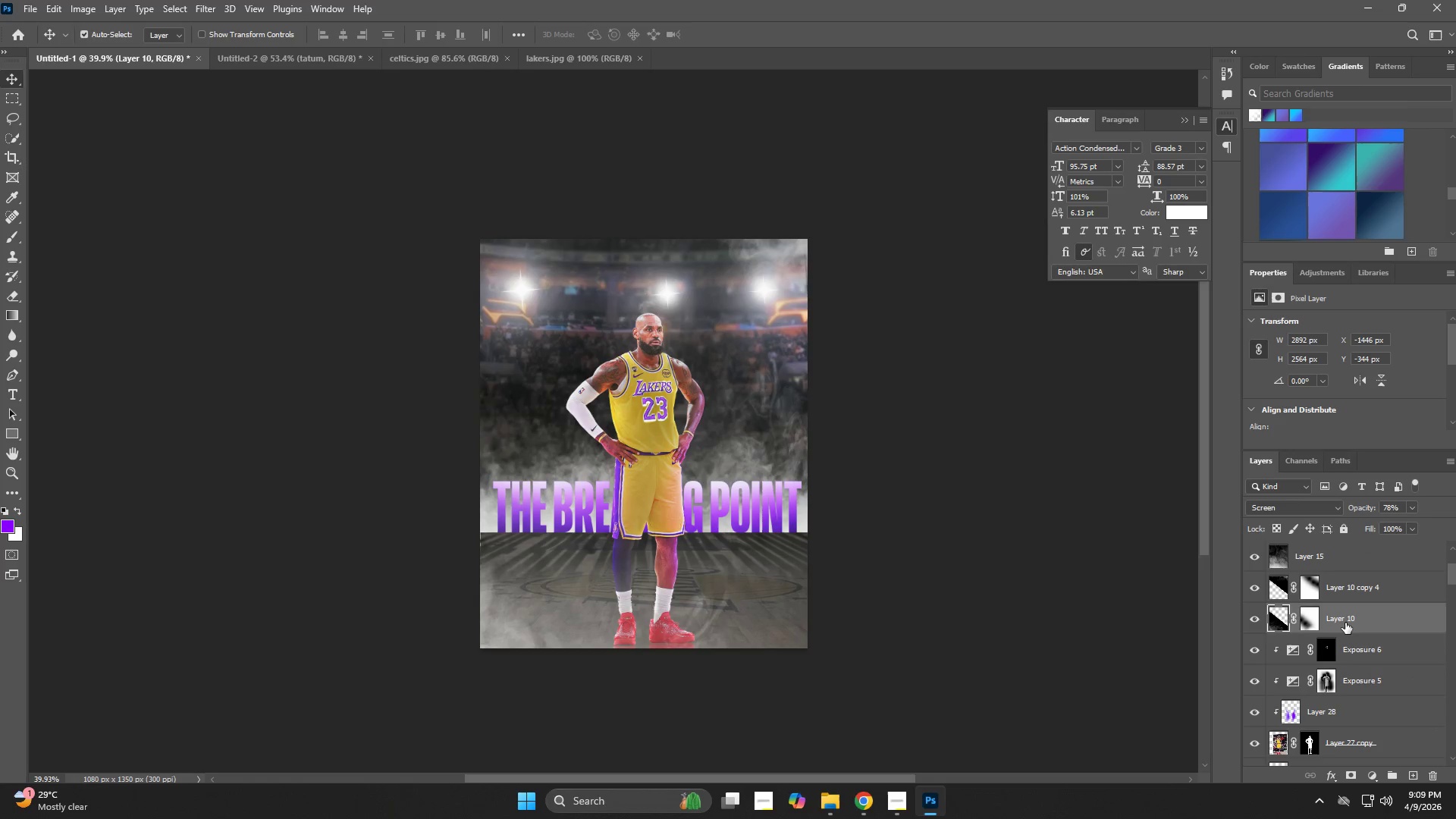 
key(Control+J)
 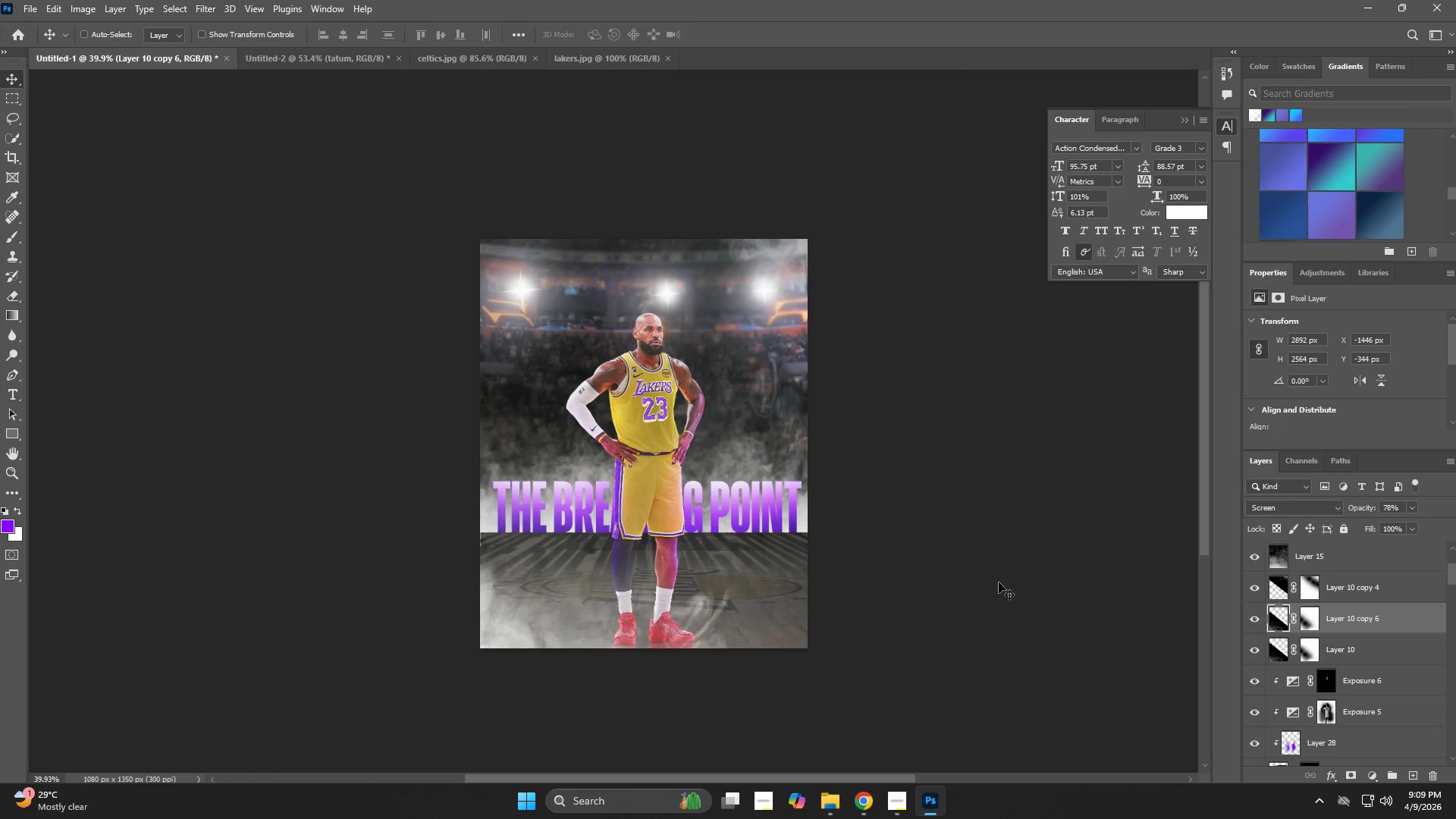 
key(Control+T)
 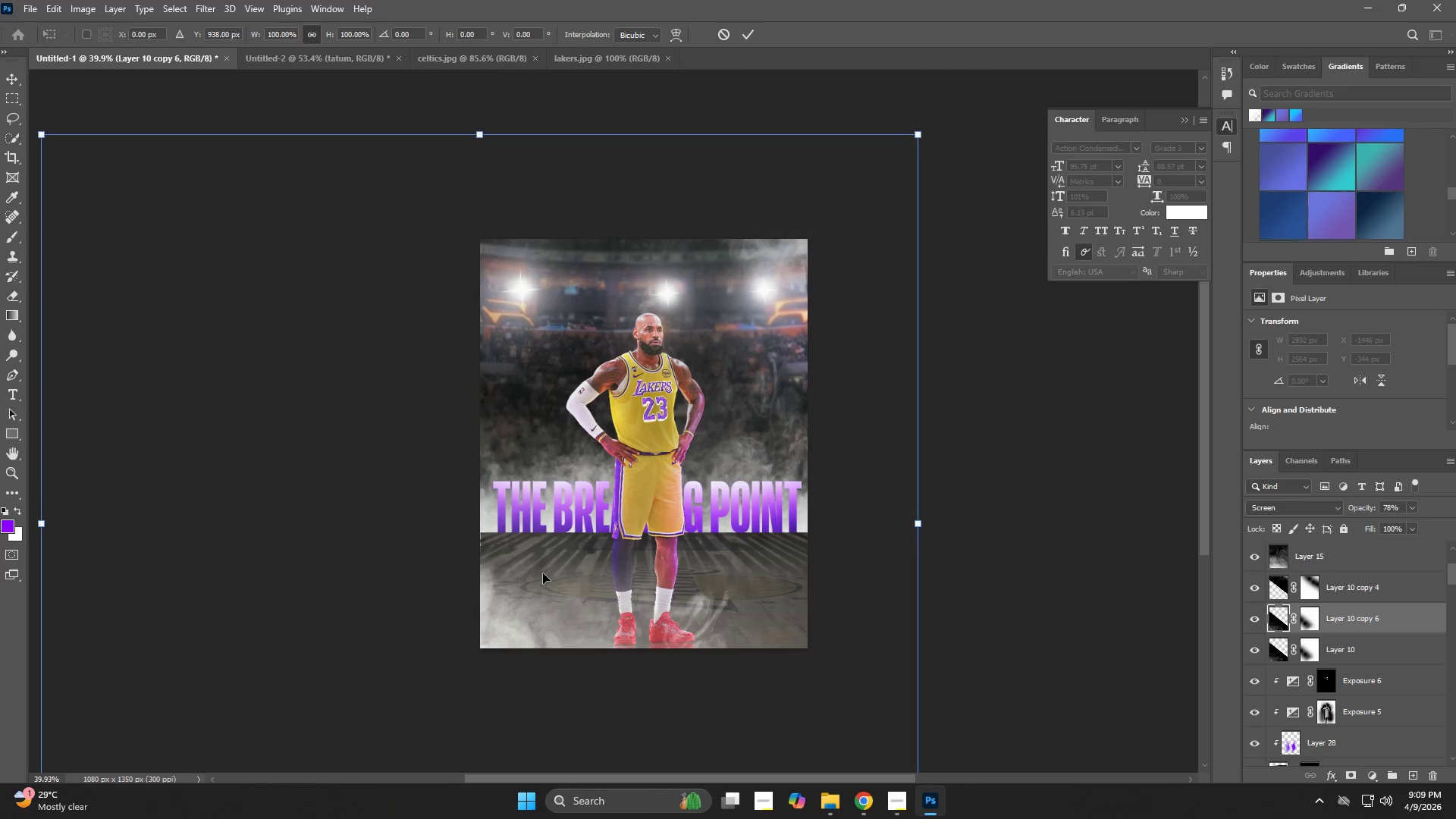 
right_click([541, 576])
 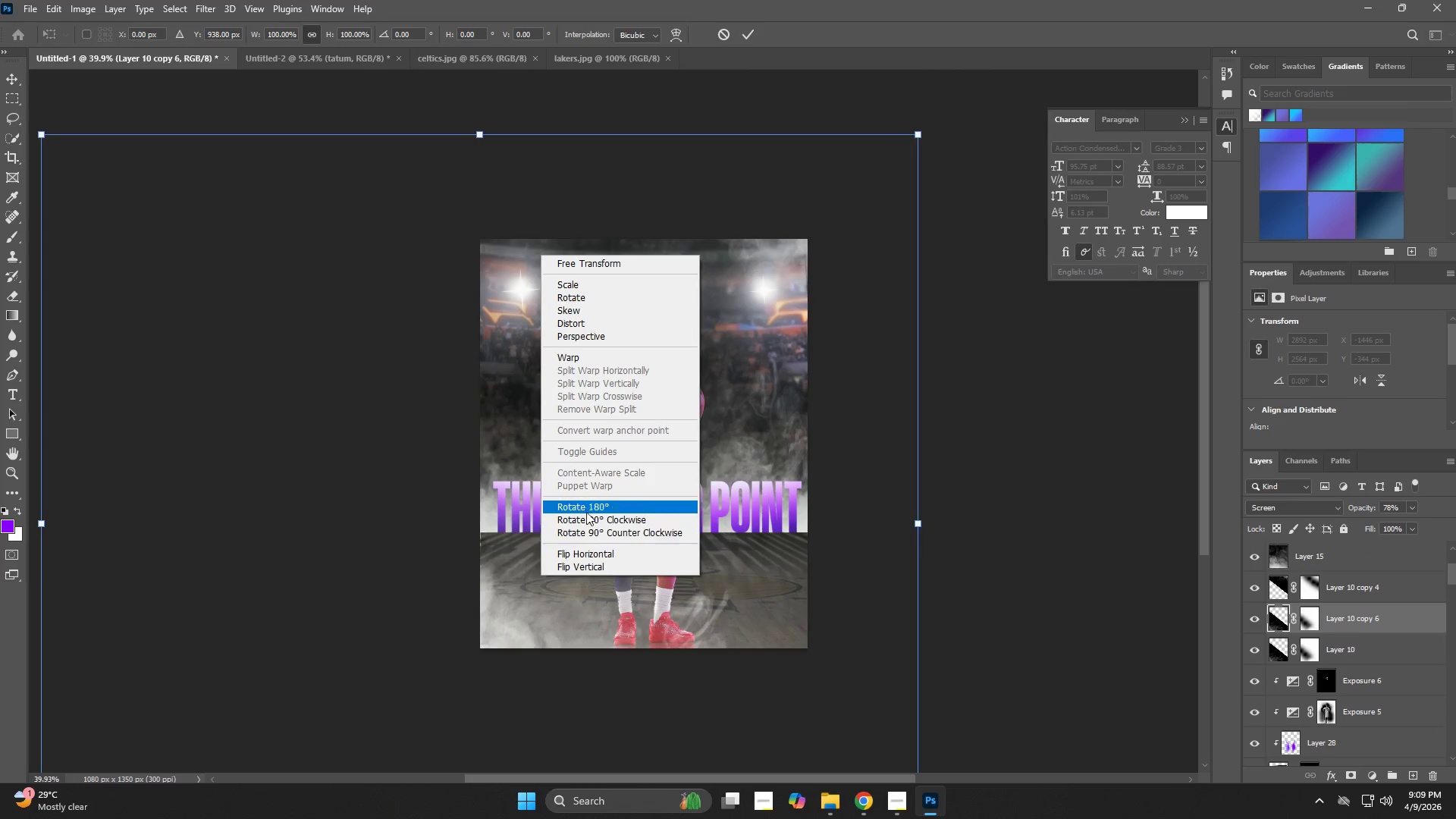 
left_click([586, 509])
 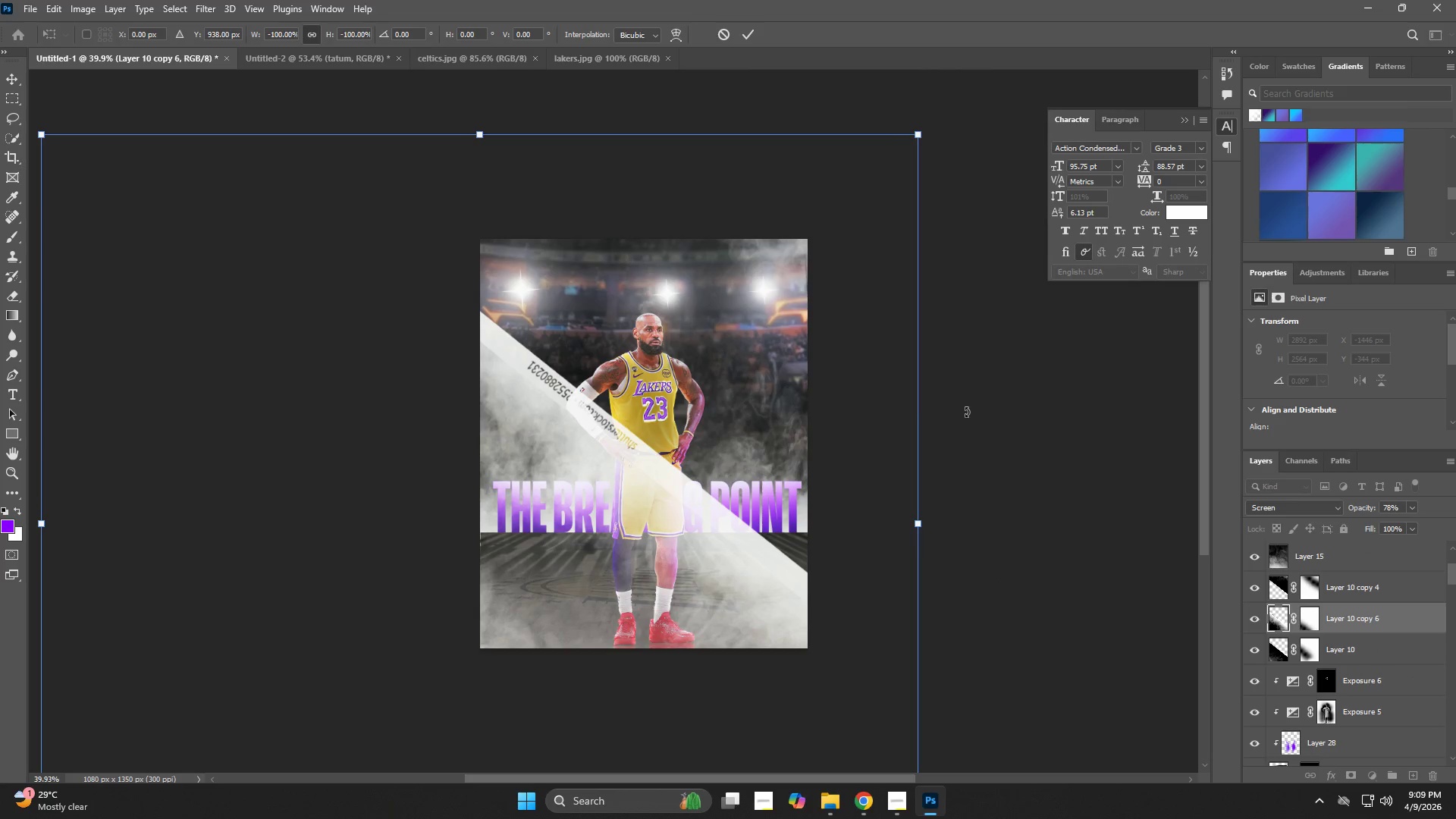 
right_click([708, 539])
 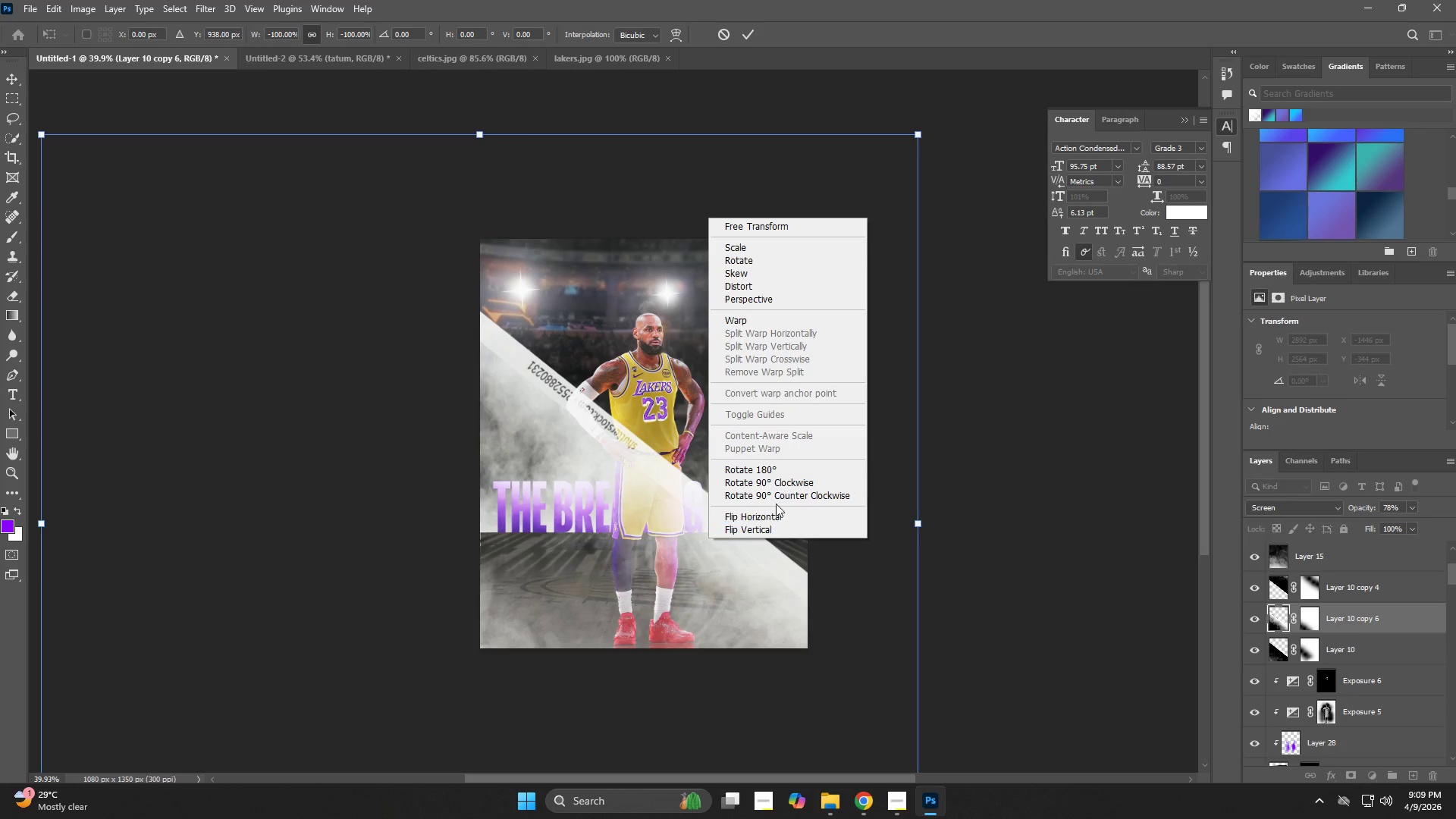 
left_click([776, 481])
 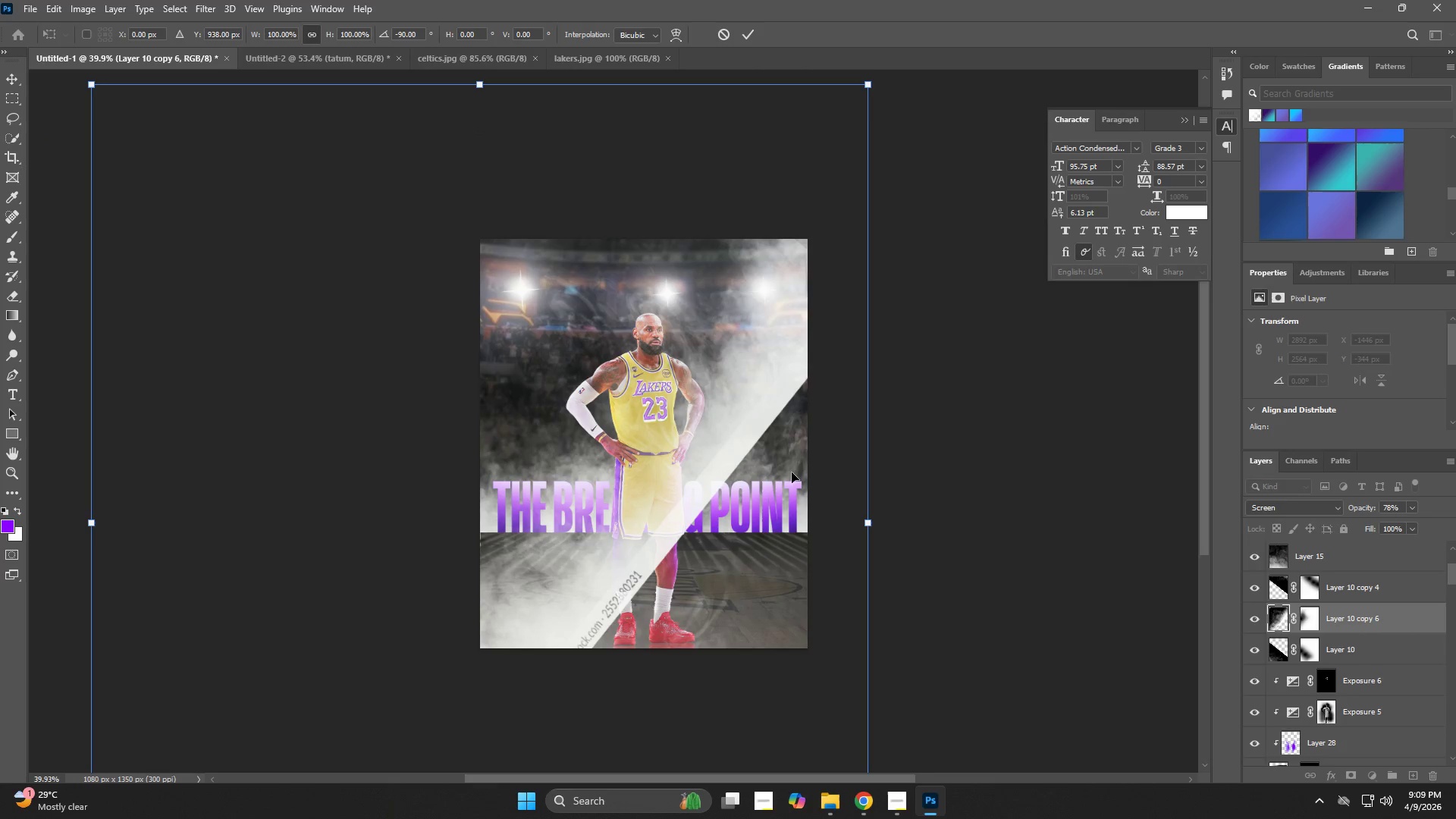 
left_click_drag(start_coordinate=[729, 417], to_coordinate=[876, 676])
 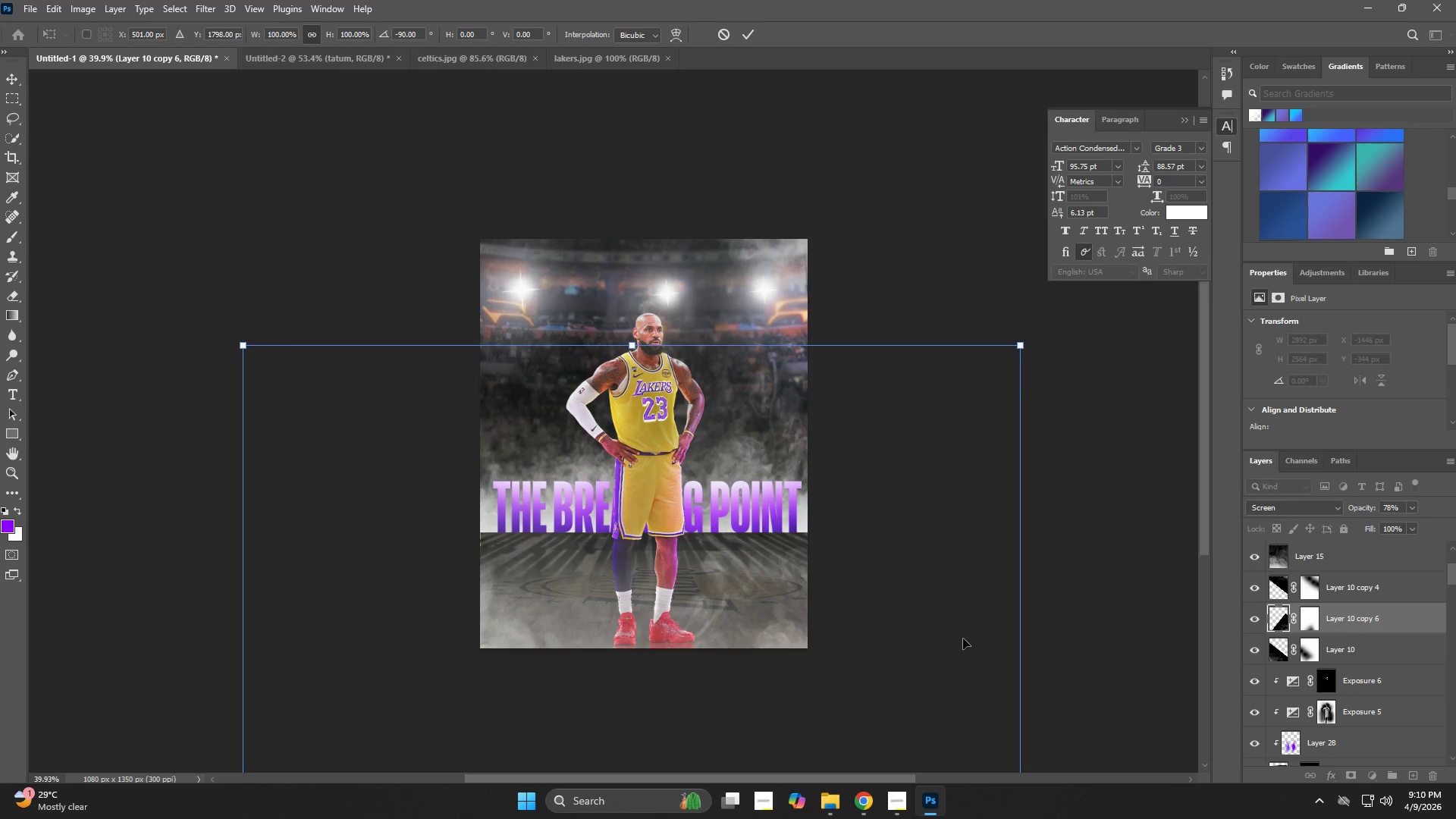 
key(Control+T)
 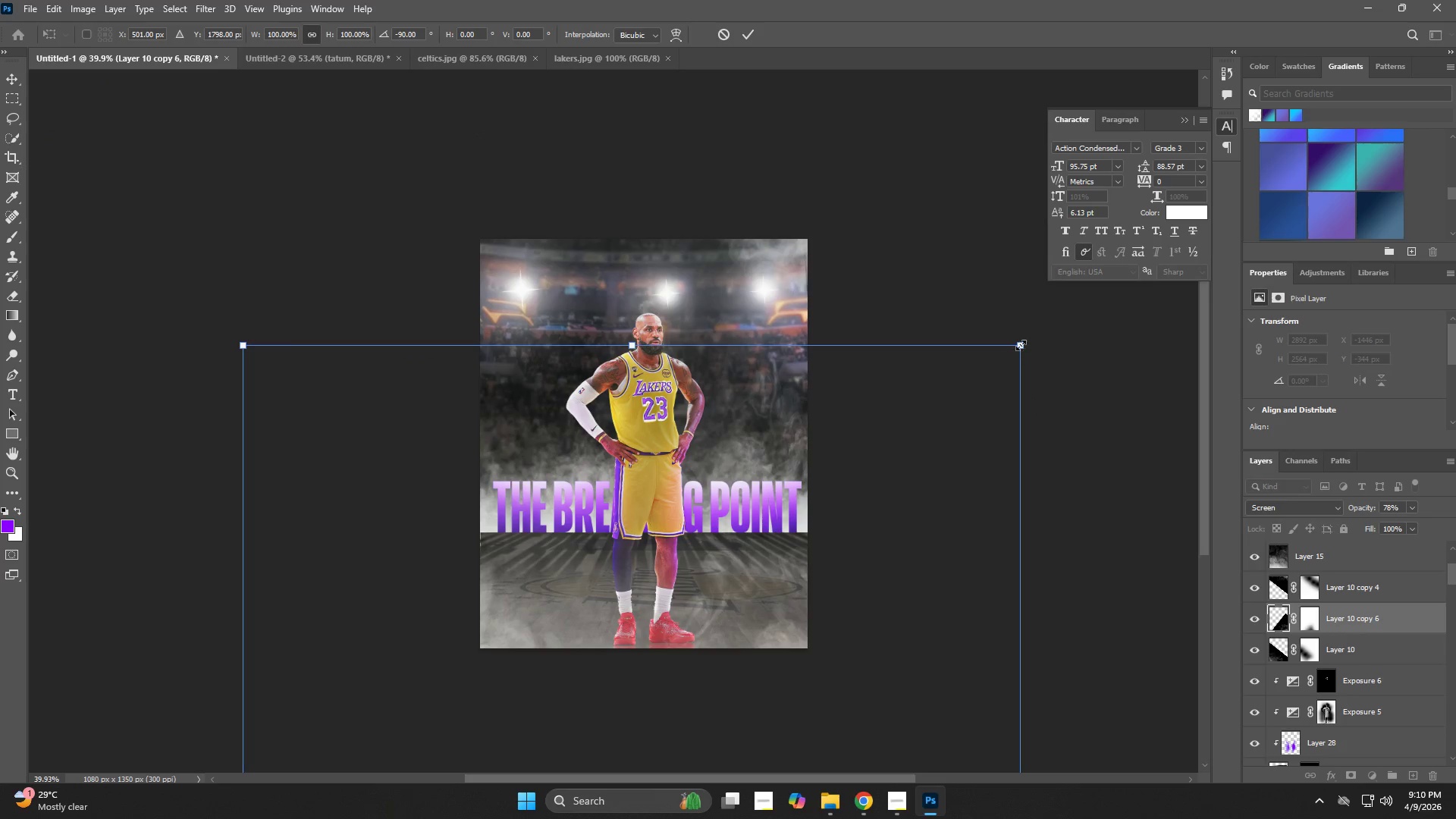 
left_click_drag(start_coordinate=[1018, 340], to_coordinate=[878, 524])
 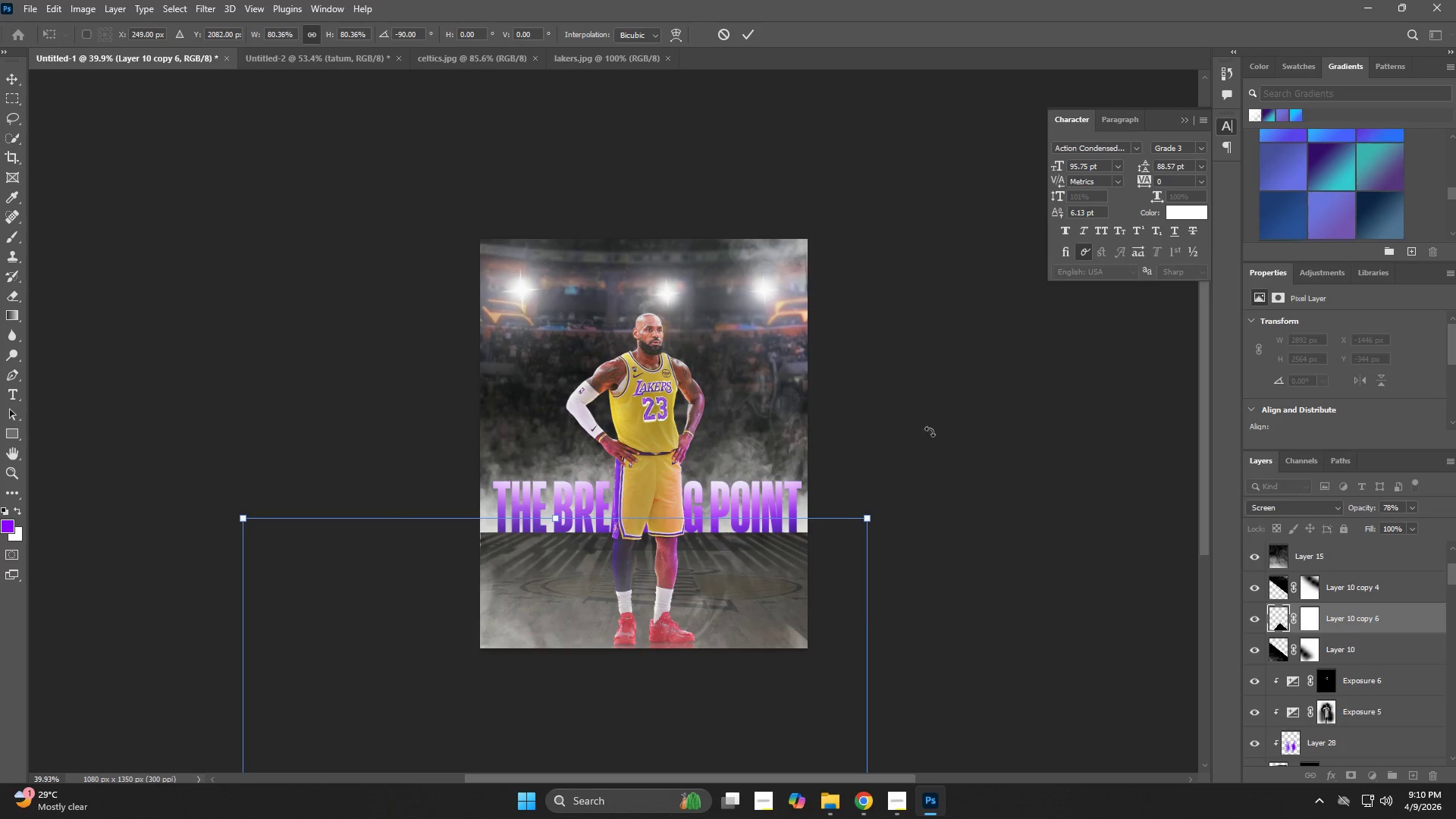 
left_click_drag(start_coordinate=[923, 428], to_coordinate=[1045, 561])
 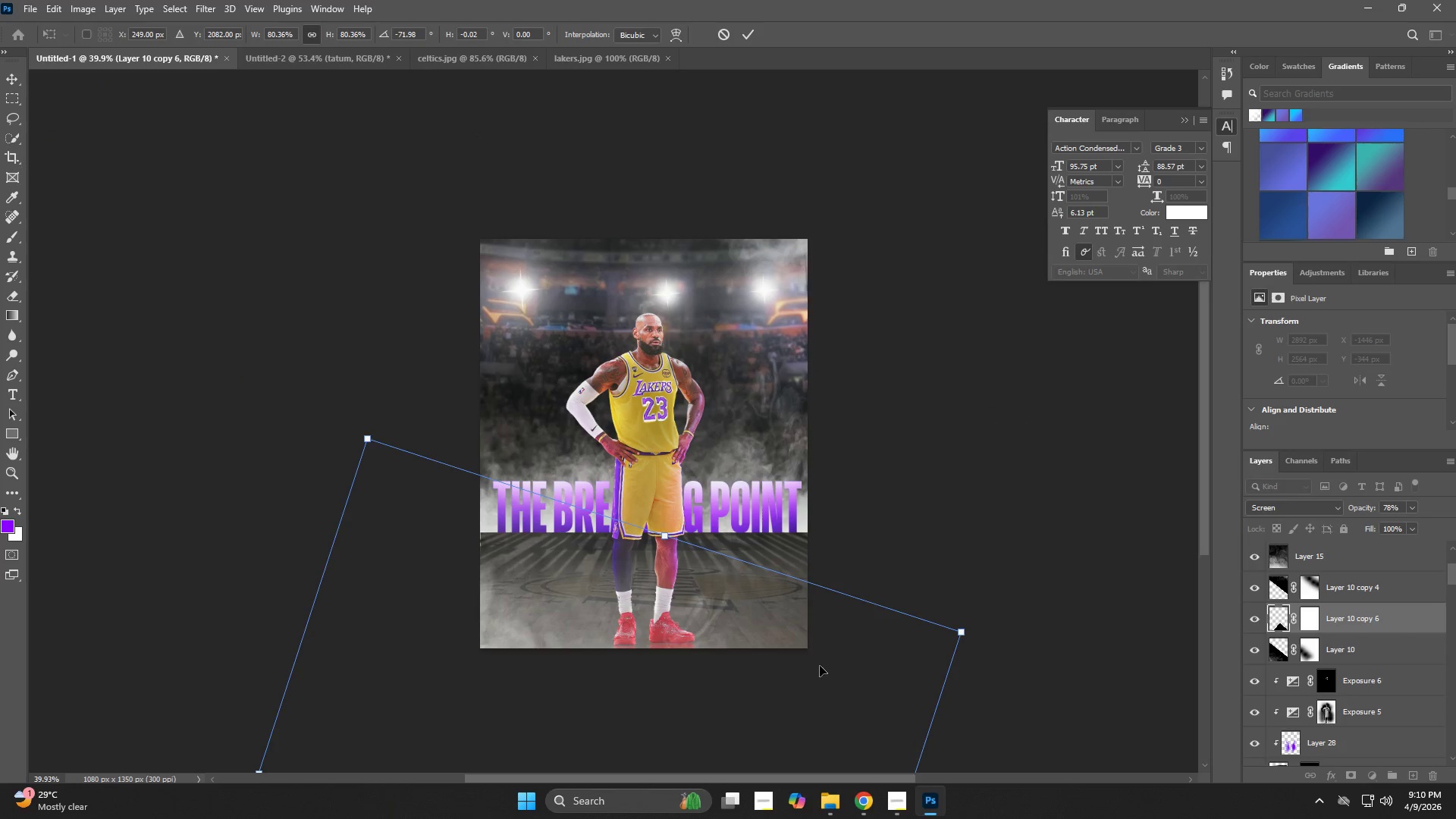 
left_click_drag(start_coordinate=[817, 667], to_coordinate=[934, 400])
 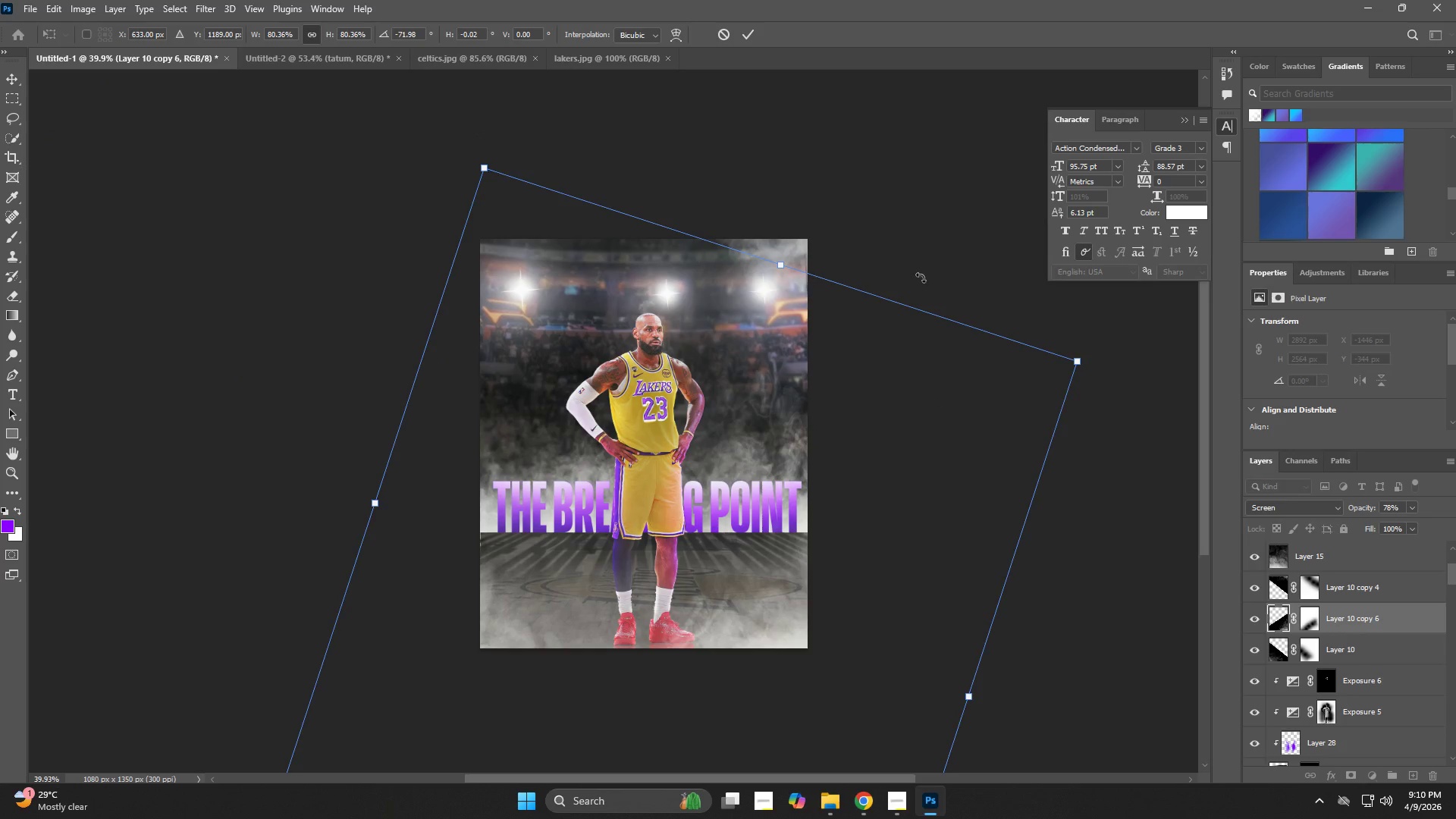 
left_click_drag(start_coordinate=[908, 264], to_coordinate=[1037, 471])
 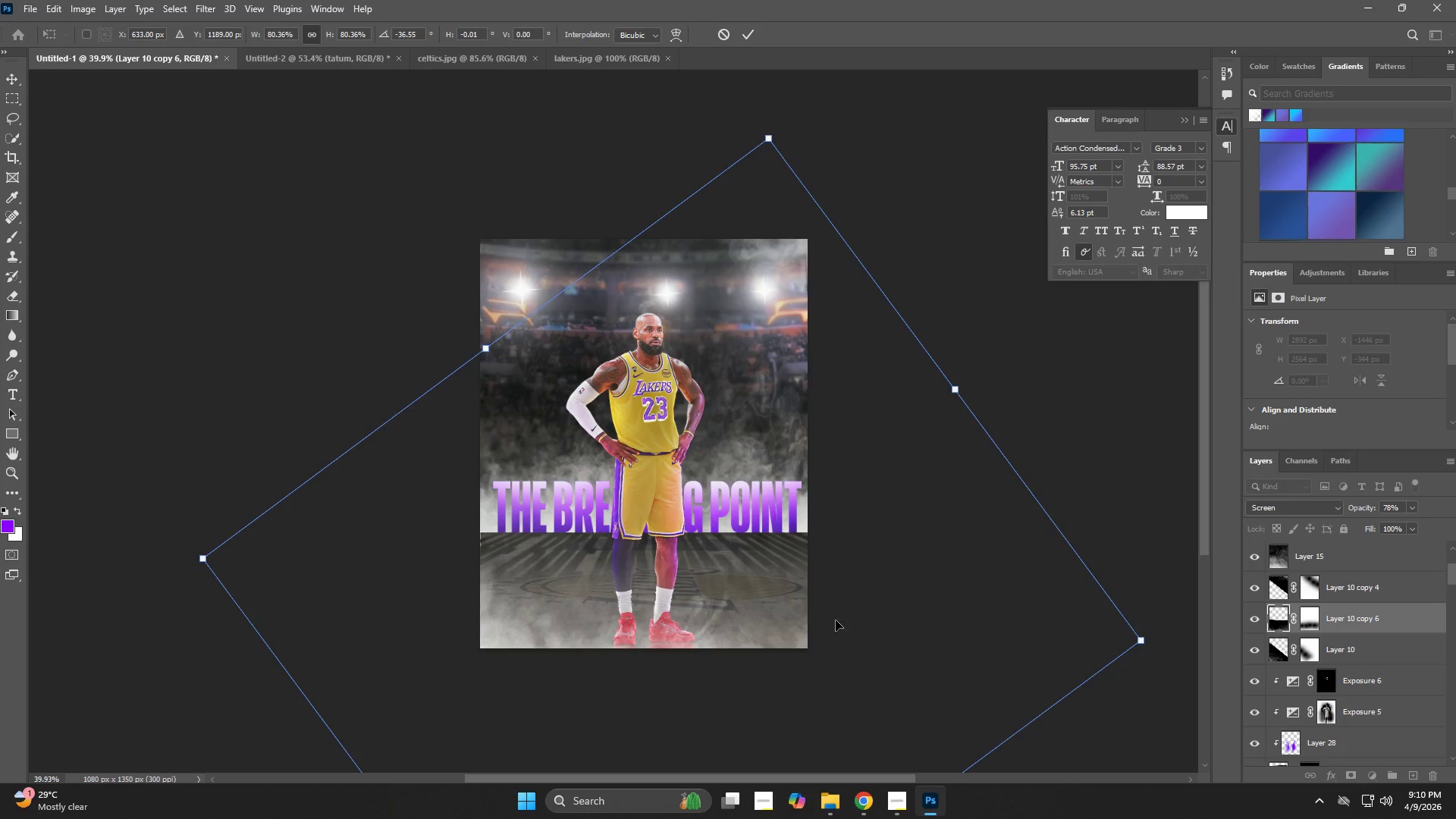 
left_click_drag(start_coordinate=[836, 620], to_coordinate=[858, 612])
 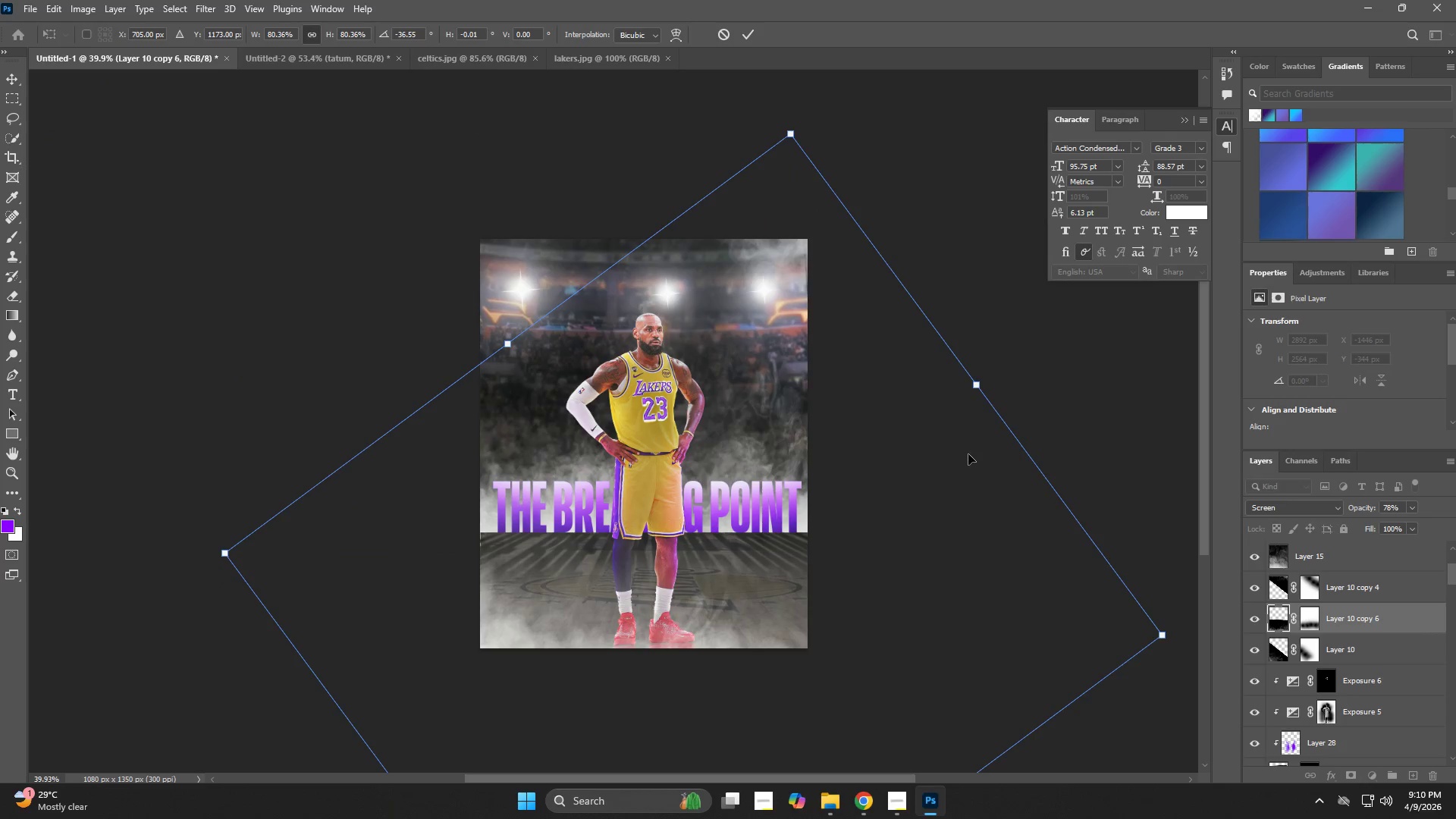 
left_click_drag(start_coordinate=[971, 413], to_coordinate=[952, 376])
 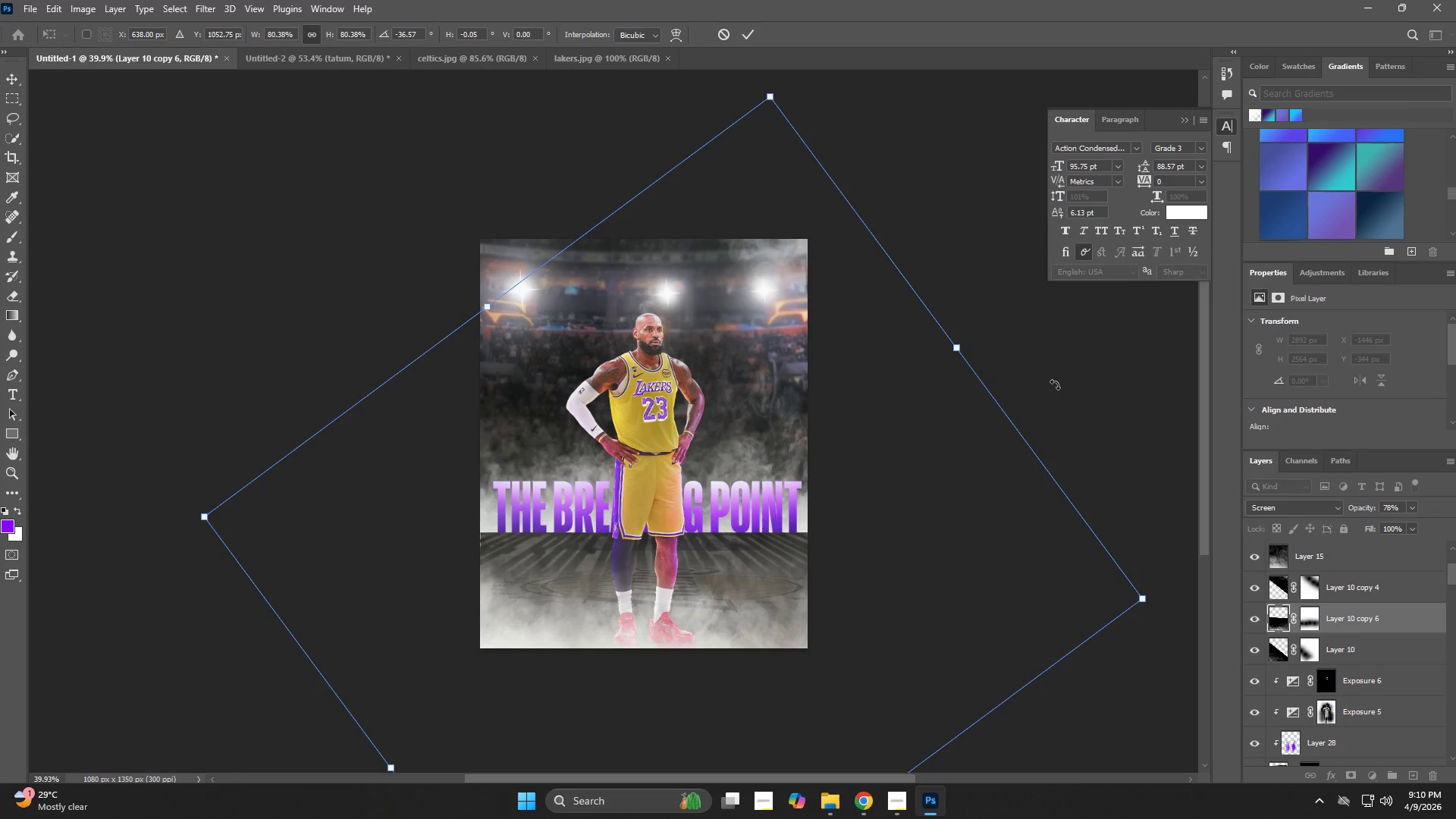 
left_click_drag(start_coordinate=[1056, 384], to_coordinate=[987, 323])
 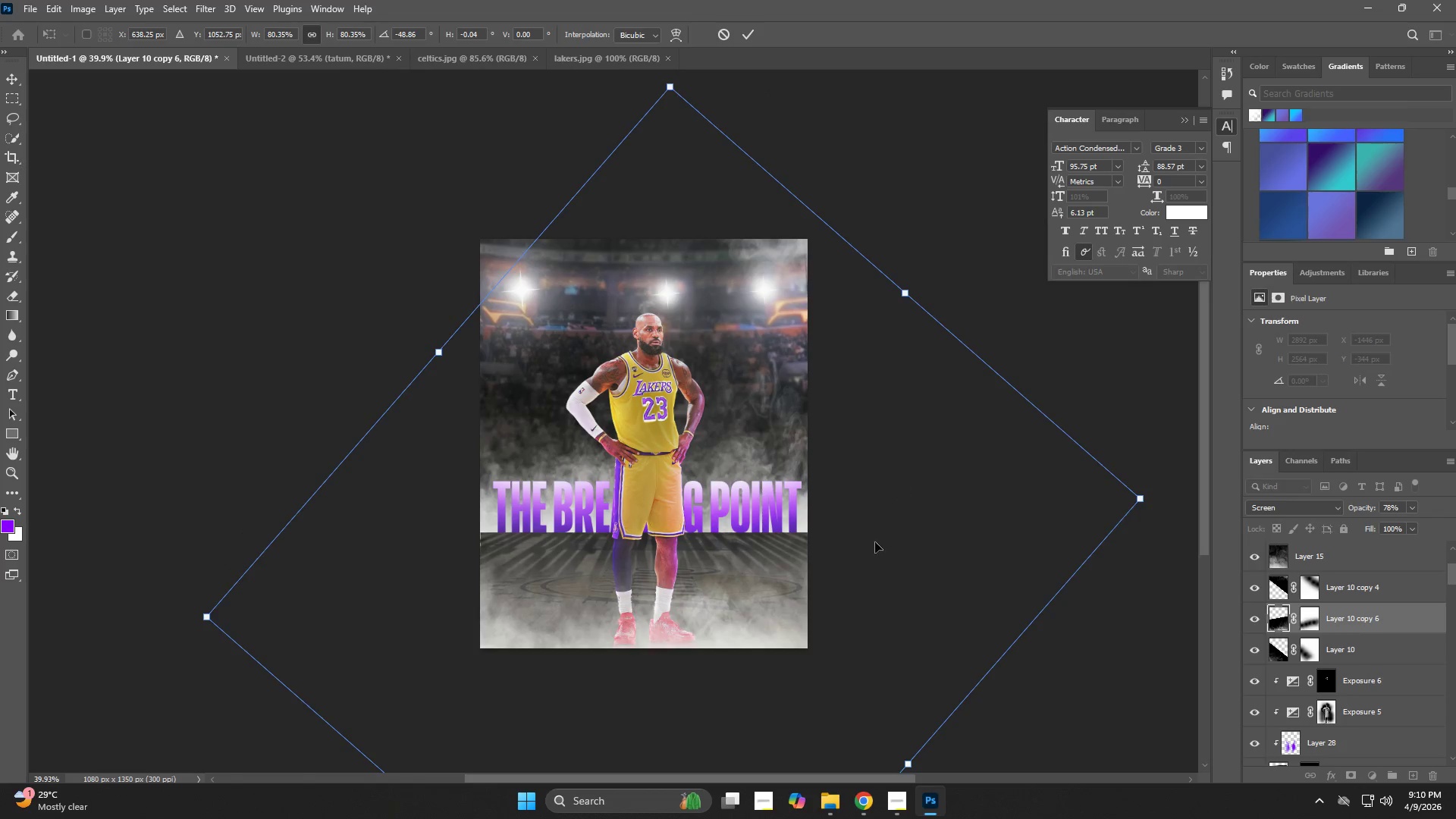 
left_click_drag(start_coordinate=[875, 557], to_coordinate=[898, 592])
 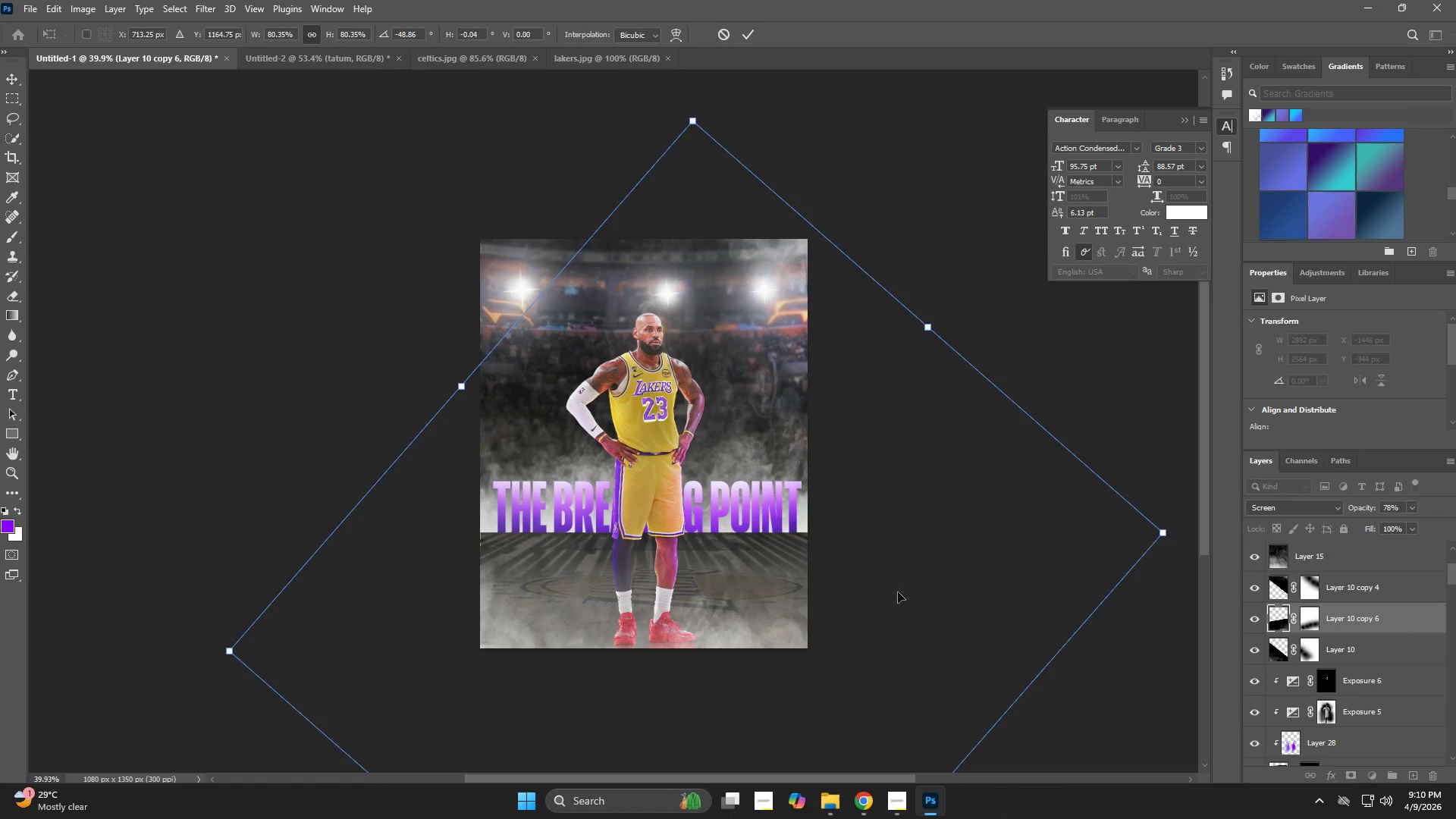 
key(NumpadEnter)
 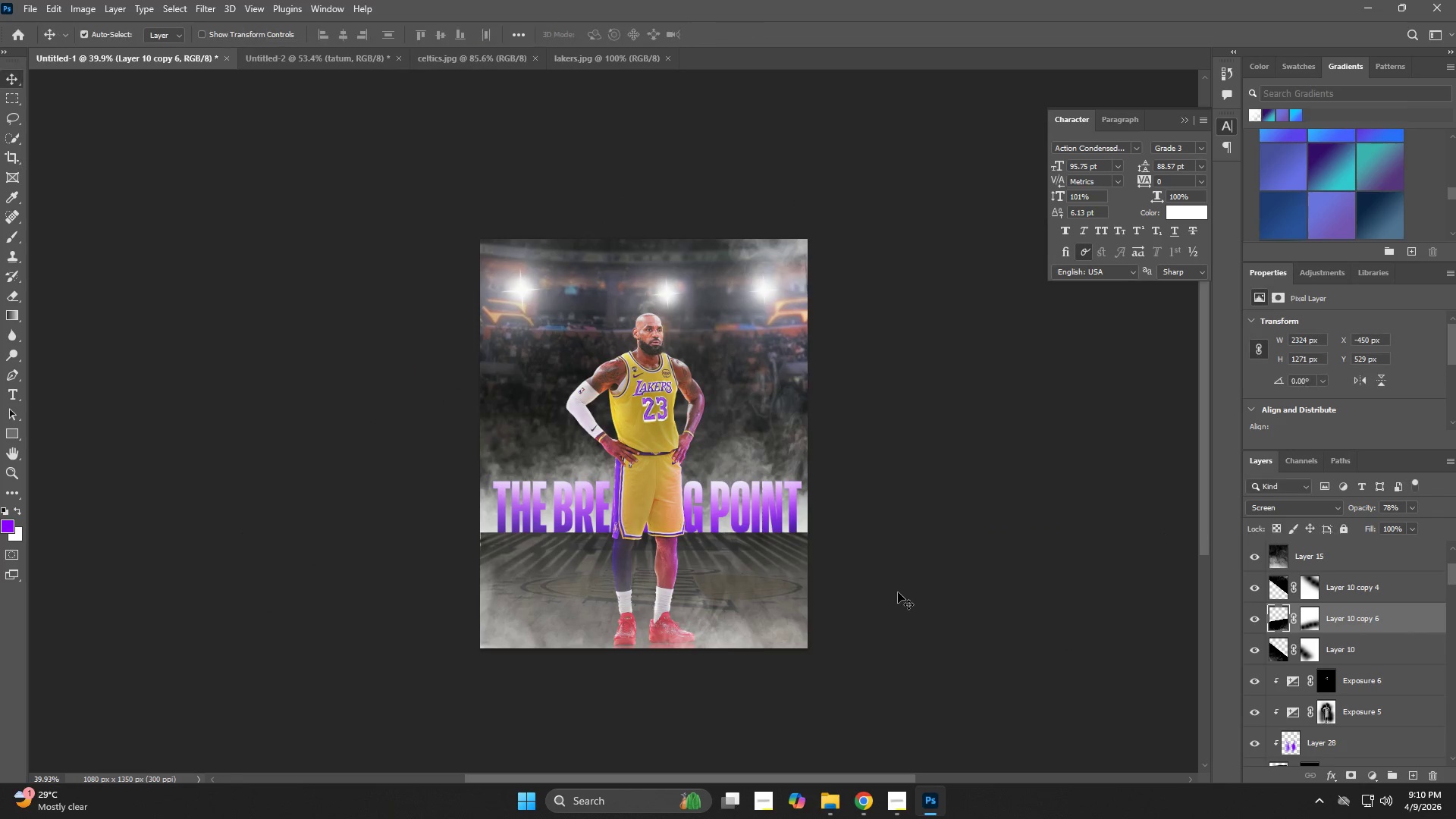 
key(Z)
 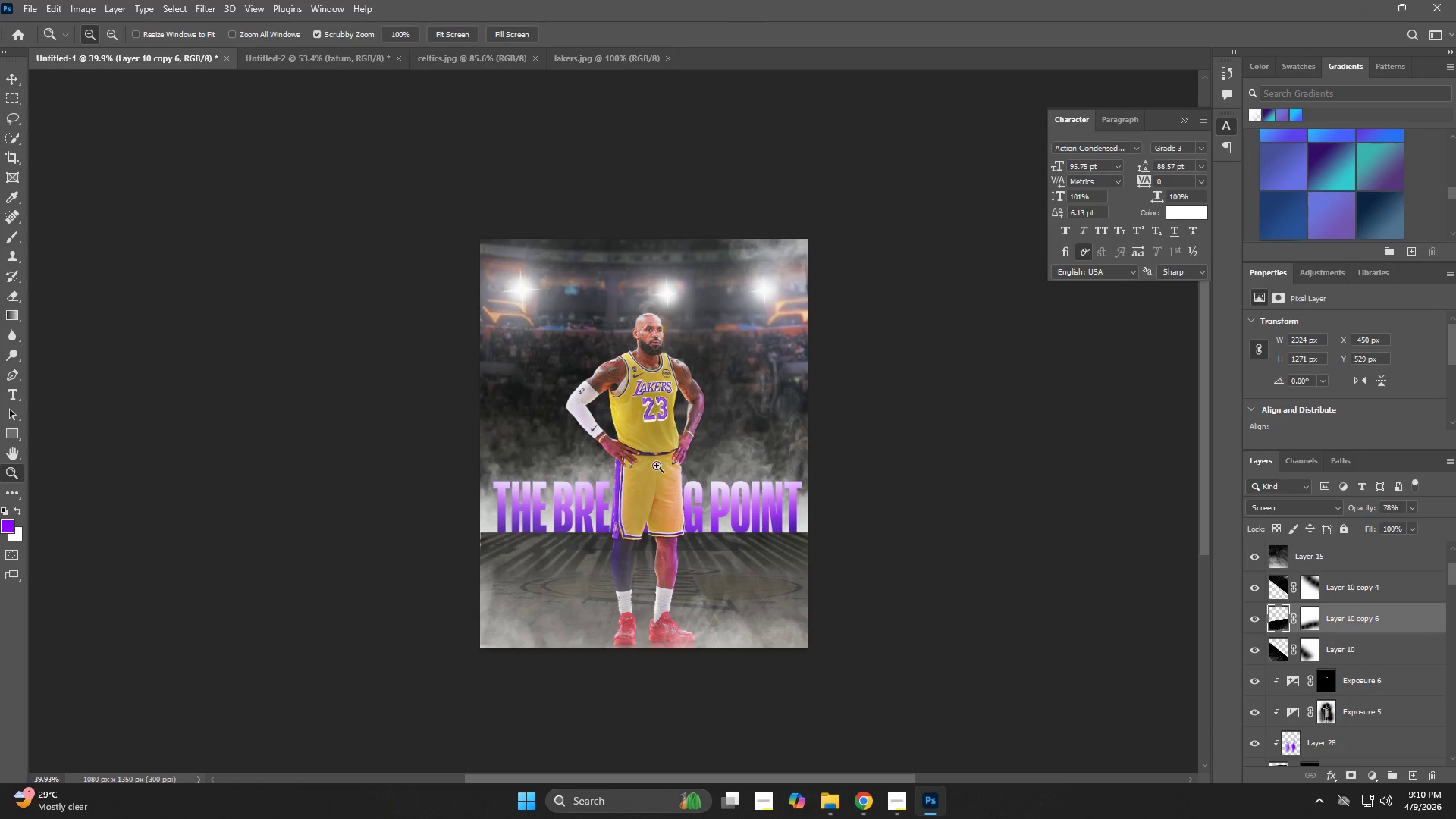 
left_click_drag(start_coordinate=[647, 408], to_coordinate=[670, 444])
 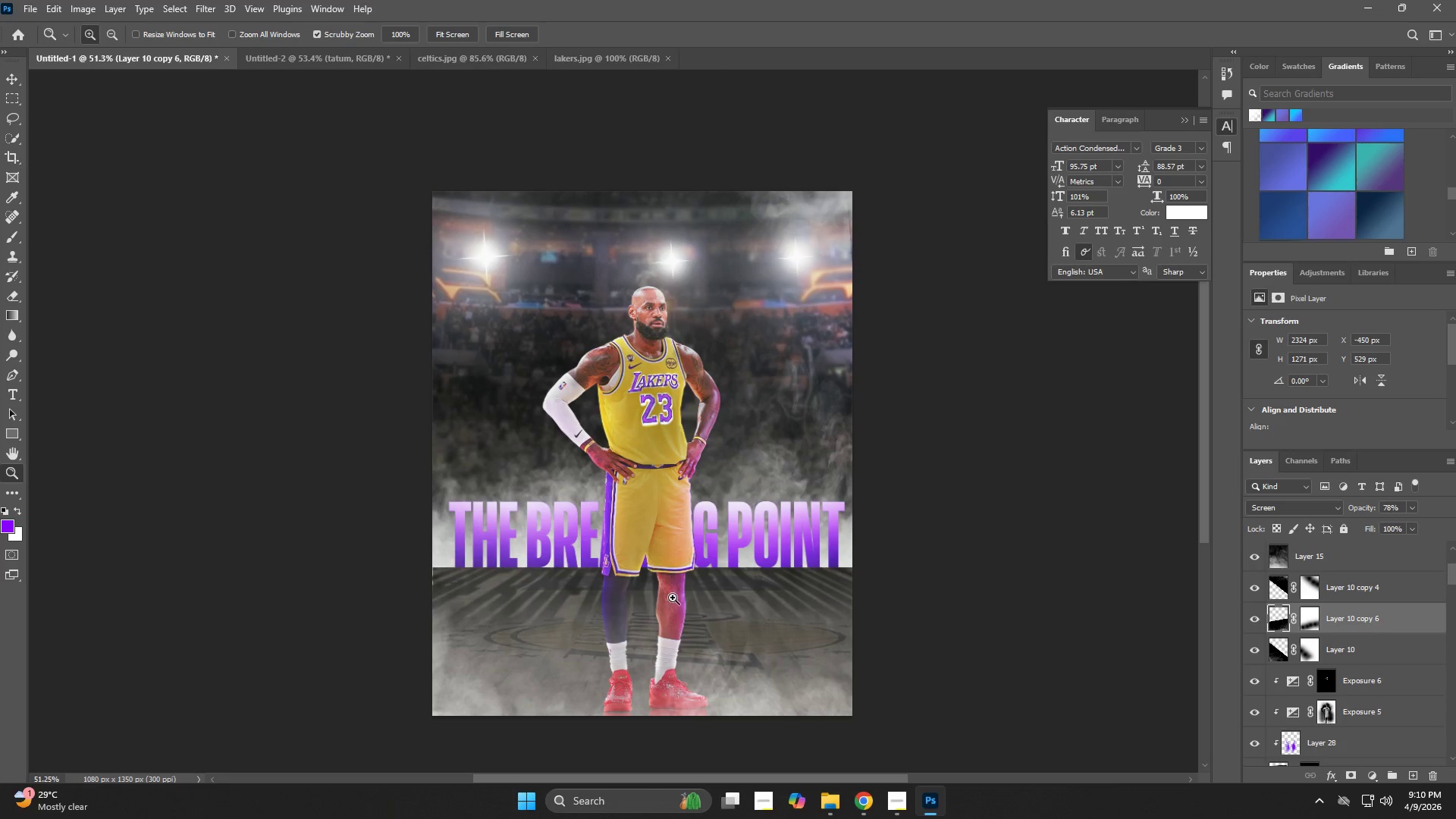 
left_click_drag(start_coordinate=[689, 609], to_coordinate=[756, 636])
 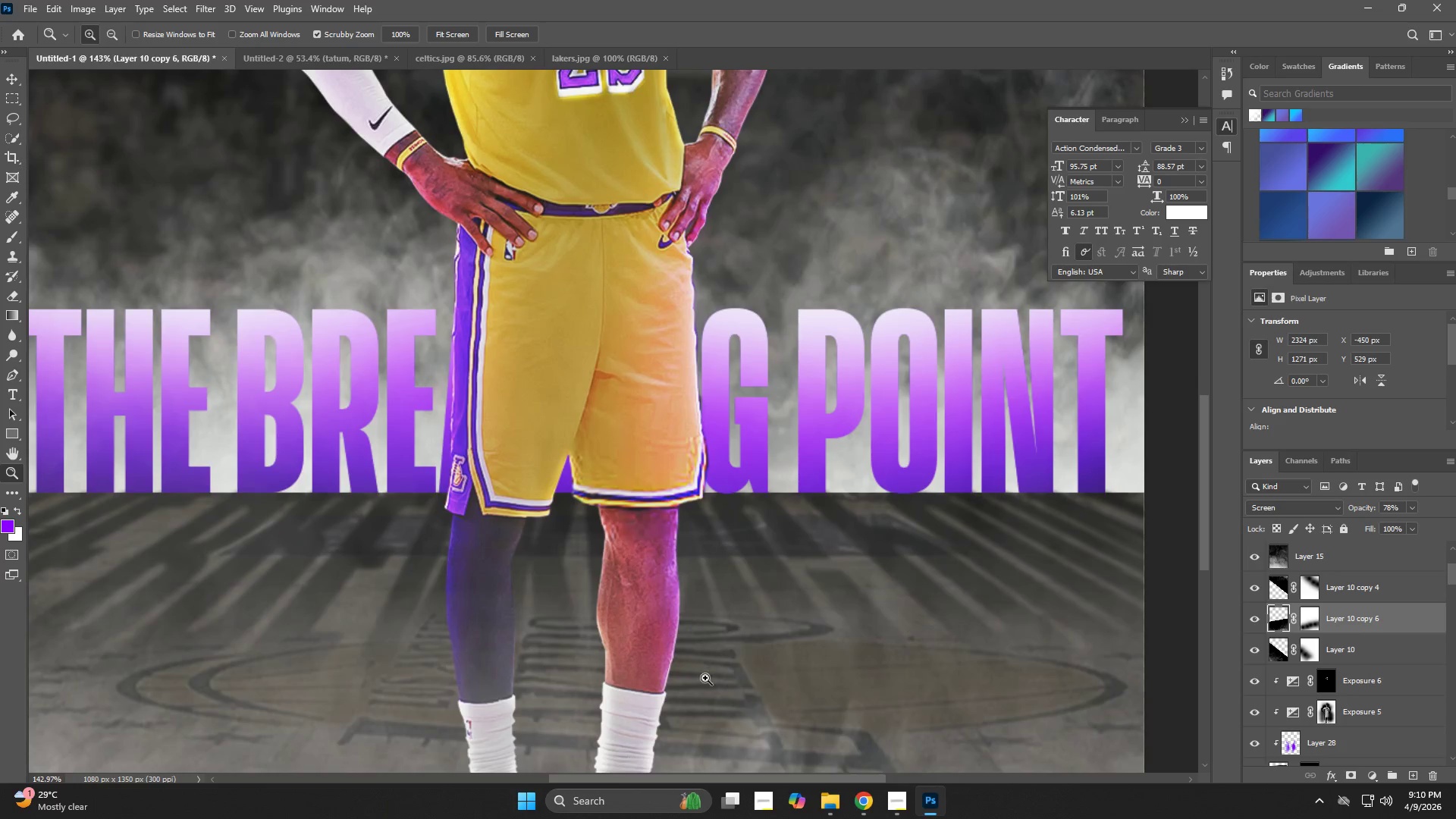 
hold_key(key=Space, duration=0.53)
 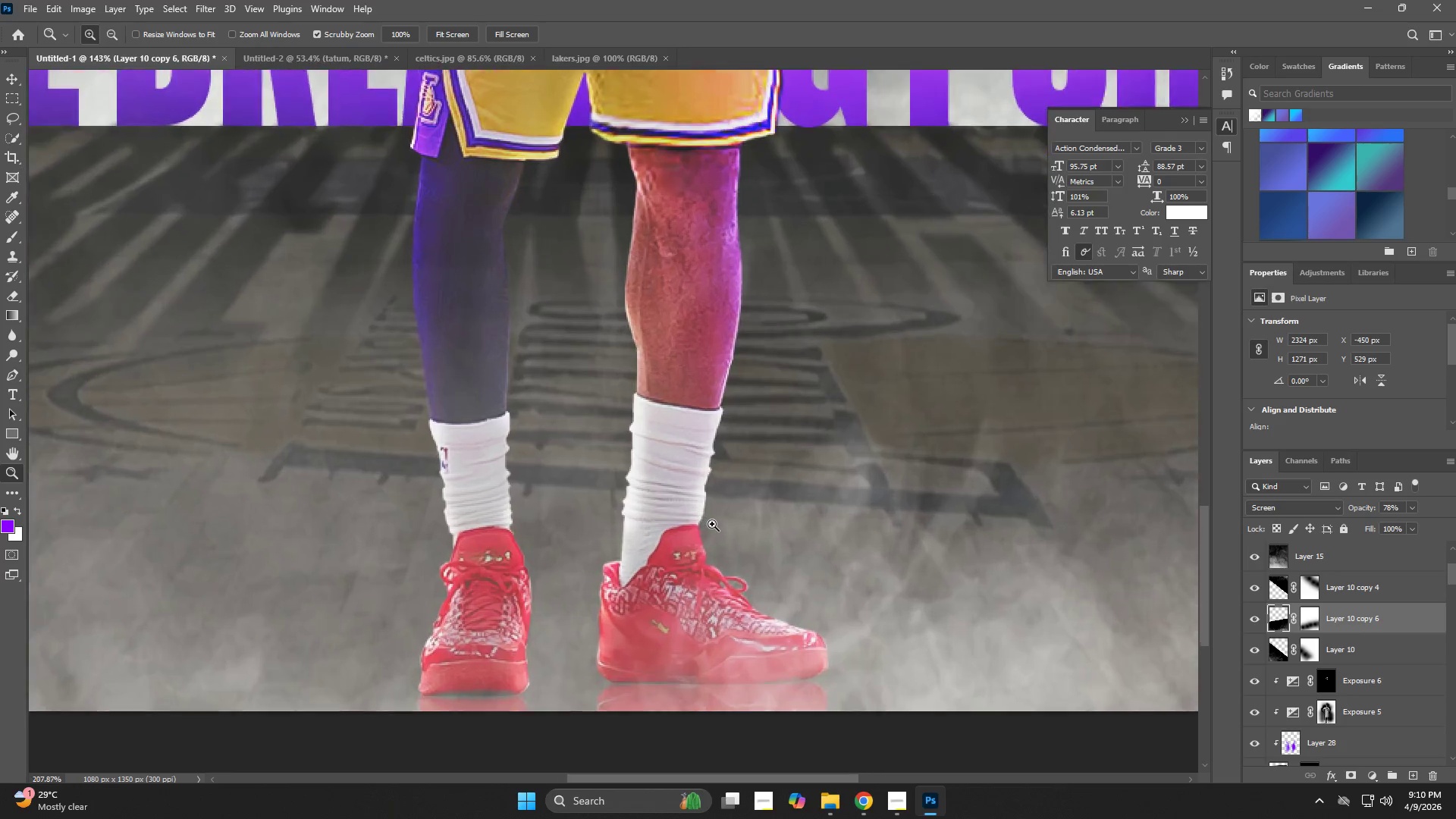 
left_click_drag(start_coordinate=[679, 653], to_coordinate=[723, 402])
 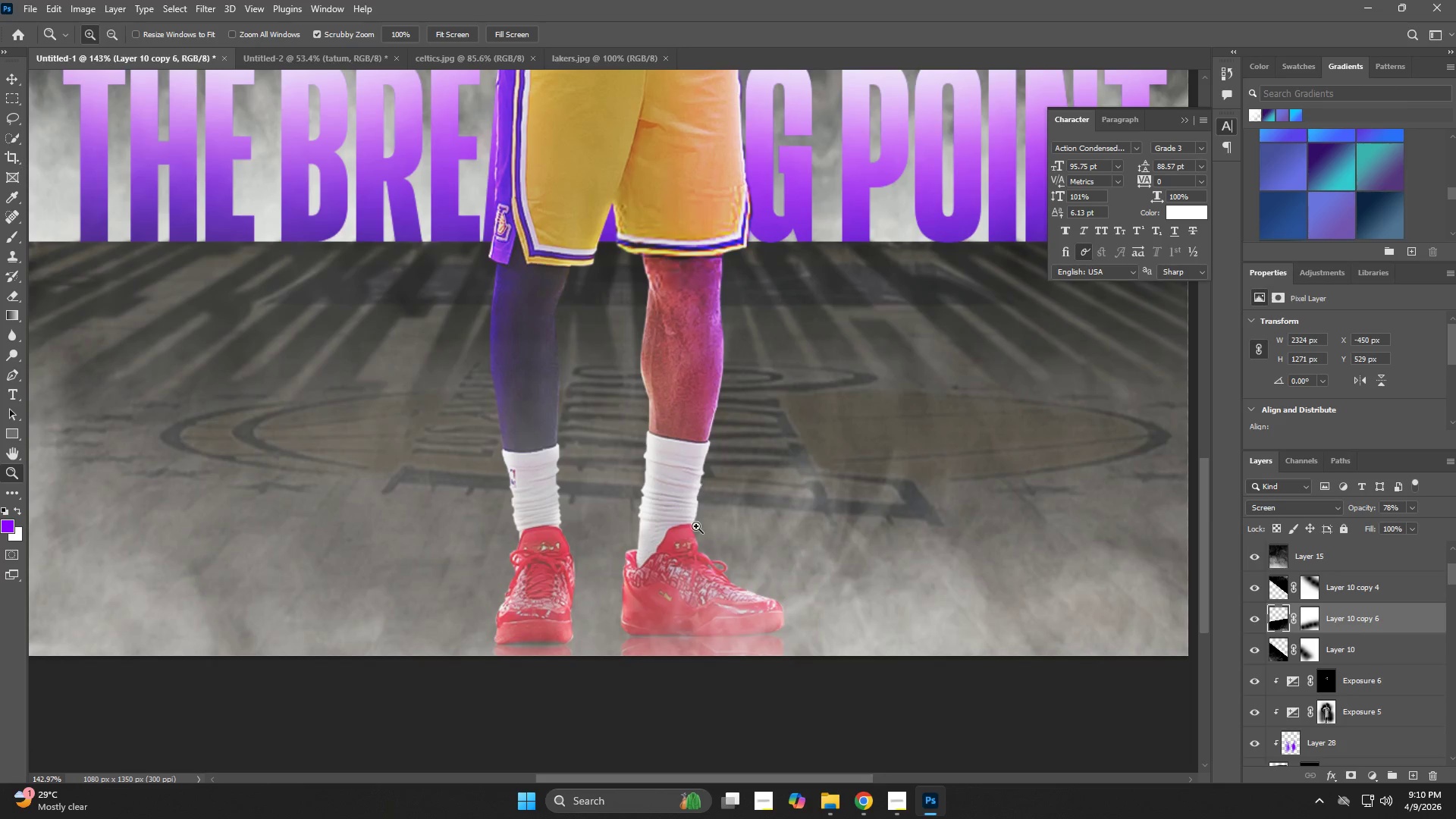 
key(Z)
 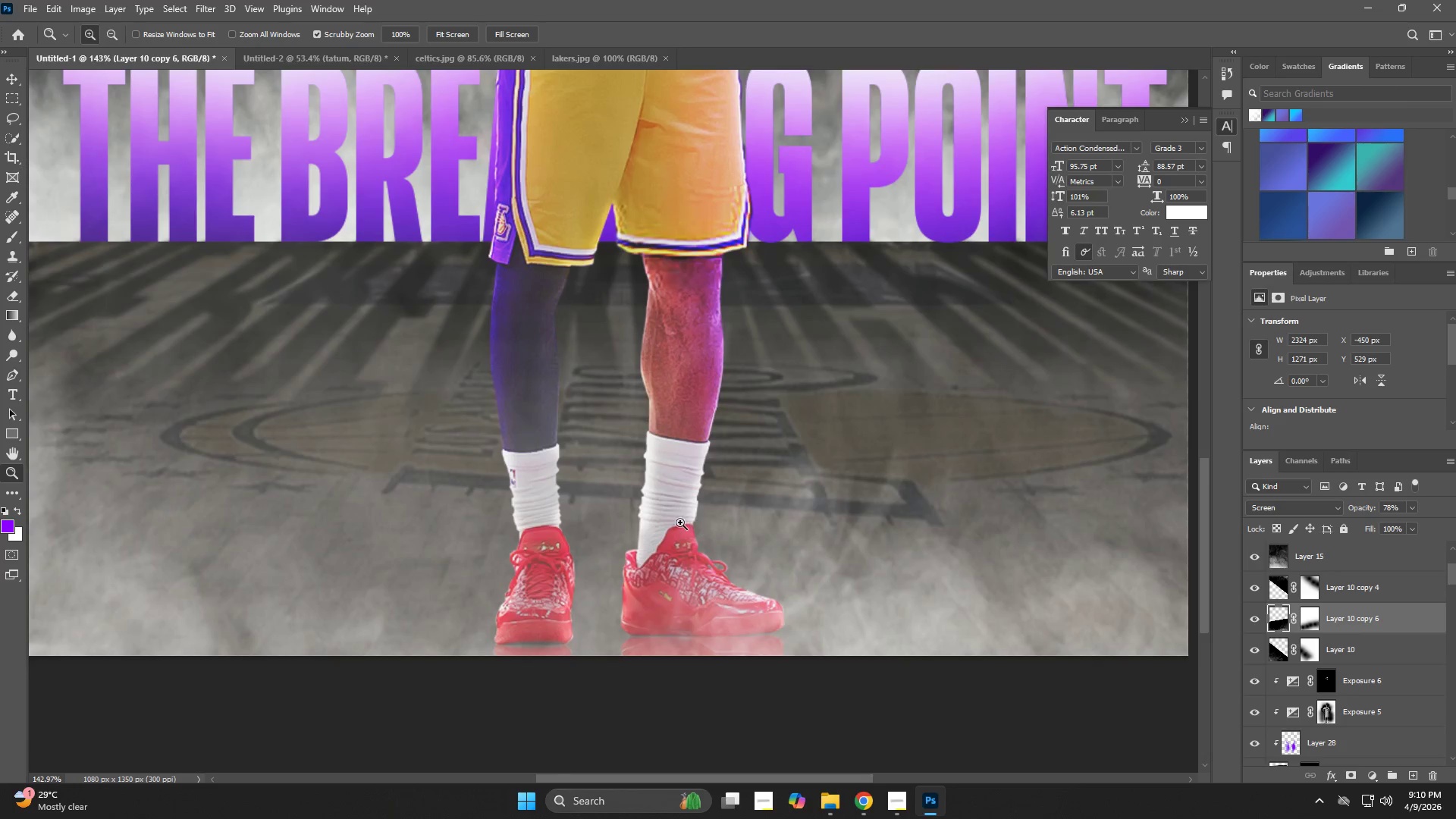 
left_click_drag(start_coordinate=[680, 522], to_coordinate=[717, 524])
 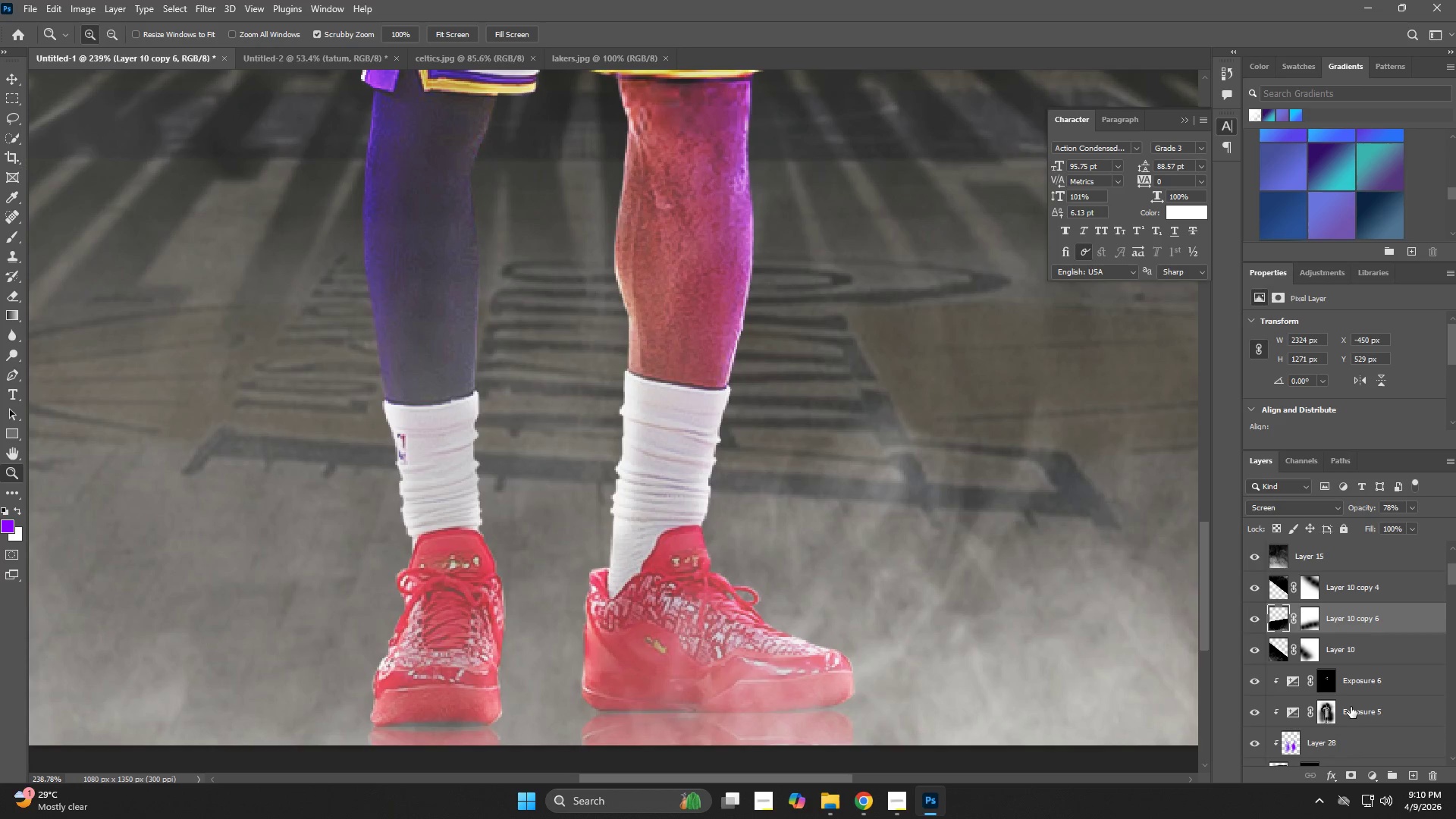 
scroll: coordinate [1354, 704], scroll_direction: down, amount: 2.0
 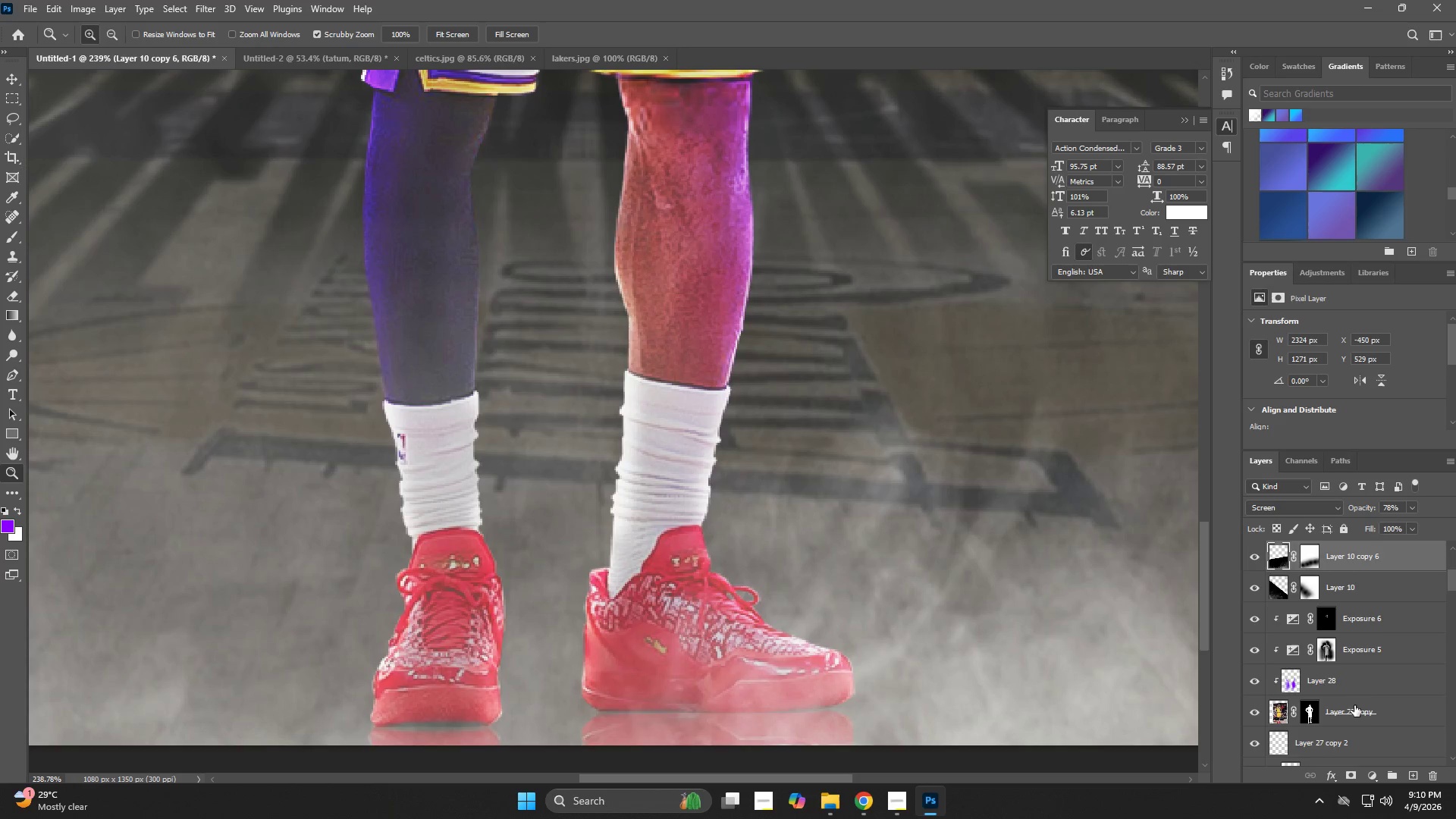 
left_click([1340, 687])
 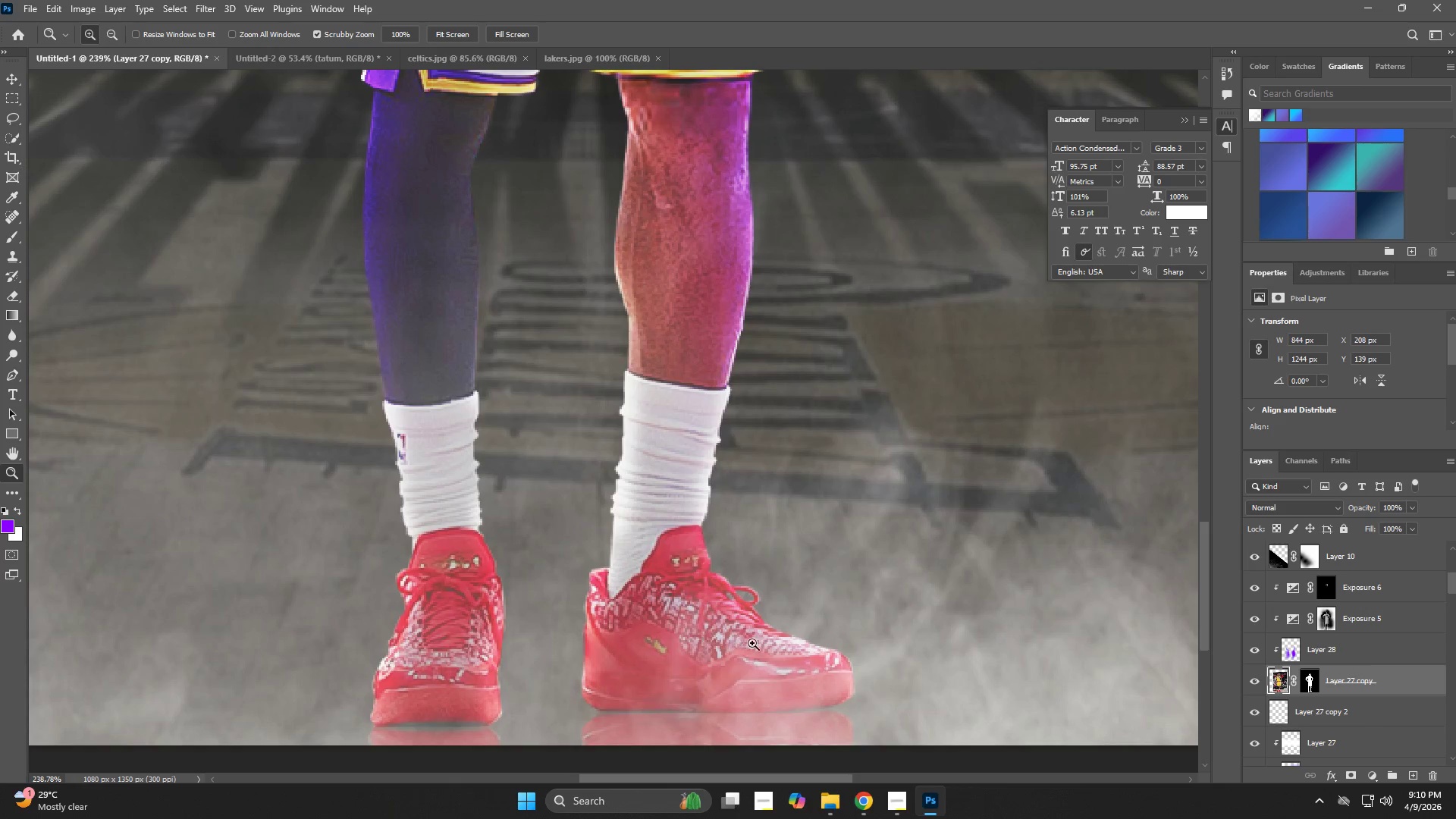 
scroll: coordinate [1352, 707], scroll_direction: down, amount: 1.0
 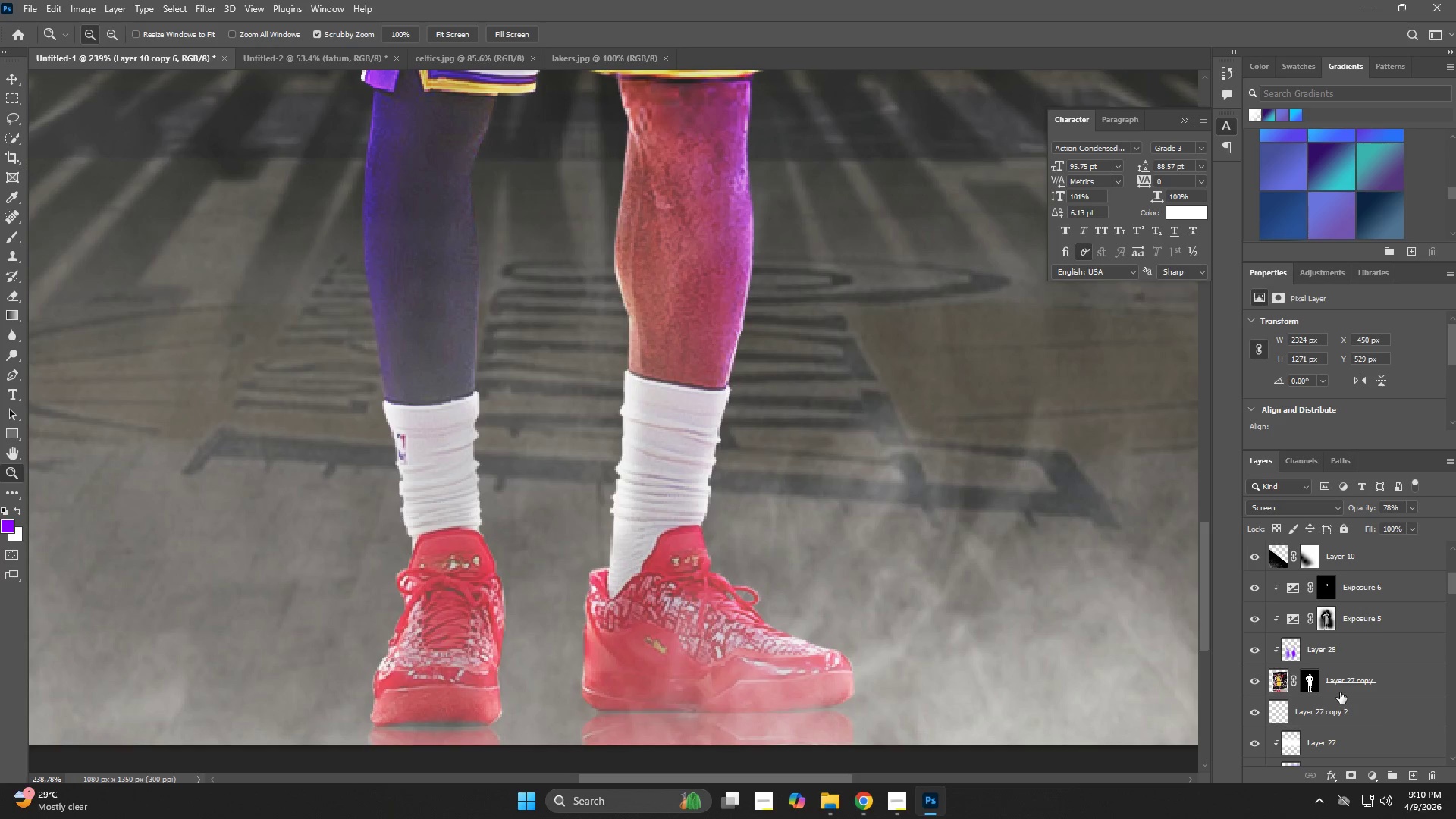 
key(Z)
 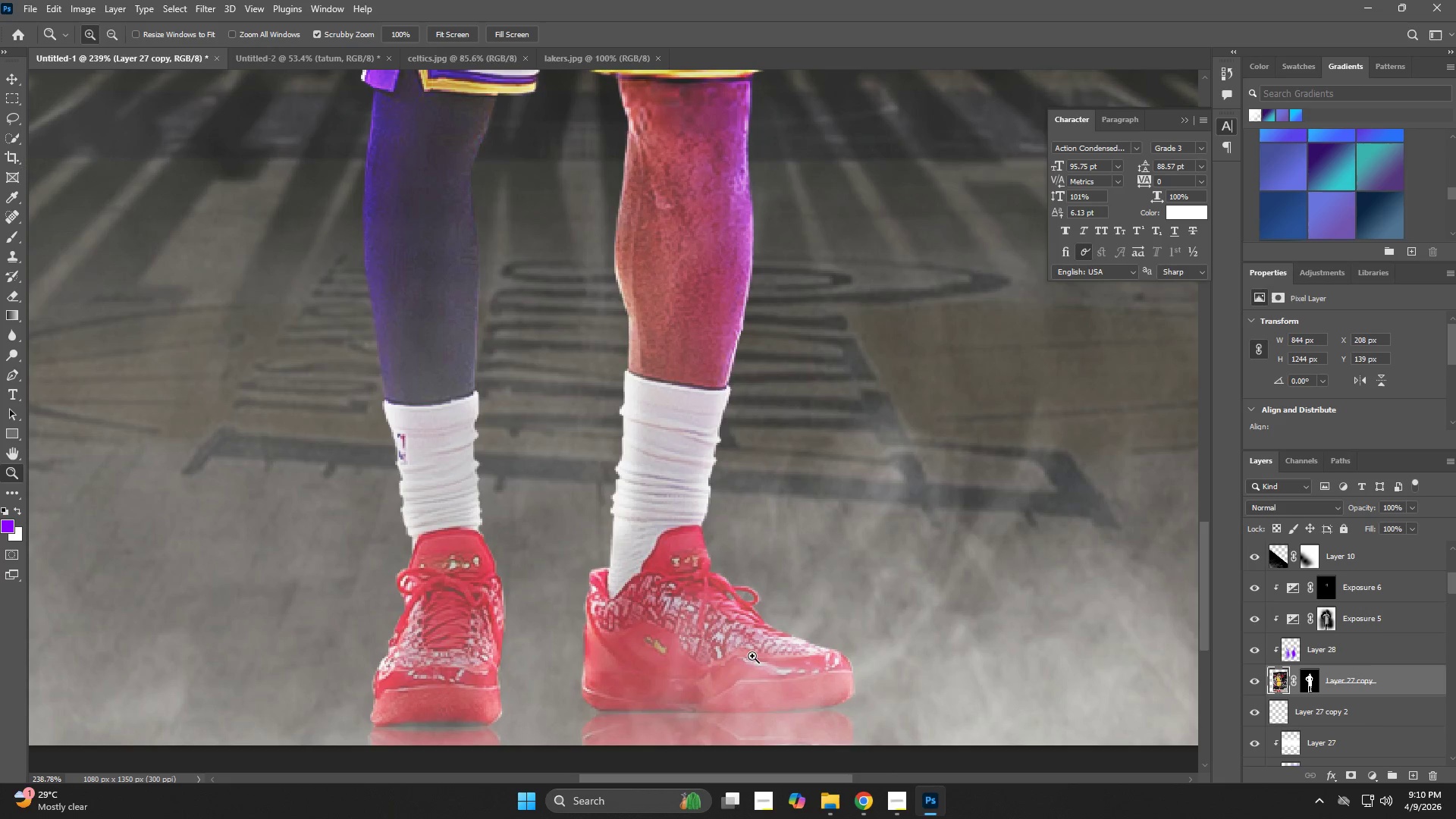 
left_click_drag(start_coordinate=[752, 656], to_coordinate=[777, 654])
 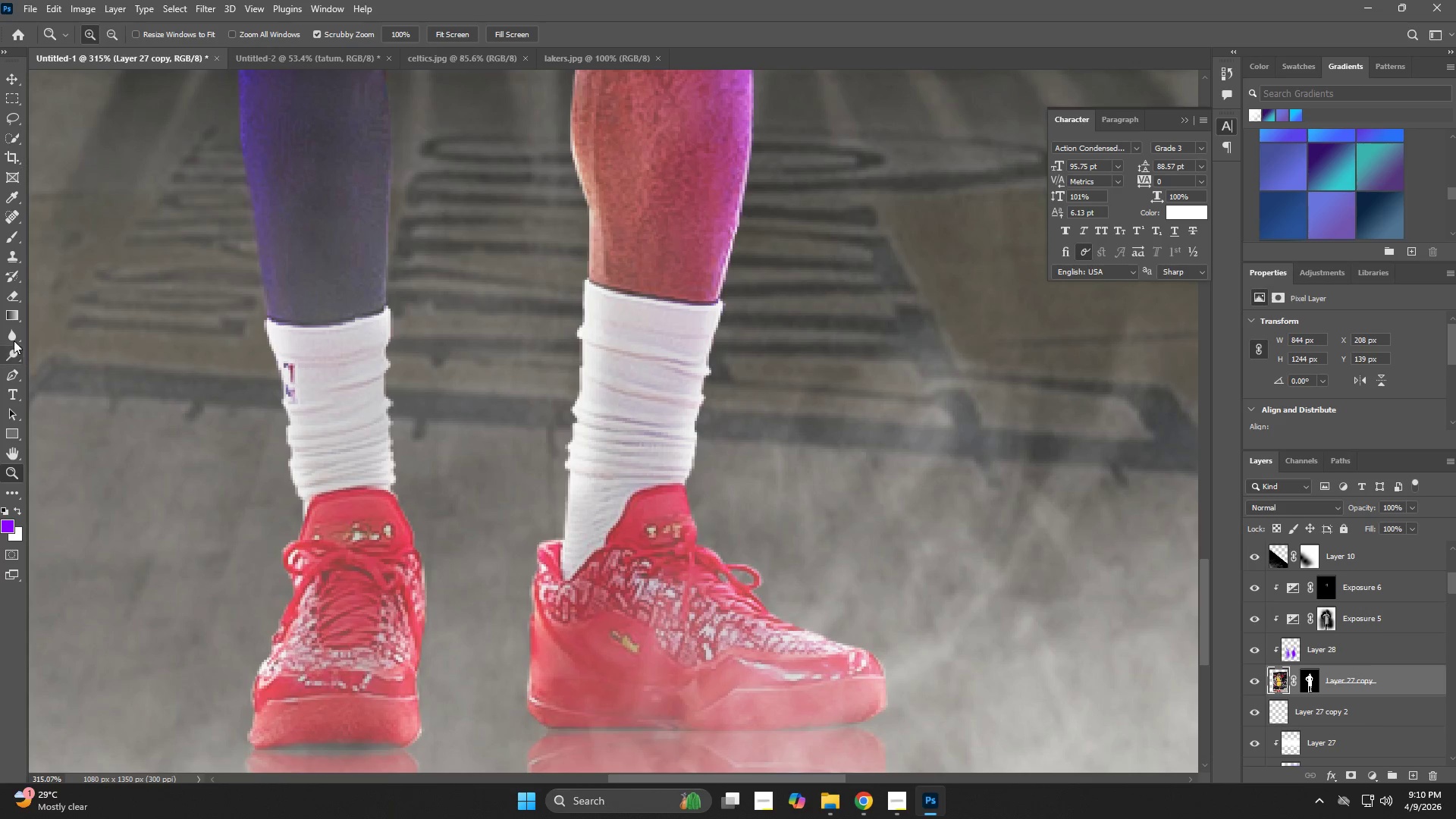 
left_click([11, 340])
 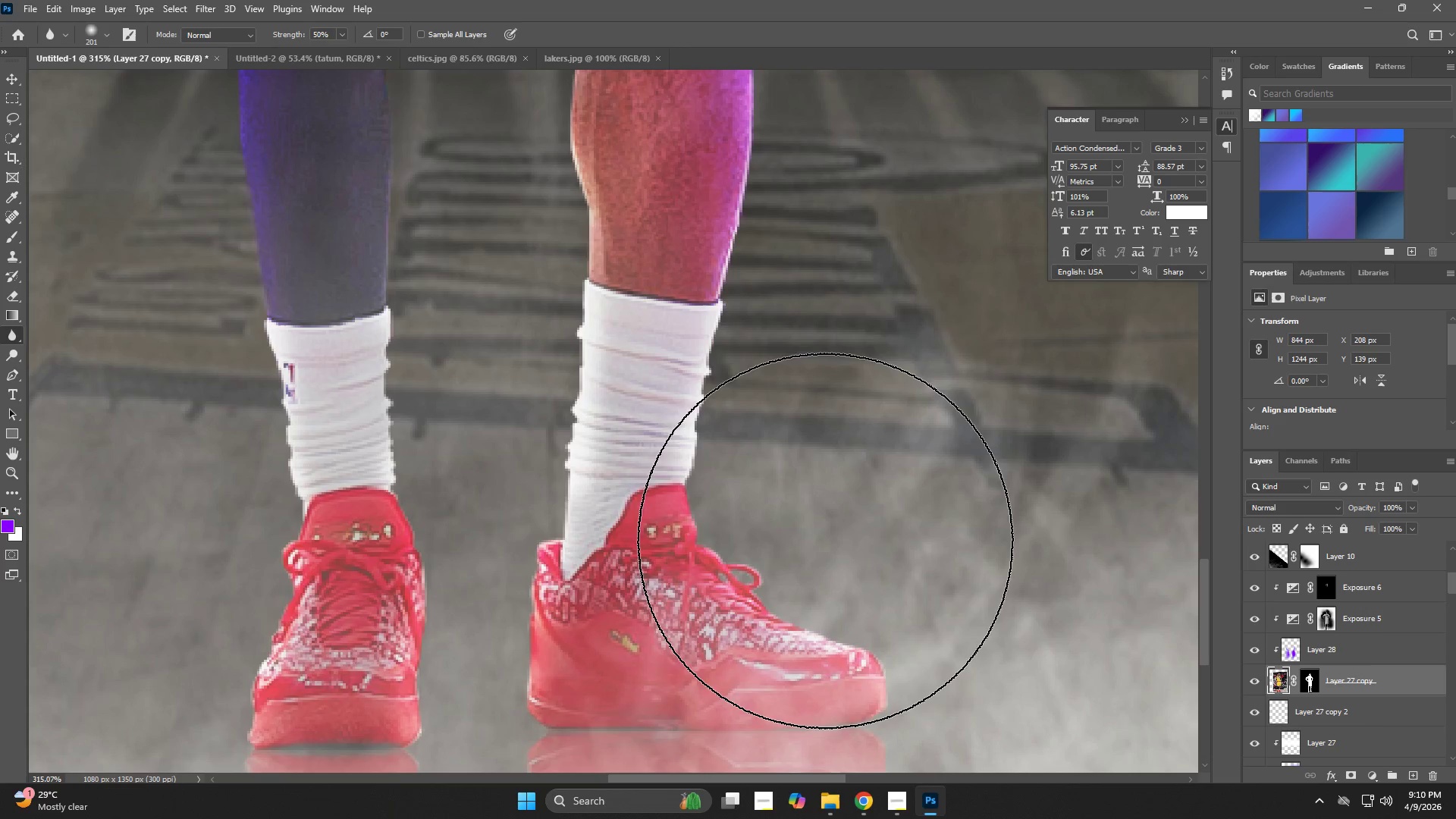 
hold_key(key=AltLeft, duration=0.73)
 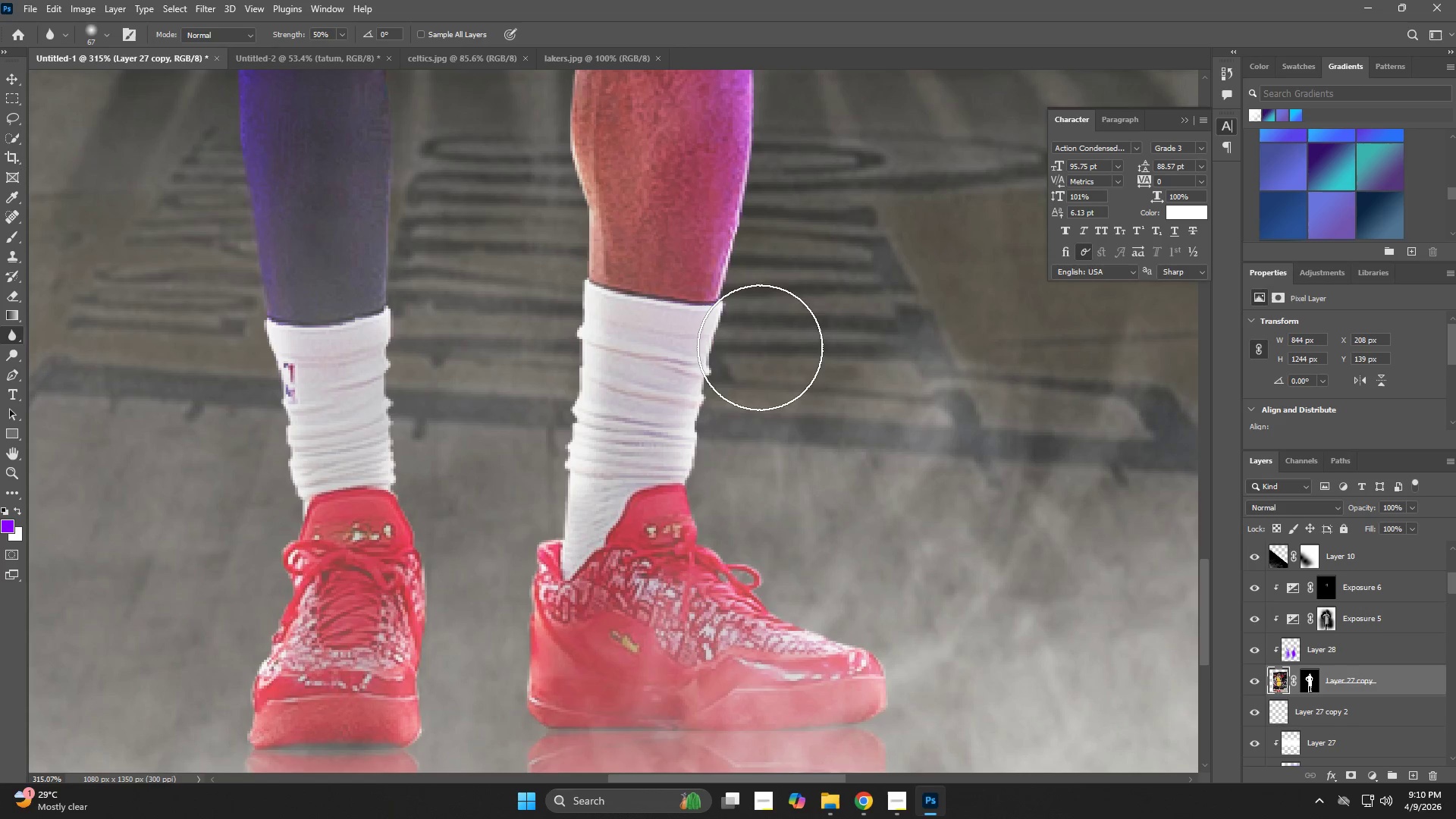 
left_click_drag(start_coordinate=[757, 352], to_coordinate=[731, 405])
 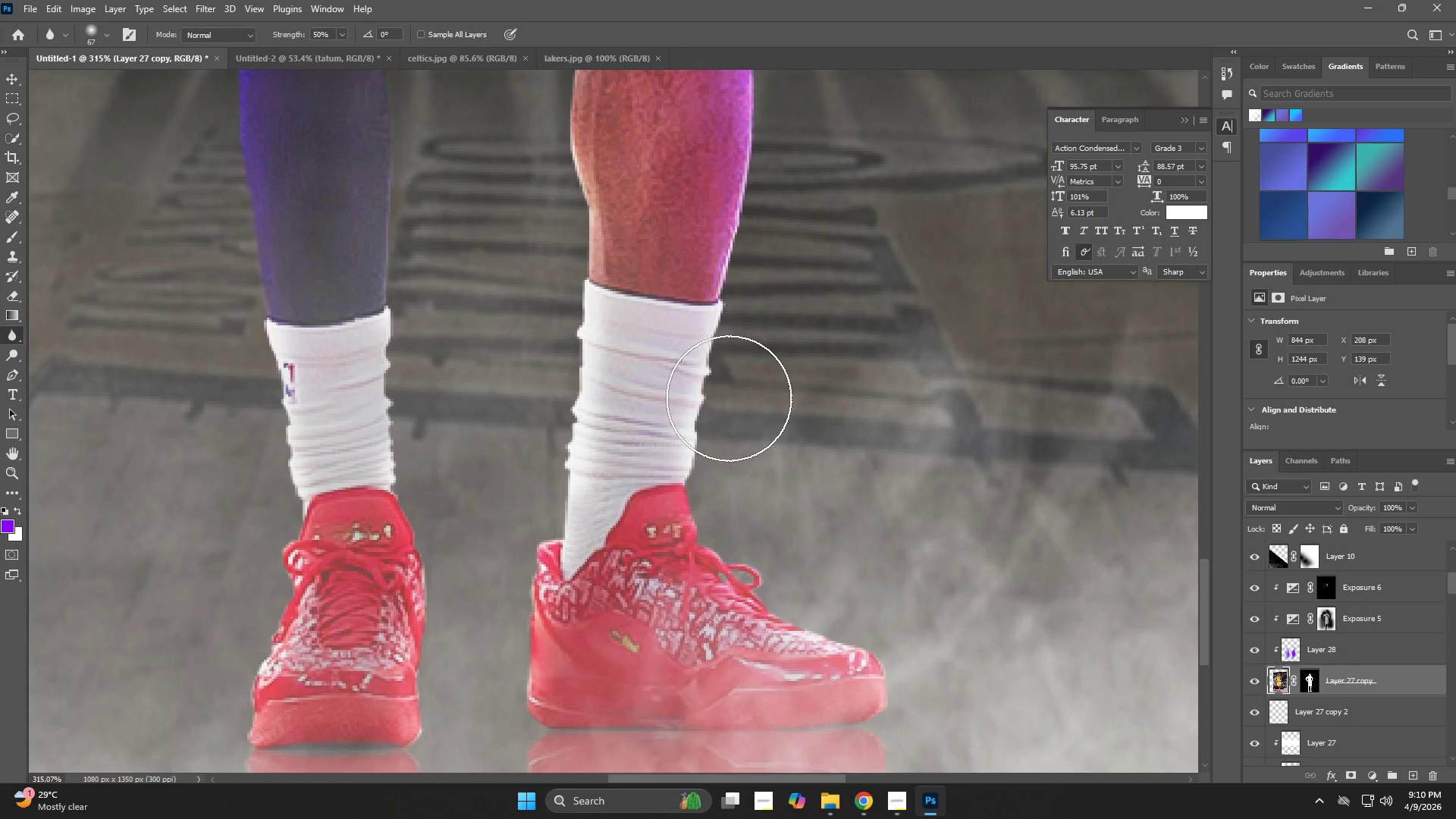 
left_click_drag(start_coordinate=[729, 398], to_coordinate=[848, 615])
 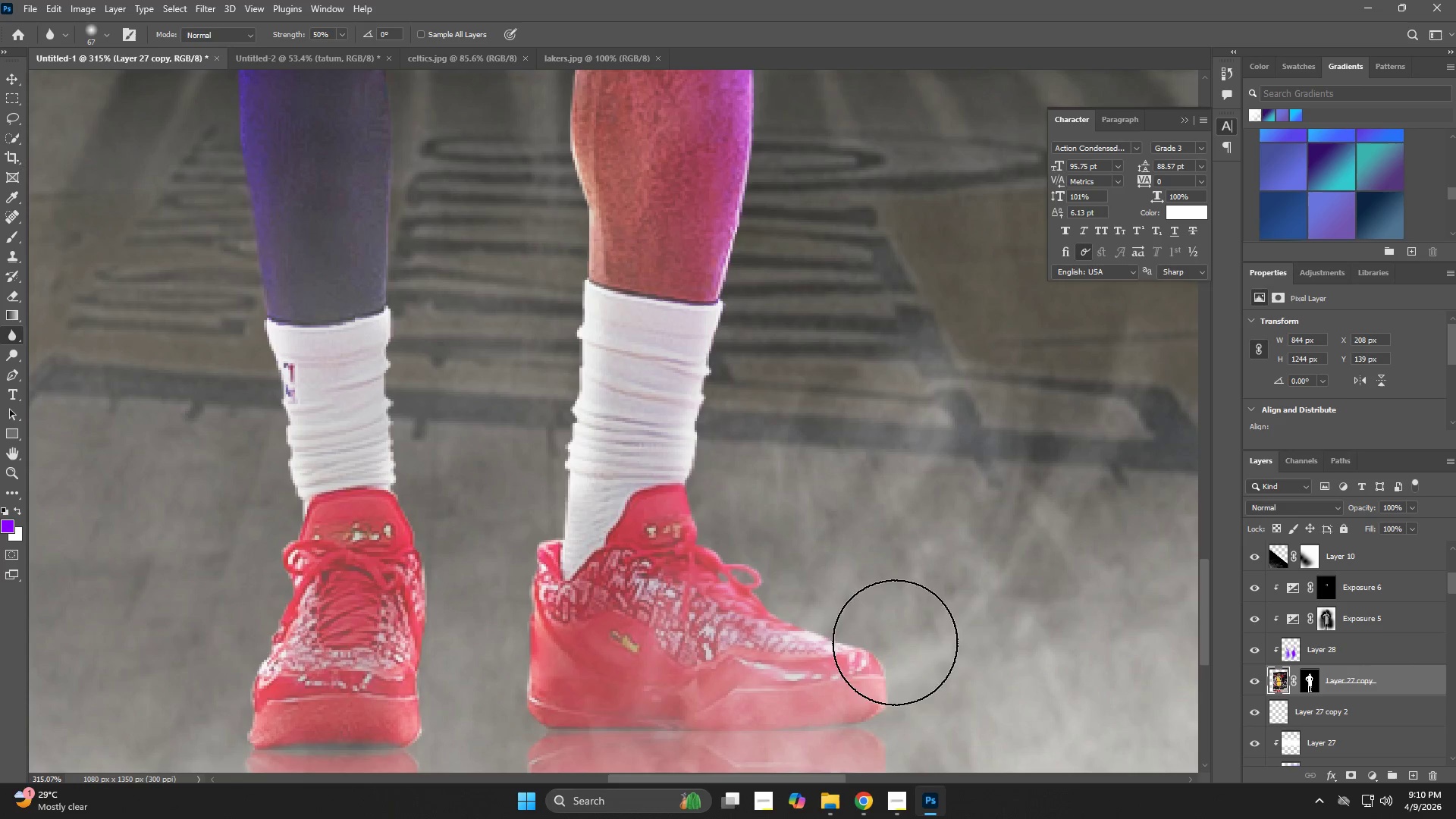 
left_click_drag(start_coordinate=[893, 641], to_coordinate=[944, 694])
 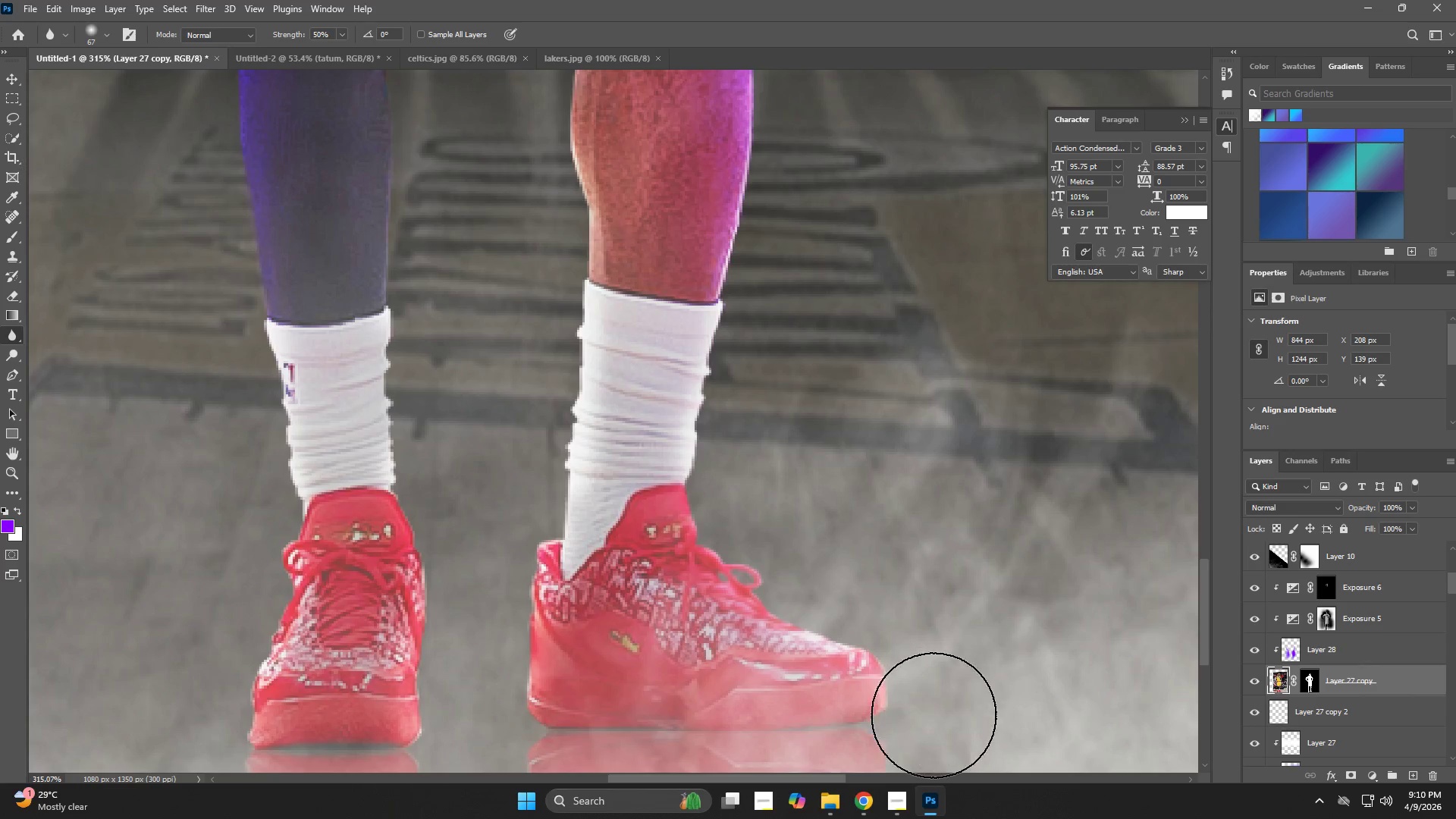 
left_click_drag(start_coordinate=[933, 717], to_coordinate=[911, 748])
 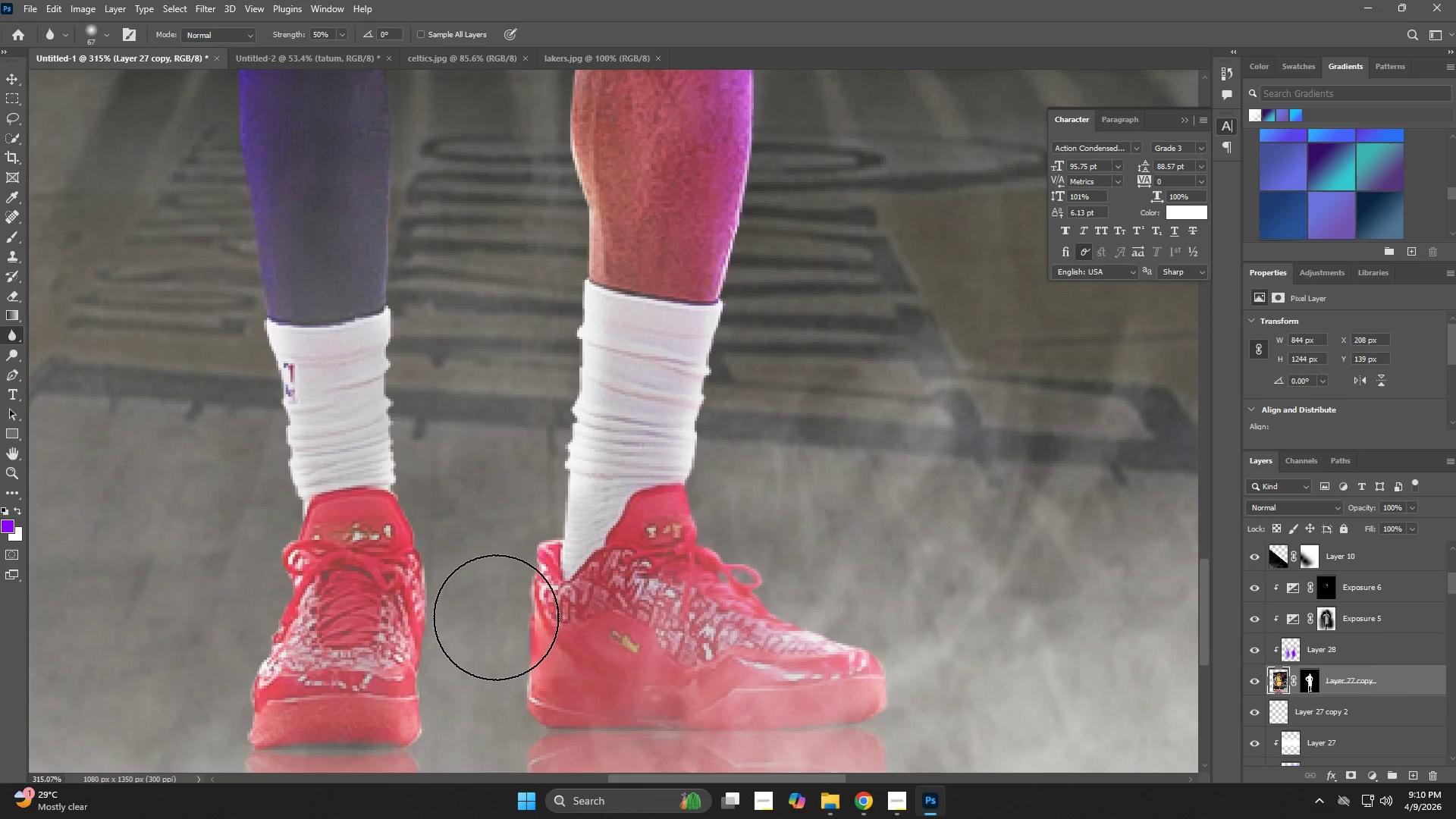 
left_click_drag(start_coordinate=[491, 579], to_coordinate=[488, 620])
 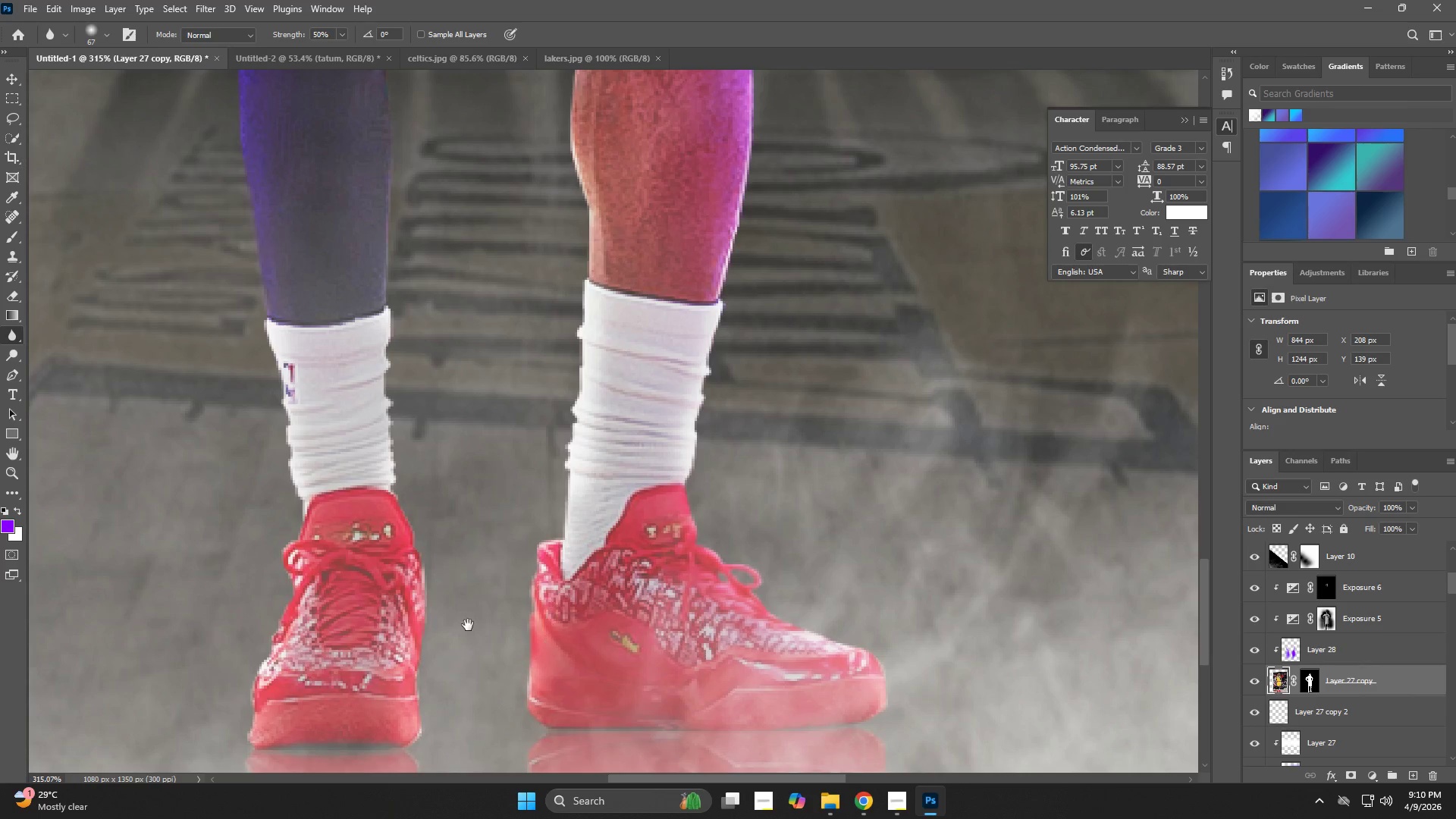 
hold_key(key=Space, duration=0.52)
 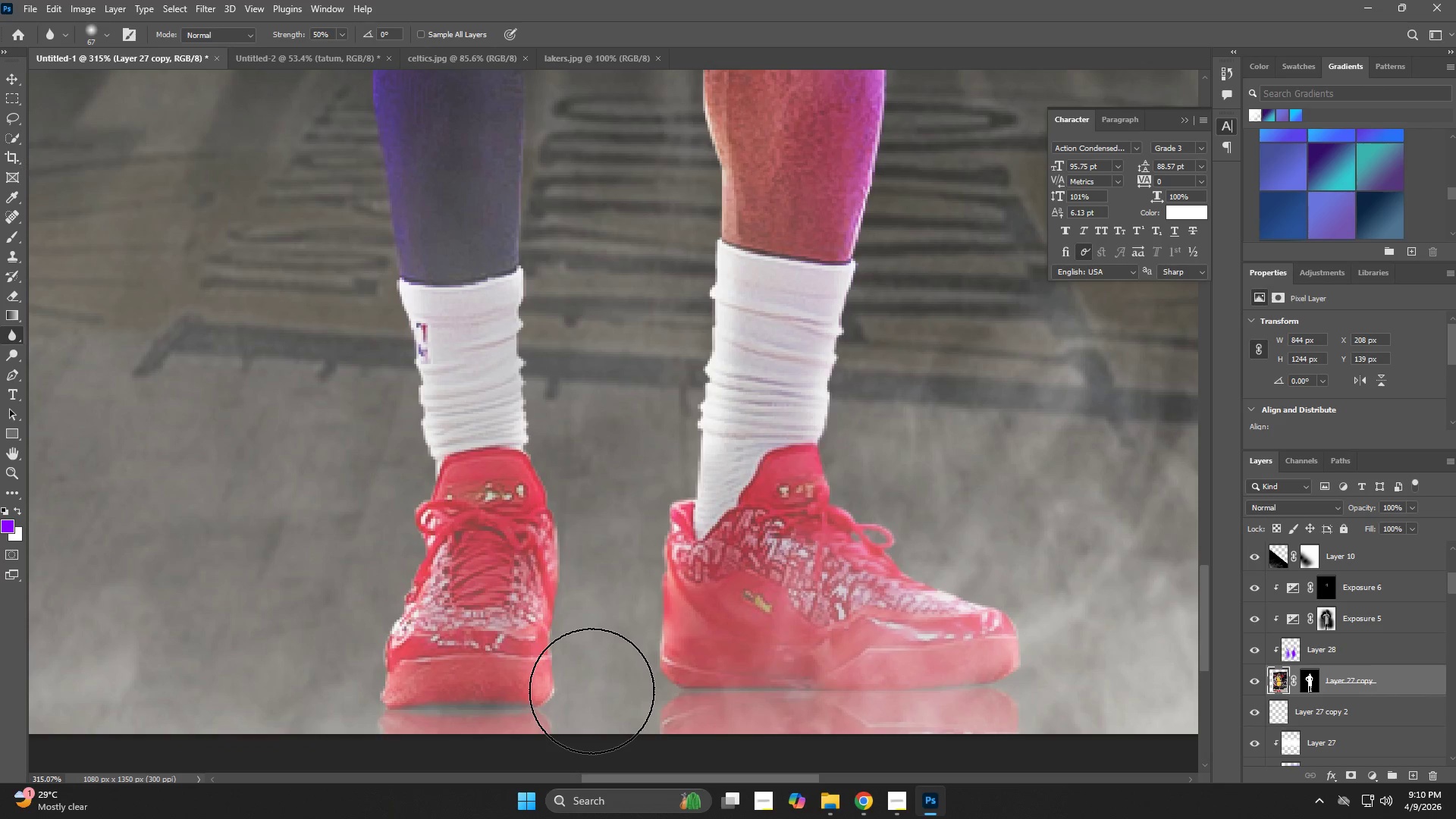 
left_click_drag(start_coordinate=[466, 624], to_coordinate=[598, 584])
 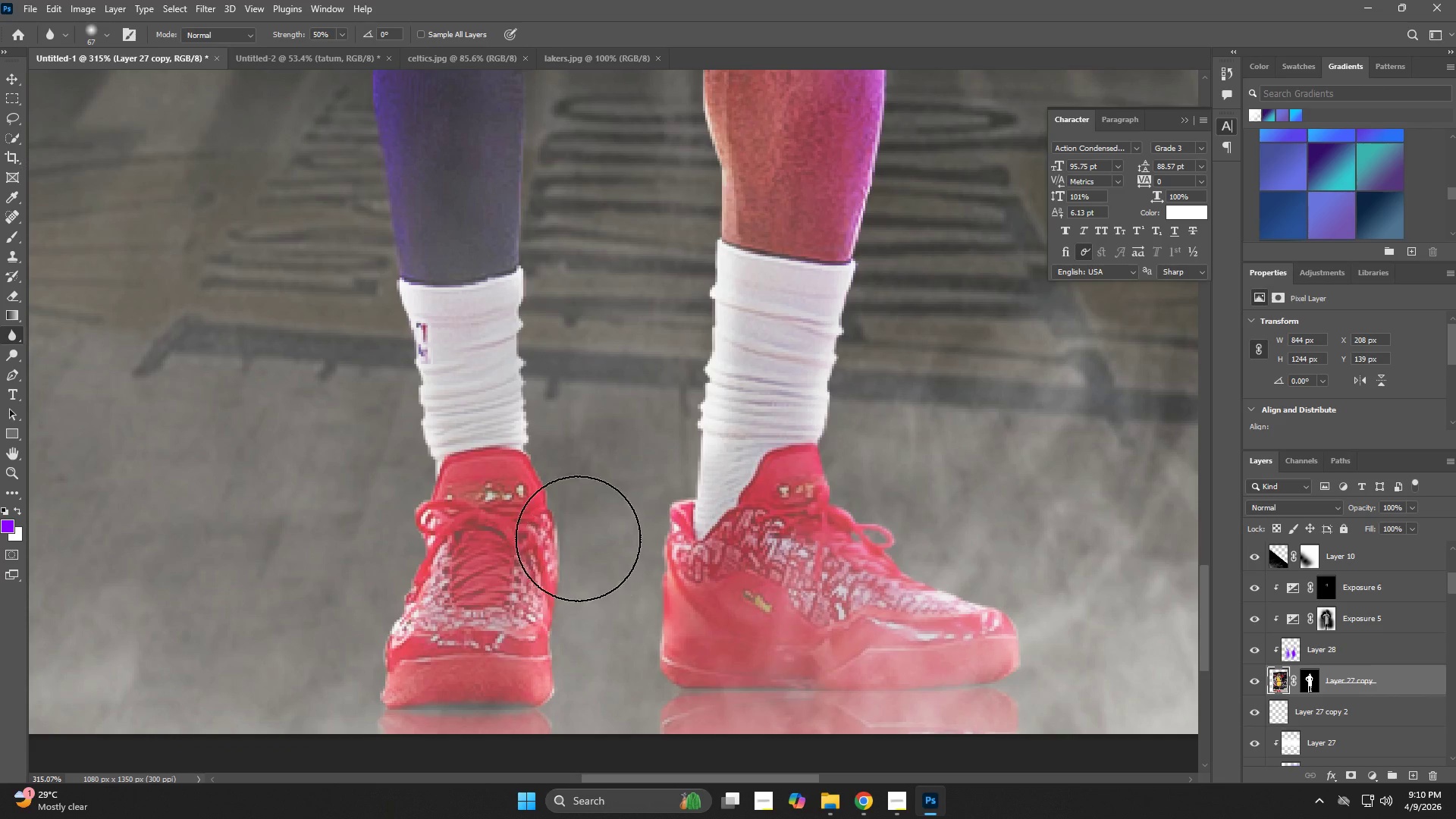 
left_click_drag(start_coordinate=[578, 538], to_coordinate=[592, 690])
 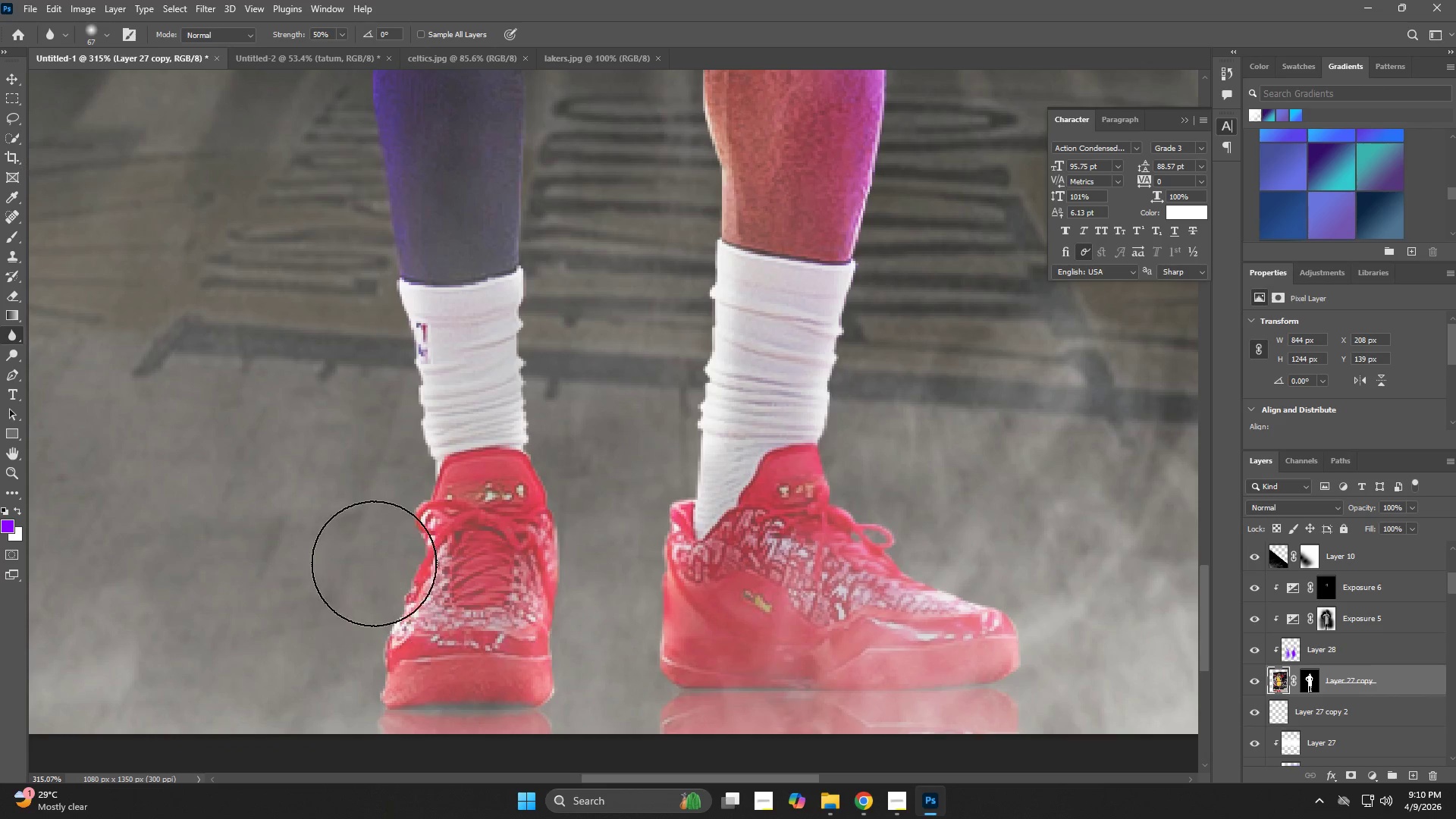 
left_click_drag(start_coordinate=[374, 541], to_coordinate=[387, 704])
 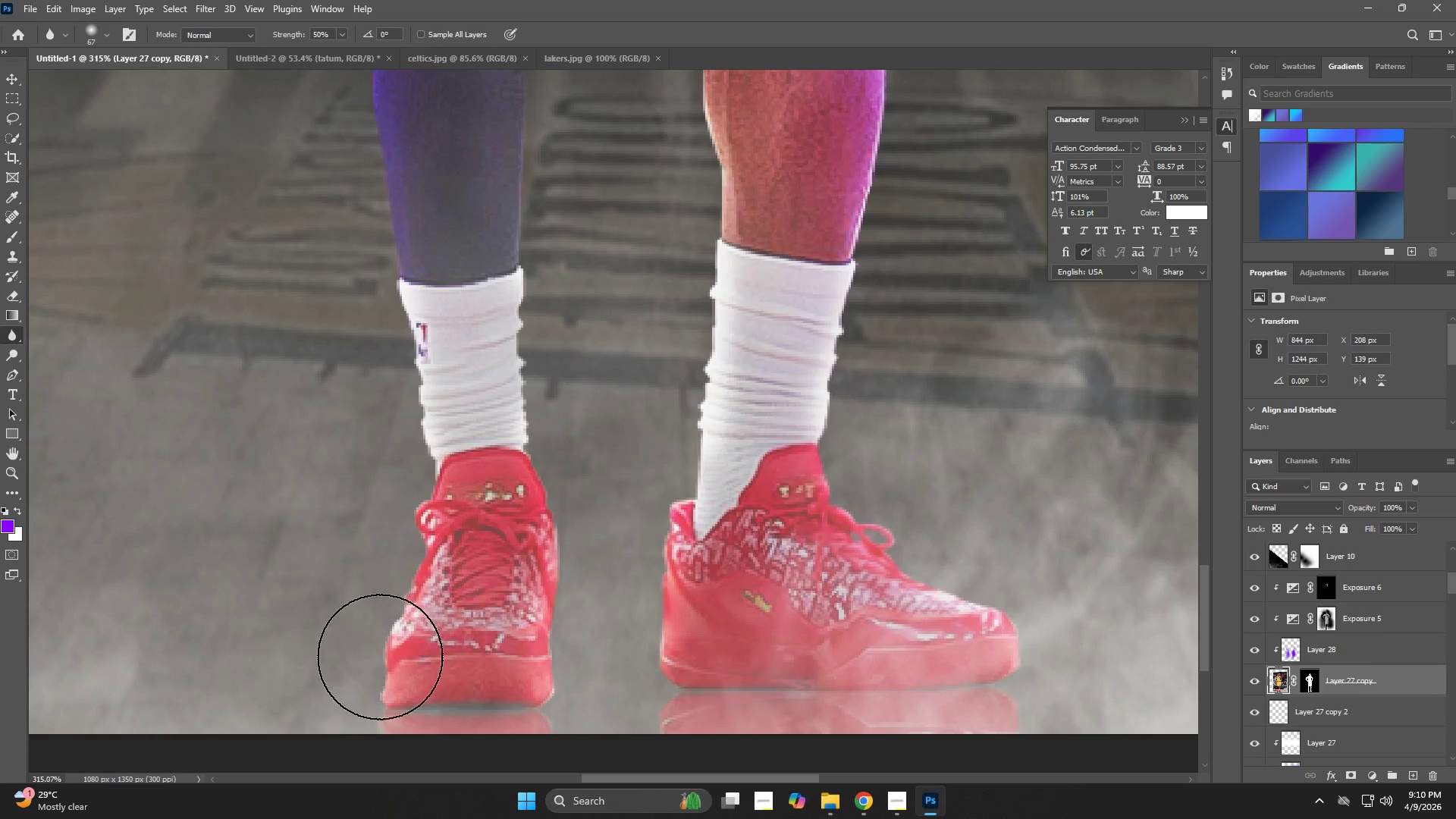 
hold_key(key=Space, duration=0.53)
 